 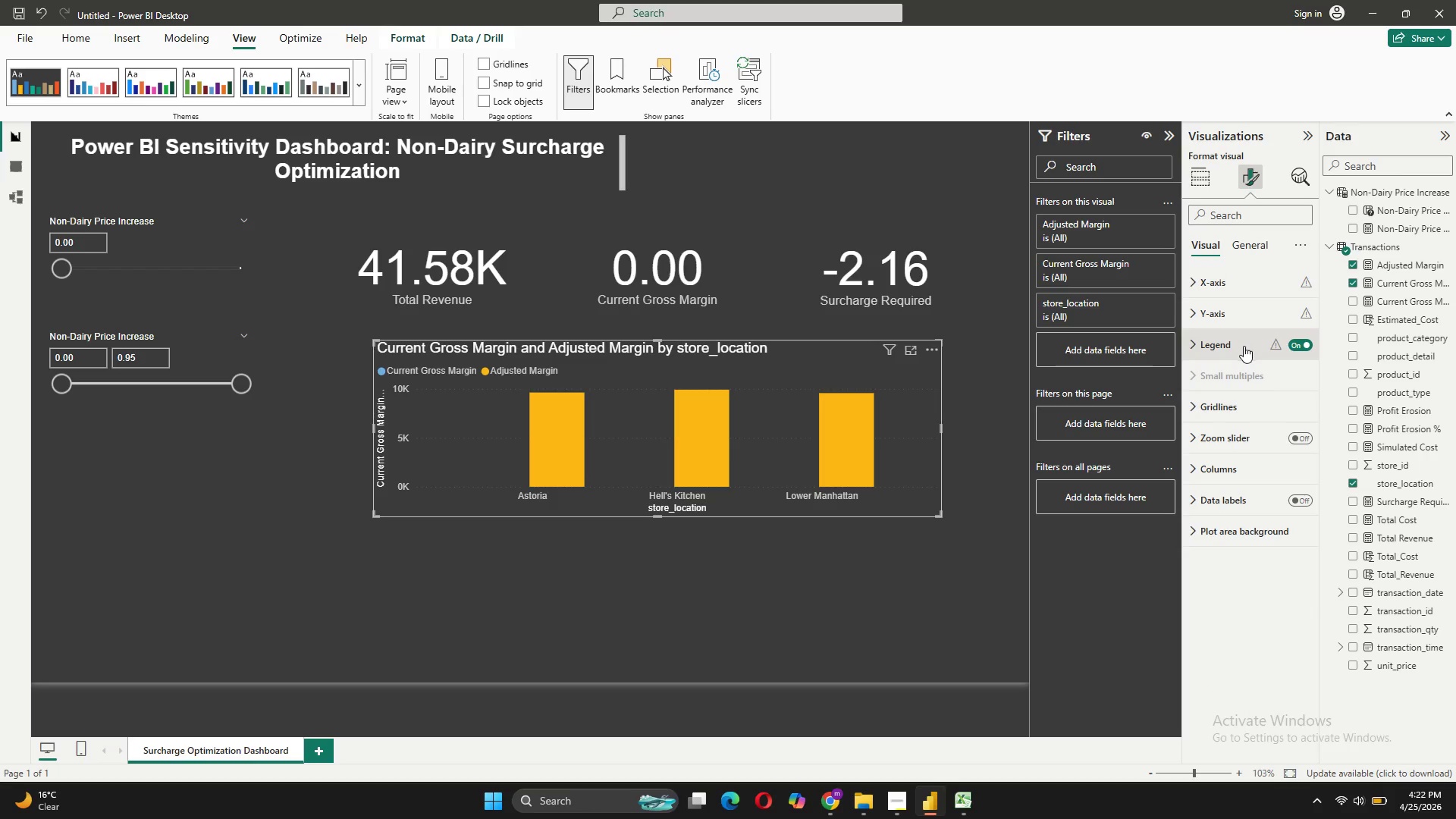 
left_click([73, 268])
 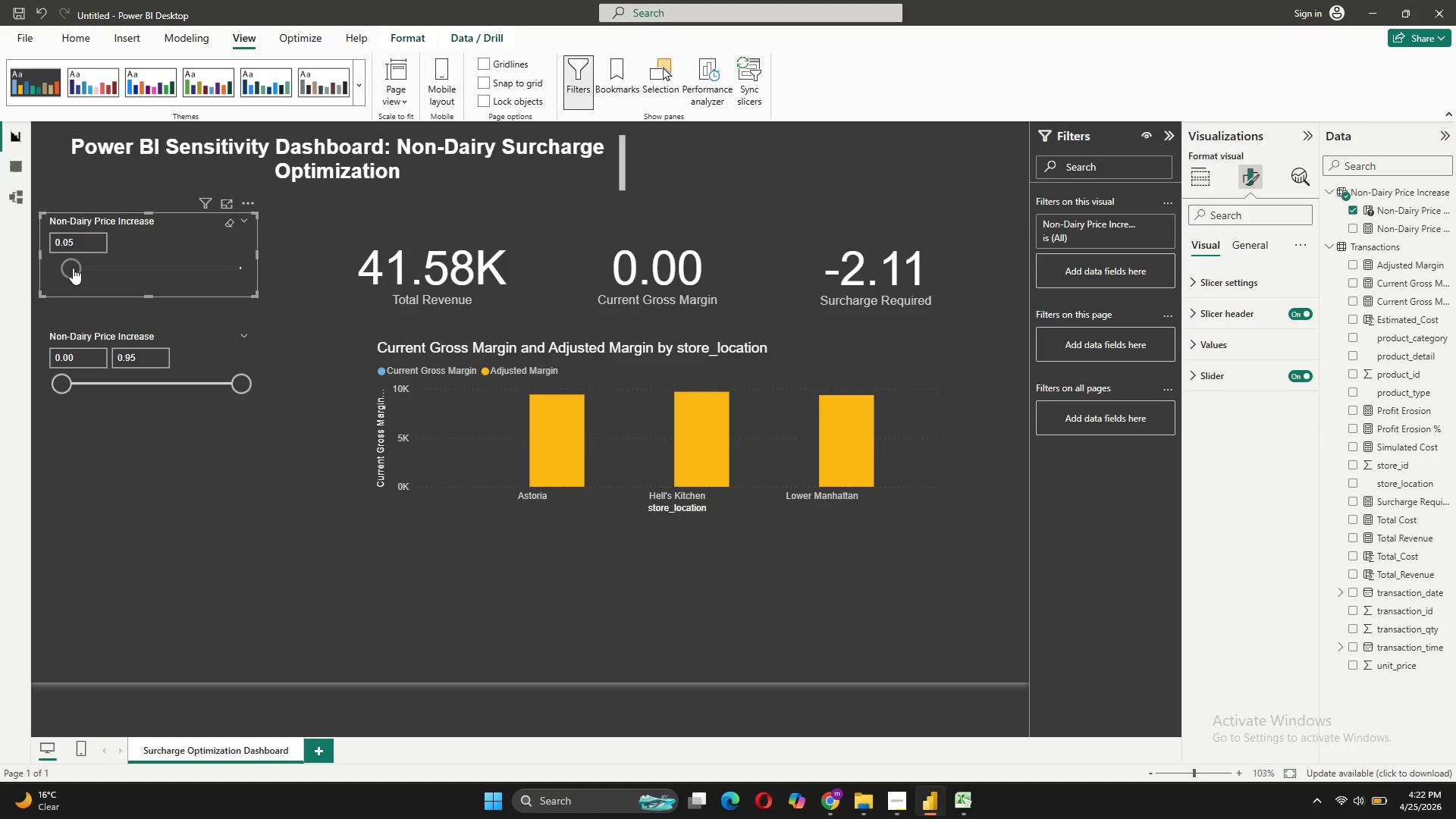 
left_click_drag(start_coordinate=[73, 267], to_coordinate=[93, 263])
 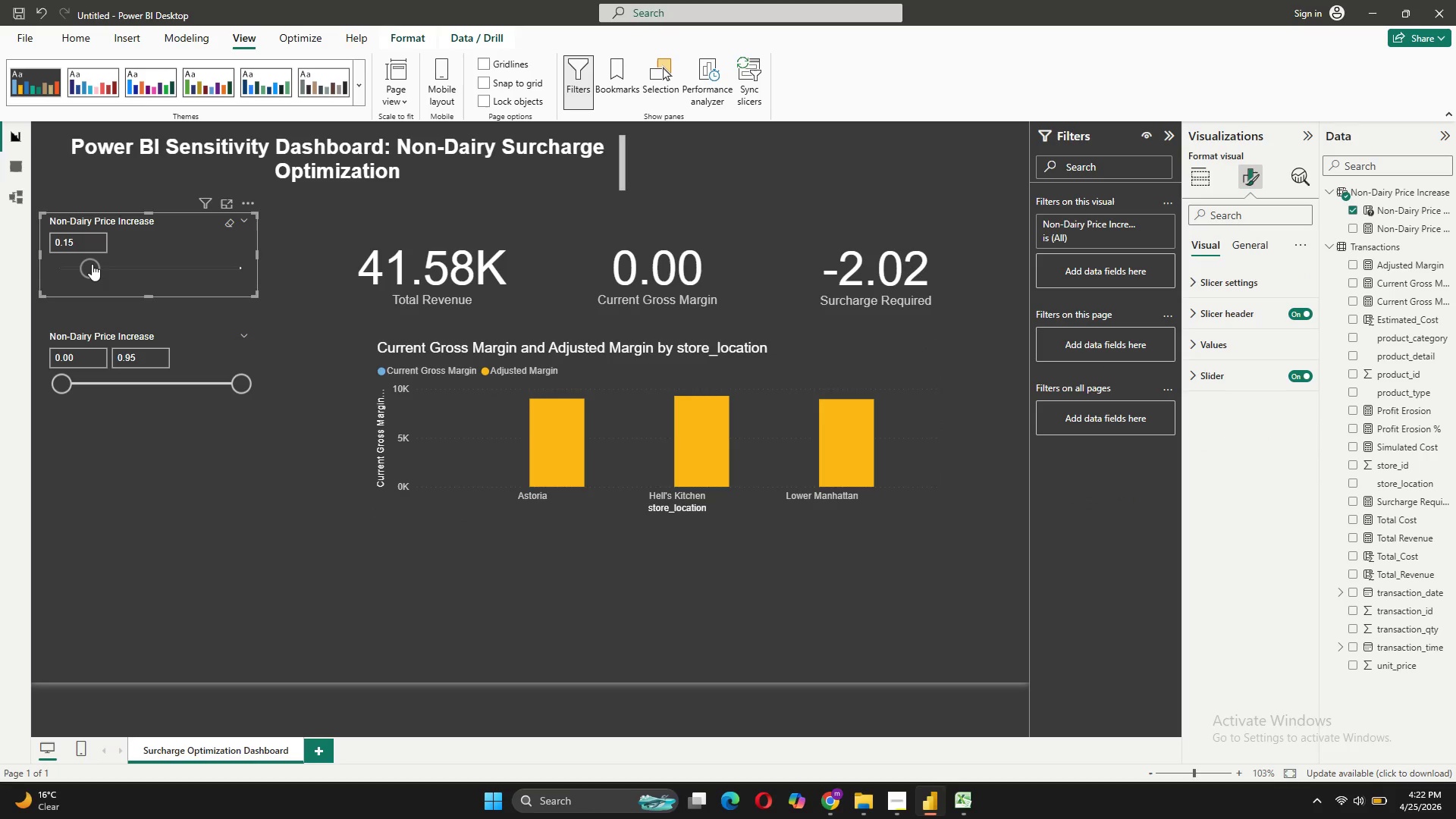 
left_click_drag(start_coordinate=[91, 265], to_coordinate=[121, 264])
 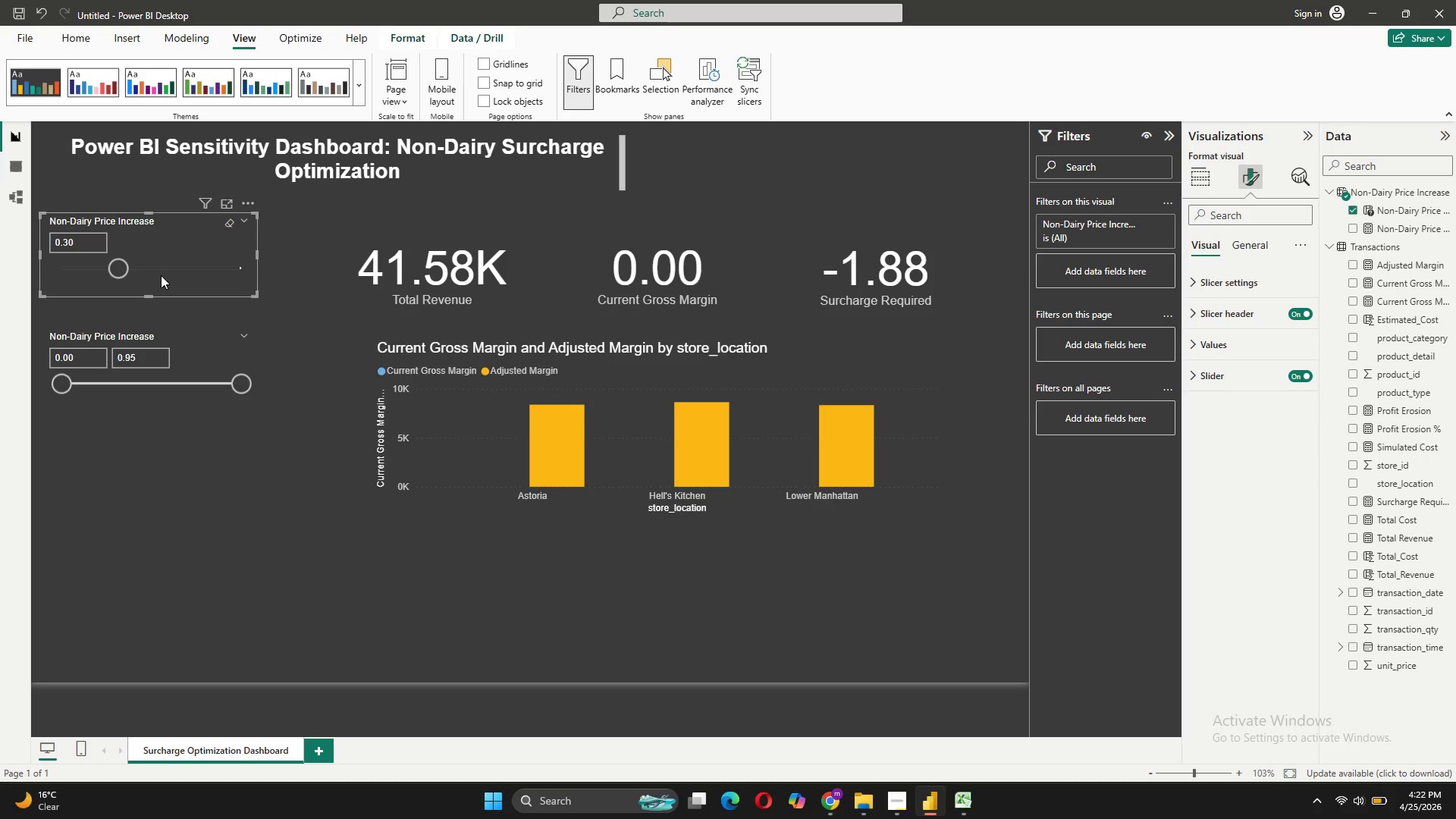 
left_click([152, 266])
 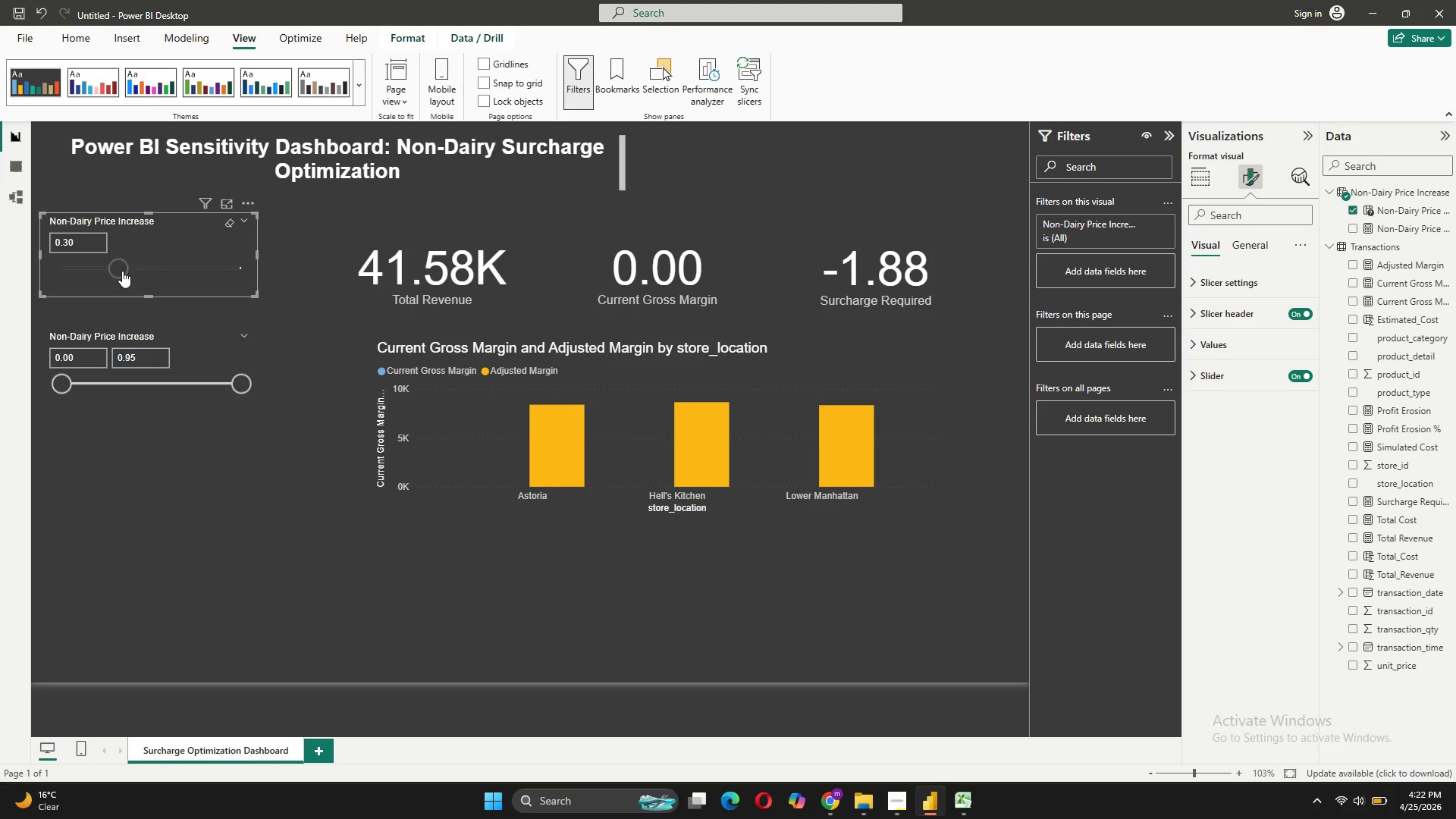 
left_click_drag(start_coordinate=[121, 271], to_coordinate=[142, 271])
 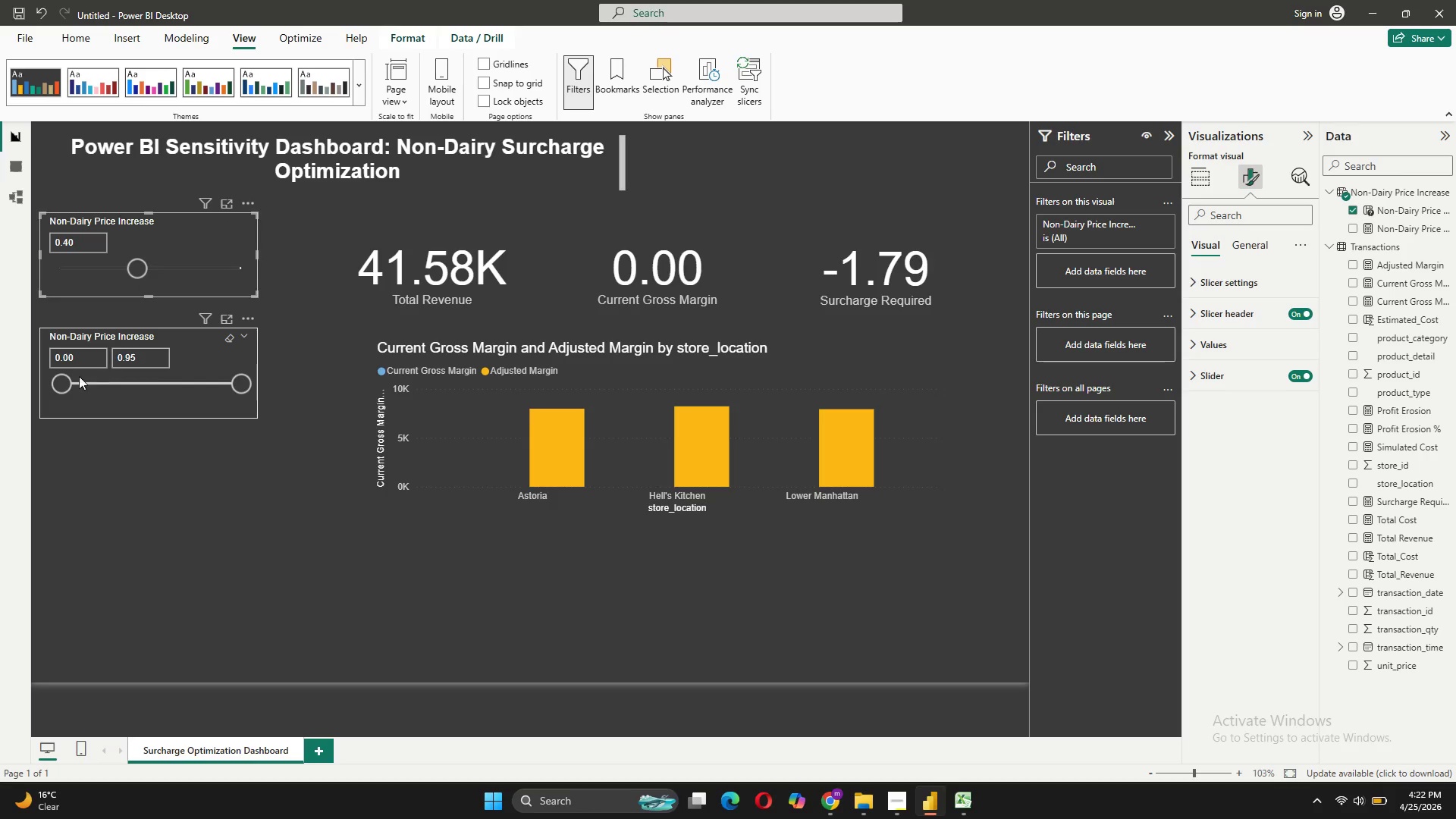 
left_click_drag(start_coordinate=[61, 378], to_coordinate=[76, 381])
 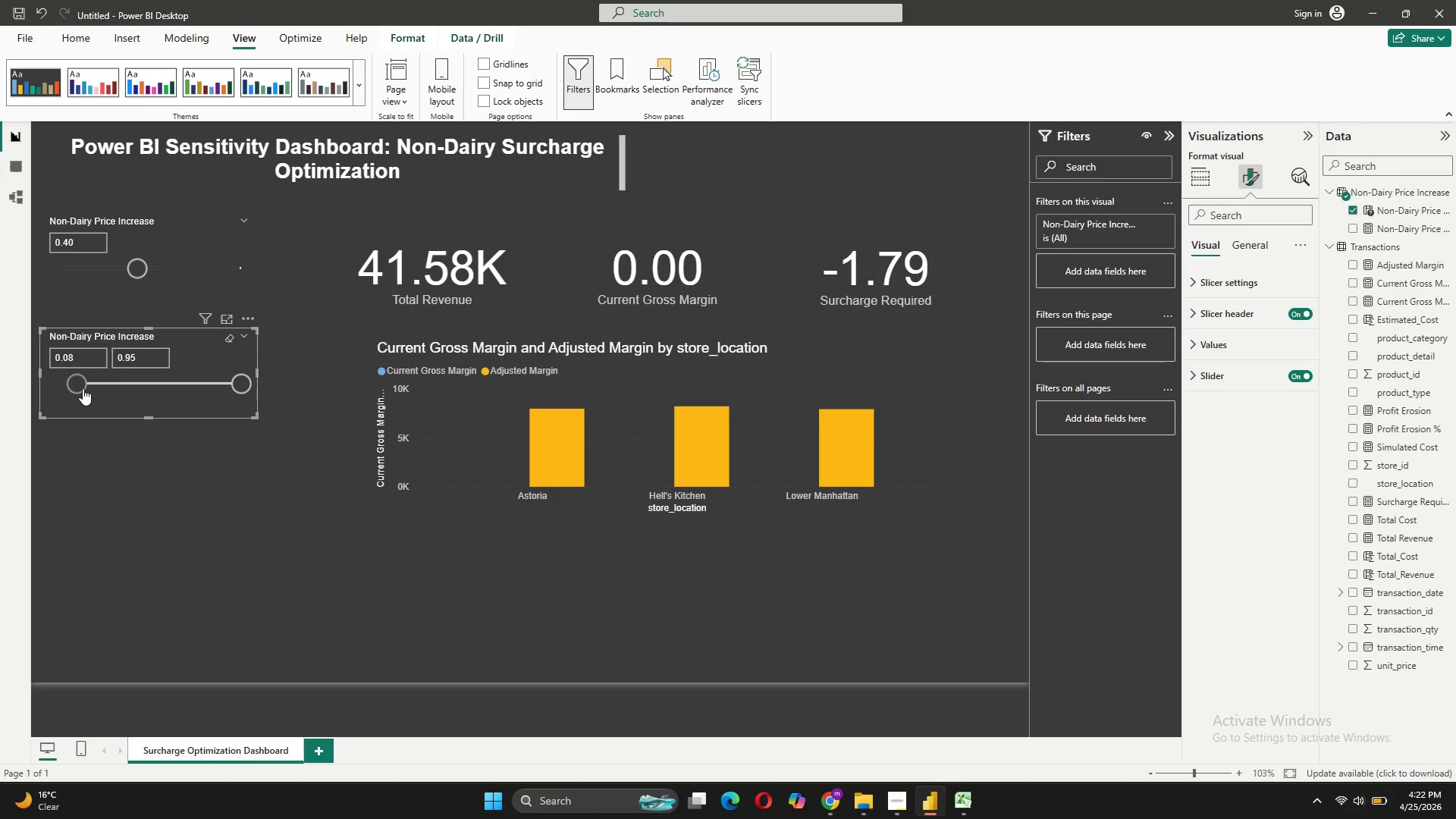 
left_click_drag(start_coordinate=[82, 388], to_coordinate=[124, 384])
 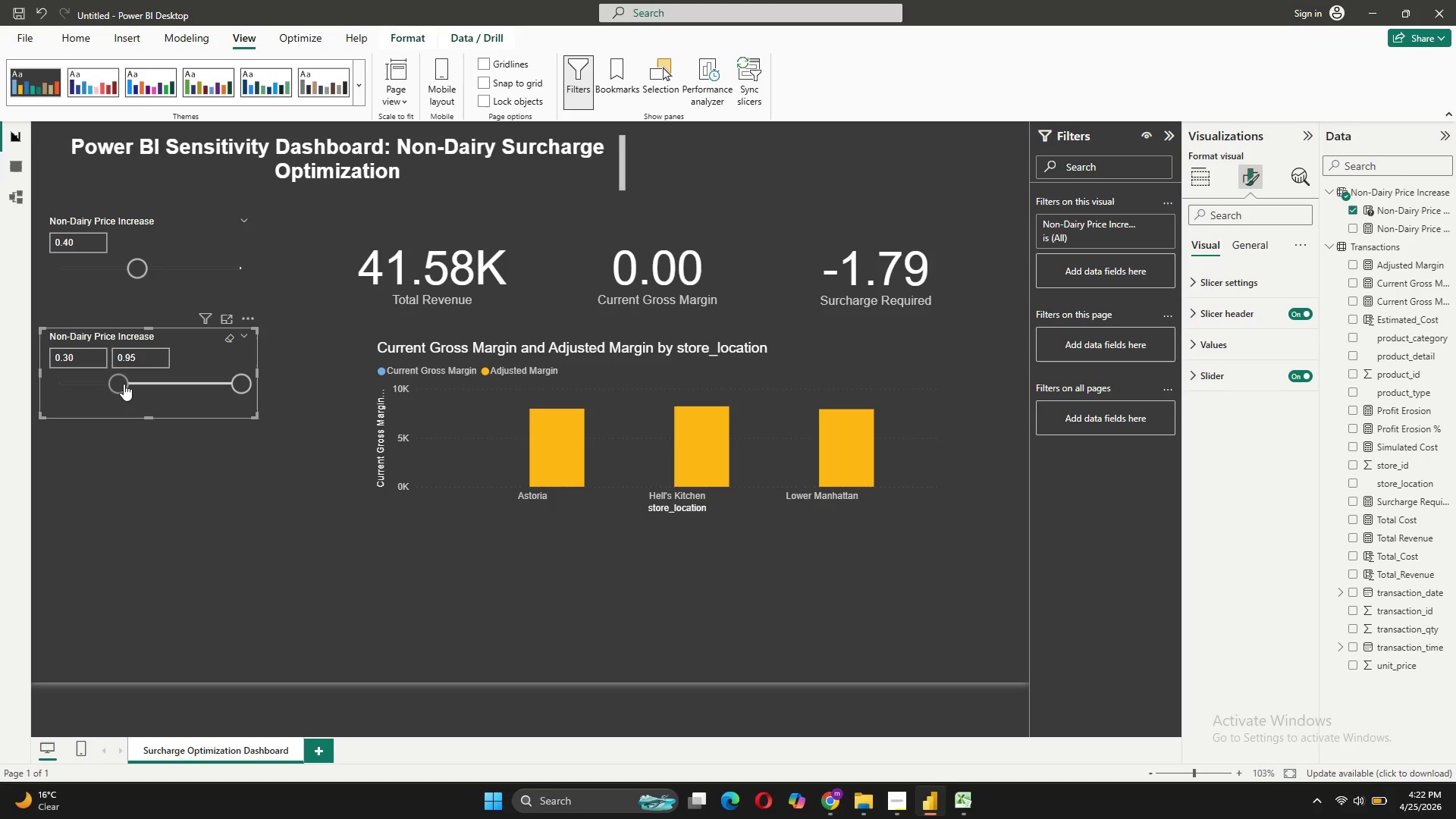 
left_click_drag(start_coordinate=[124, 384], to_coordinate=[158, 386])
 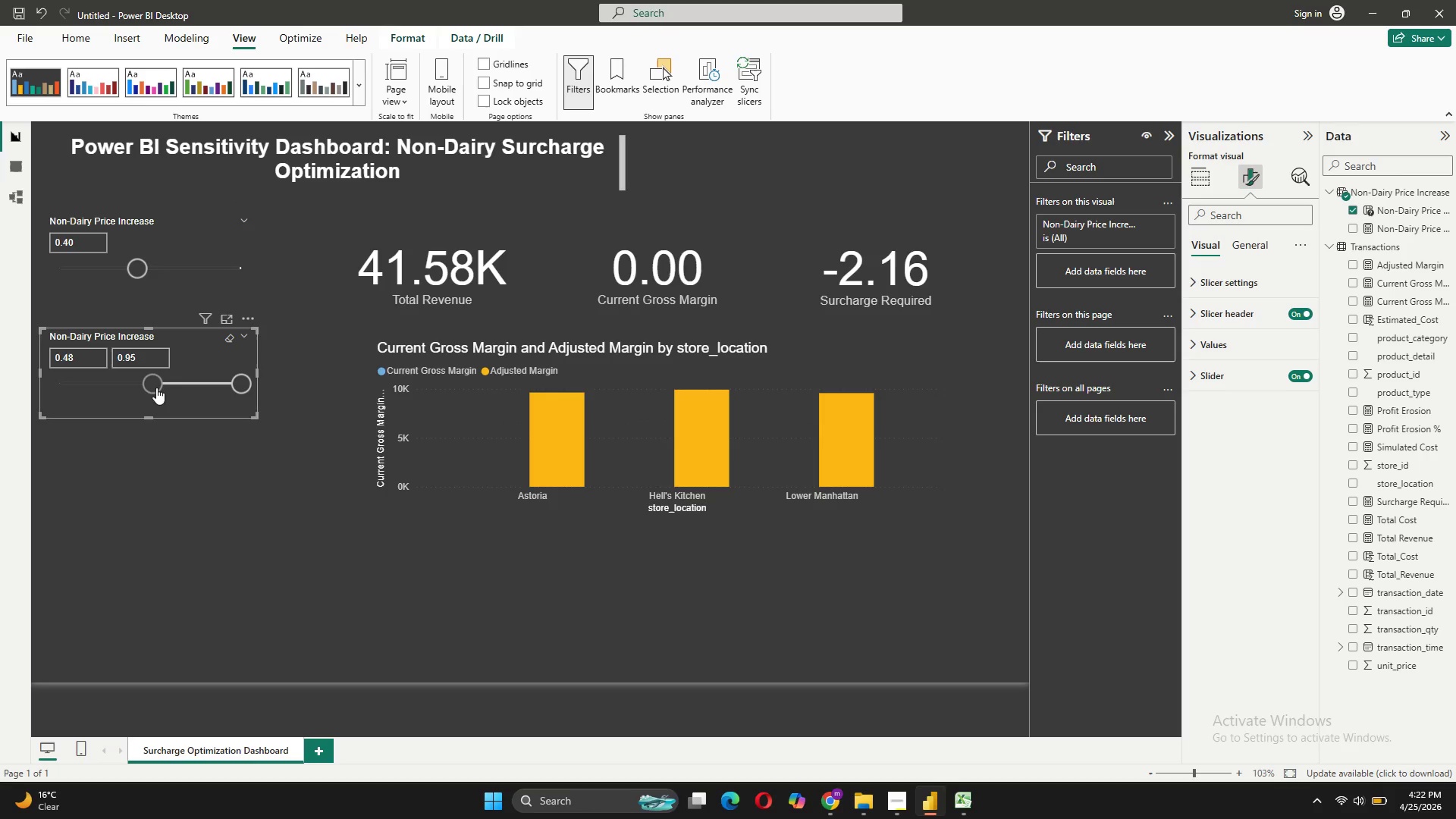 
left_click_drag(start_coordinate=[156, 388], to_coordinate=[24, 391])
 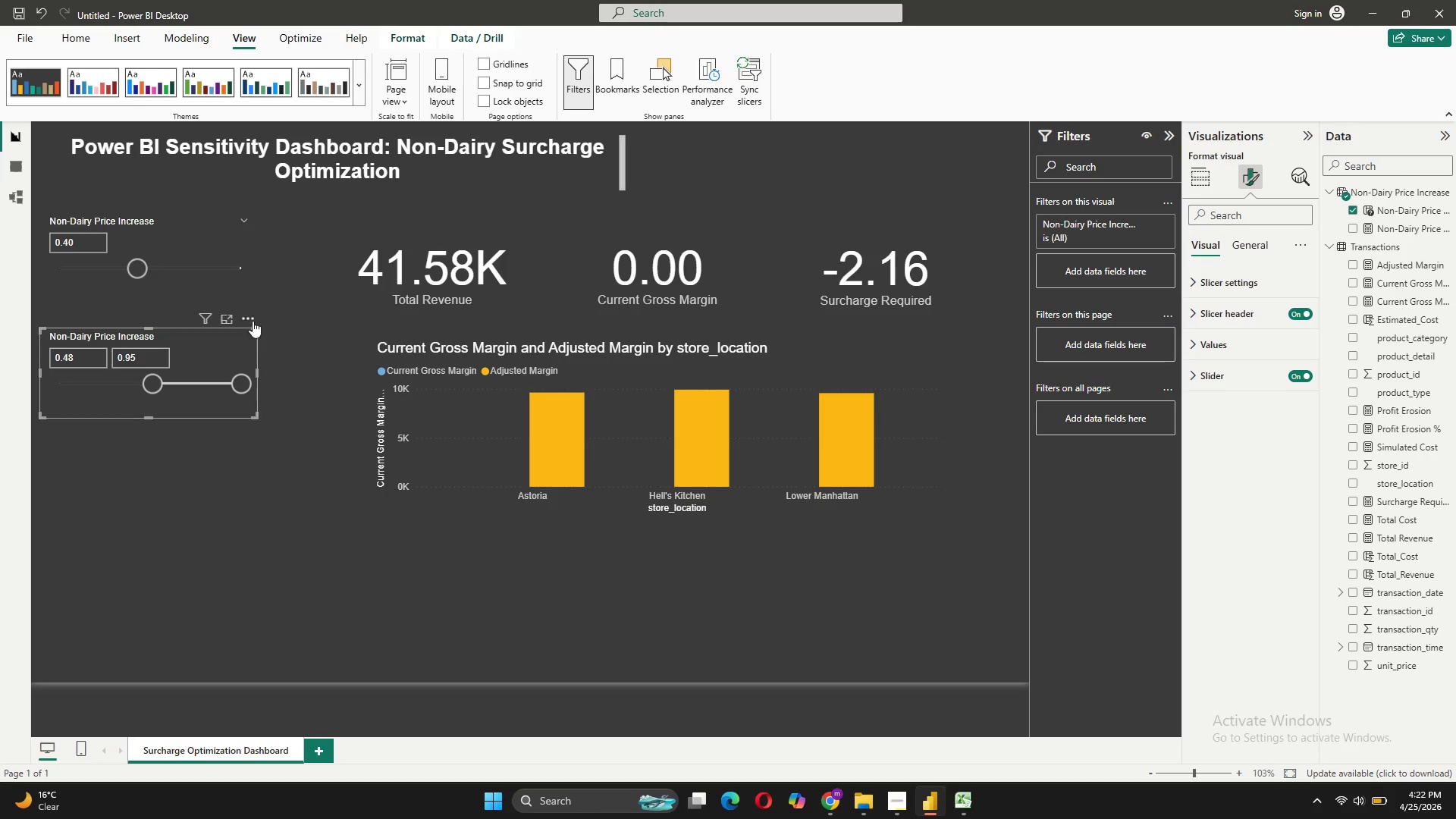 
left_click([251, 320])
 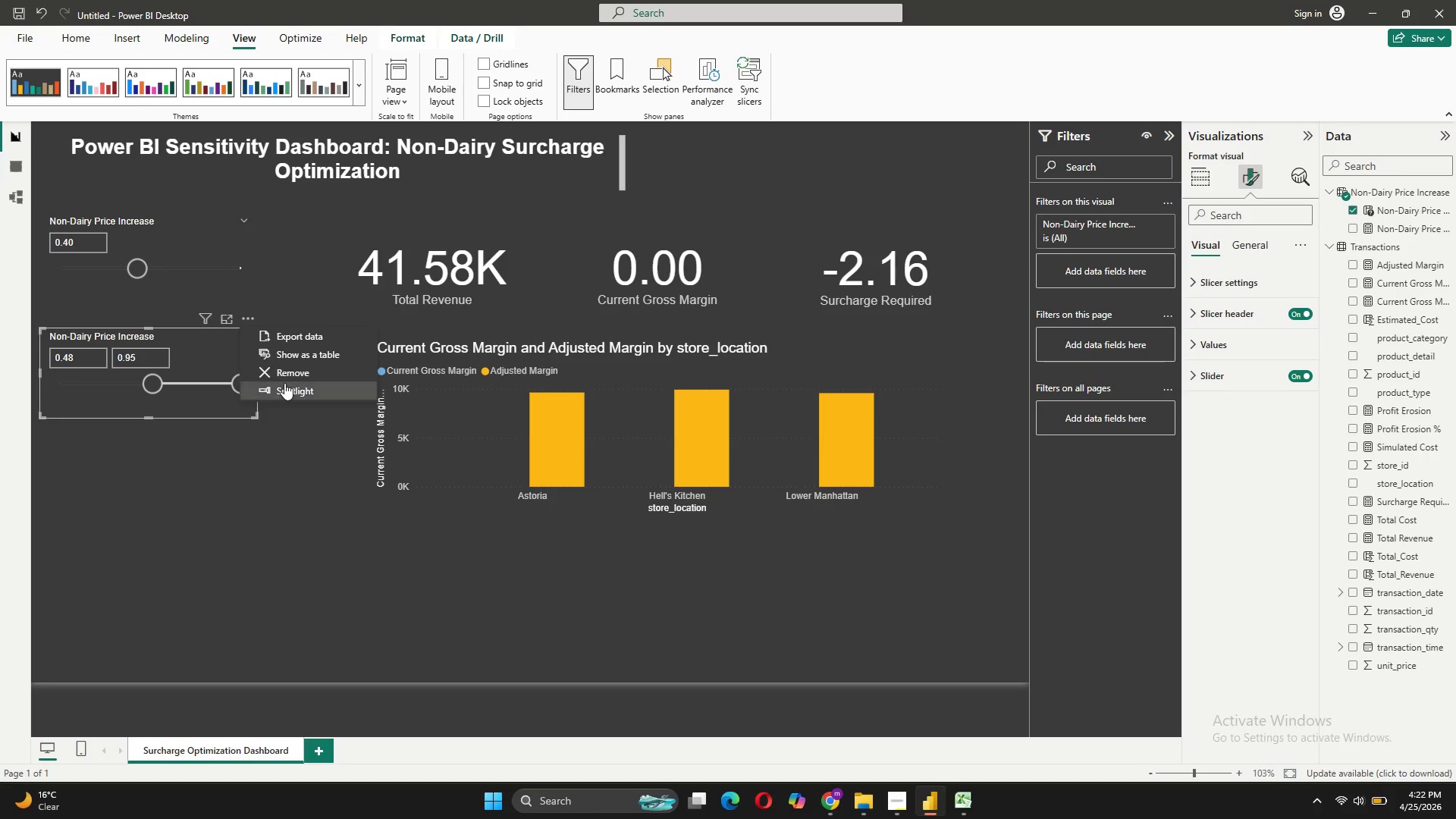 
left_click([285, 372])
 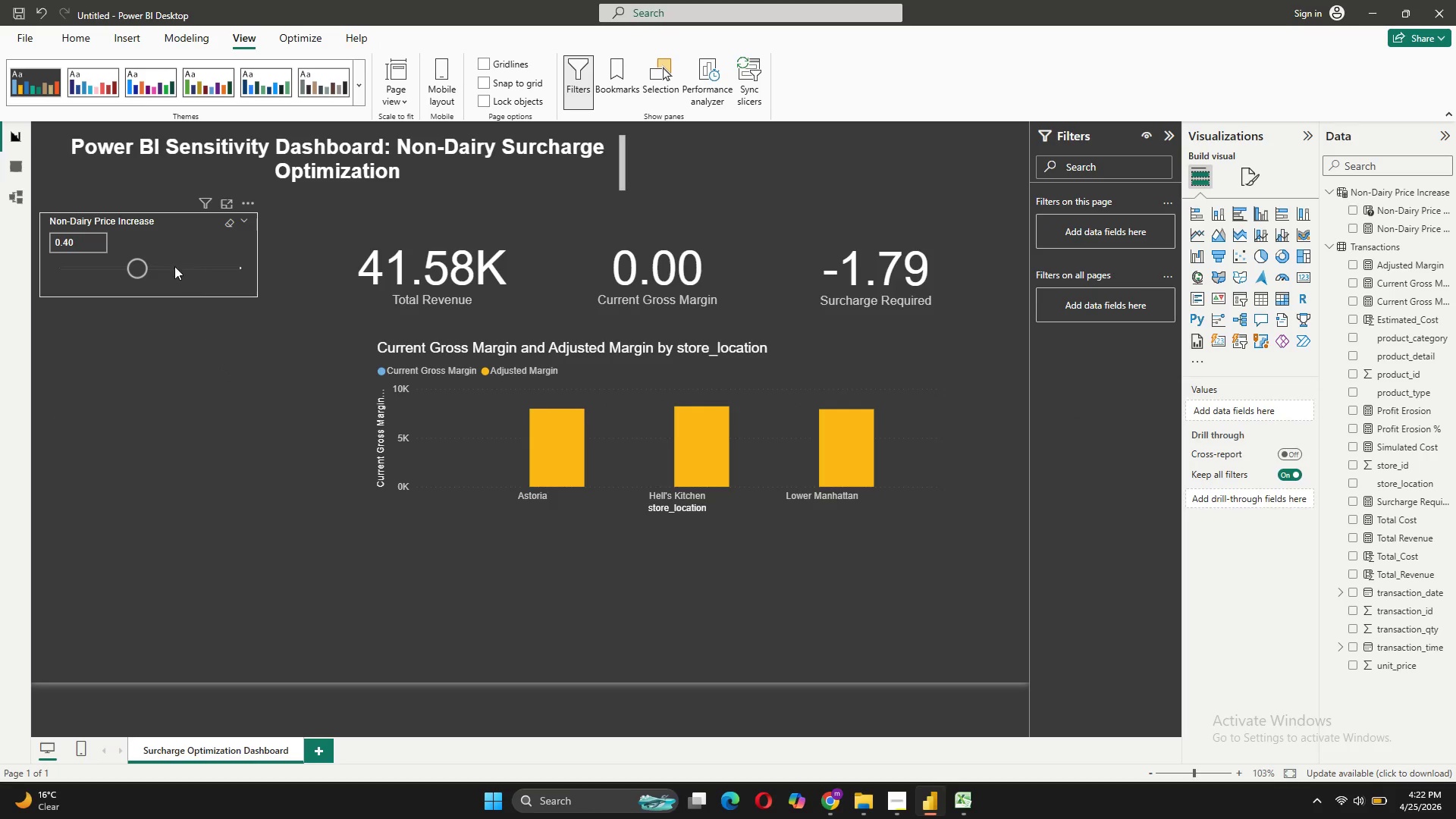 
left_click_drag(start_coordinate=[143, 269], to_coordinate=[0, 271])
 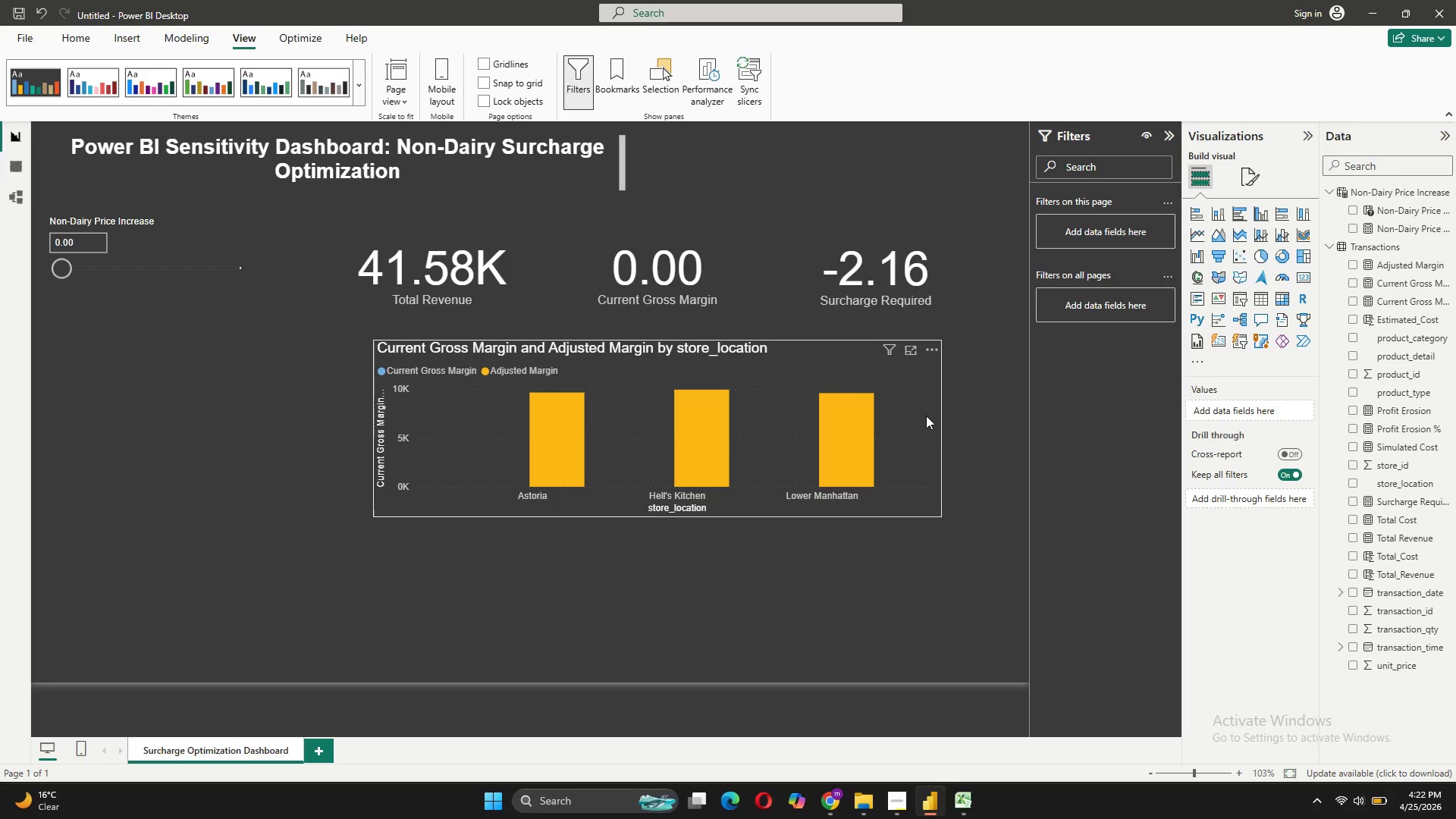 
wait(5.51)
 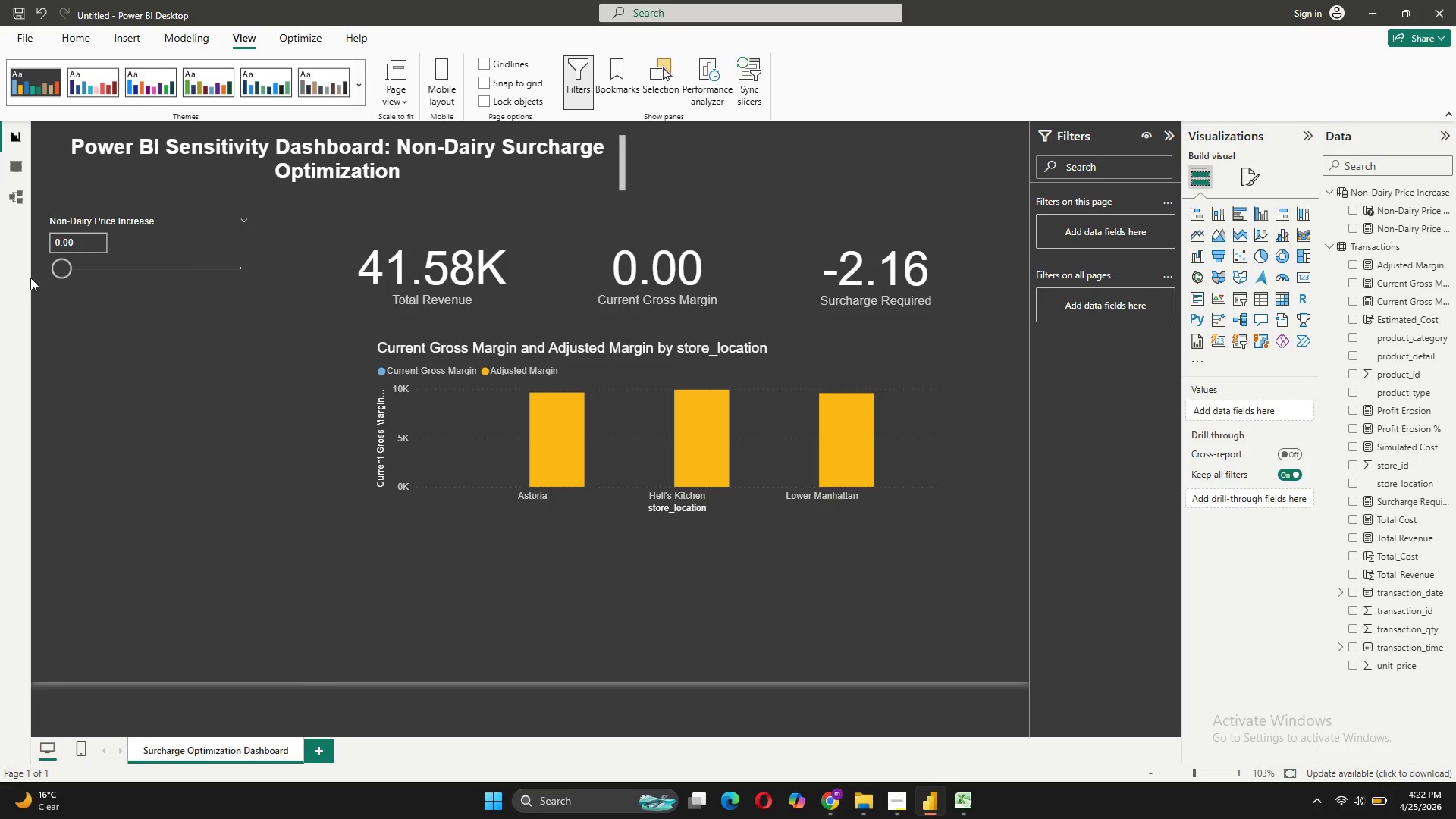 
mouse_move([1353, 281])
 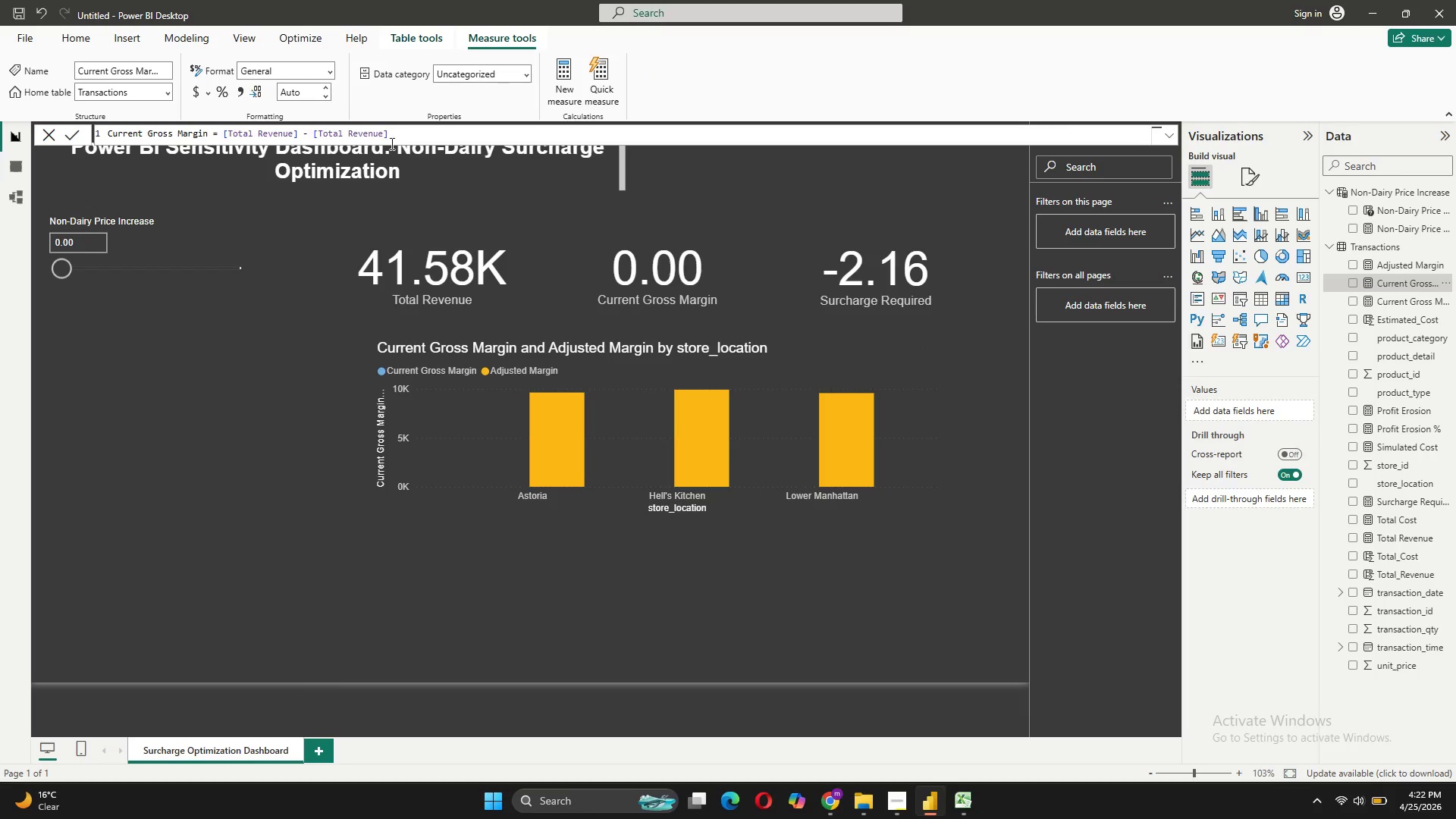 
left_click([384, 136])
 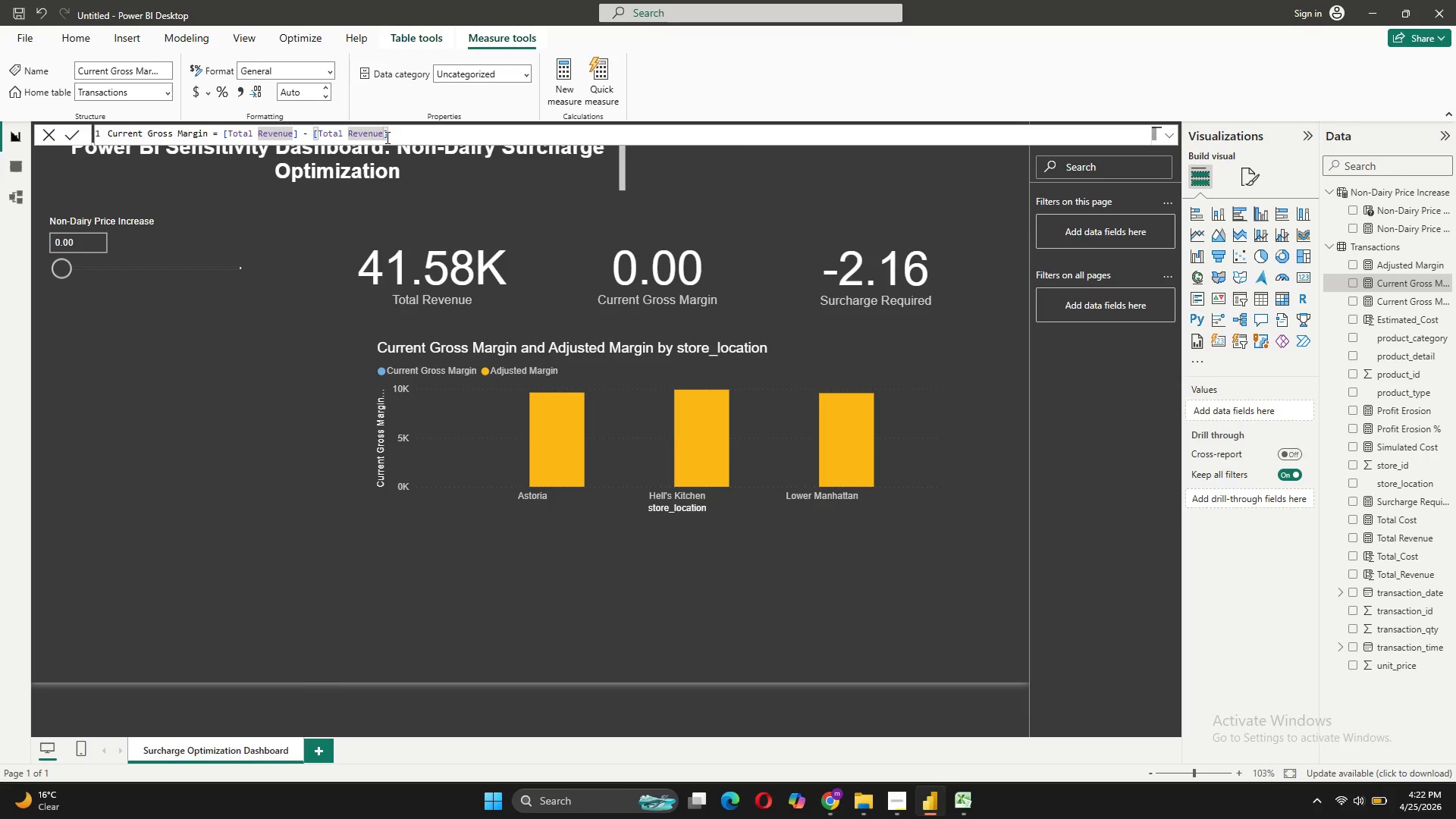 
wait(10.81)
 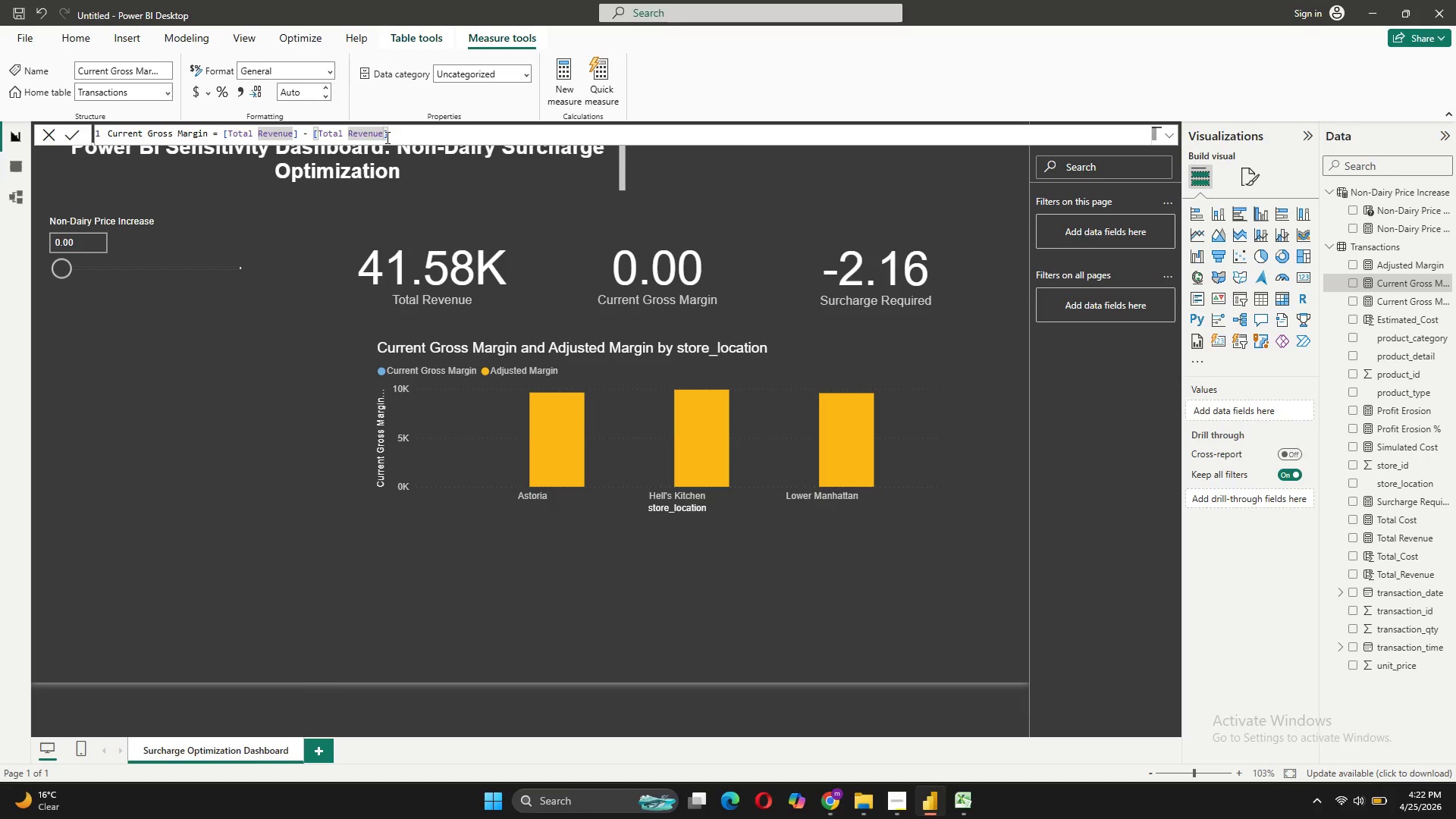 
key(Backspace)
key(Backspace)
key(Backspace)
key(Backspace)
key(Backspace)
key(Backspace)
key(Backspace)
type(Cost)
 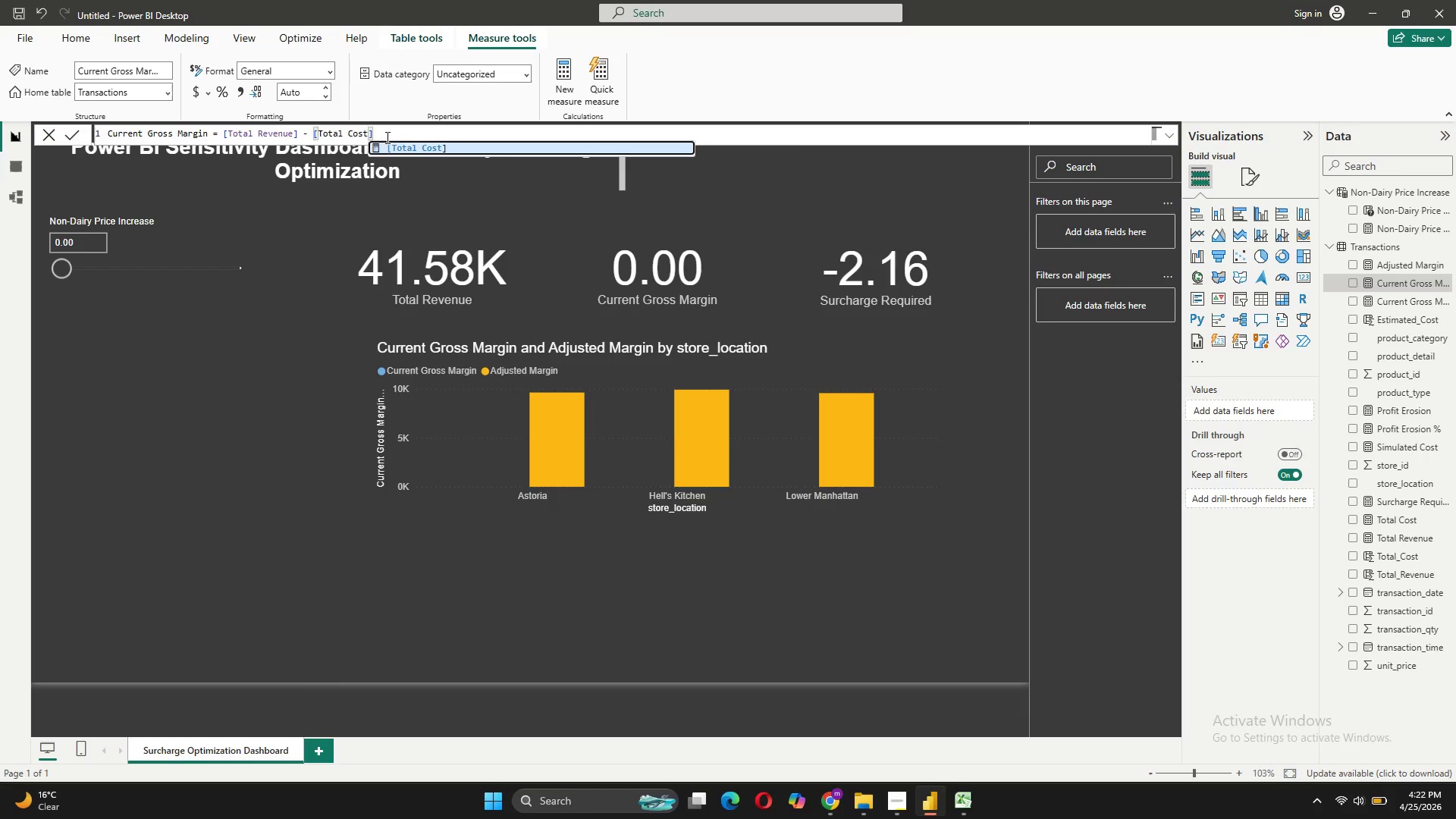 
key(Enter)
 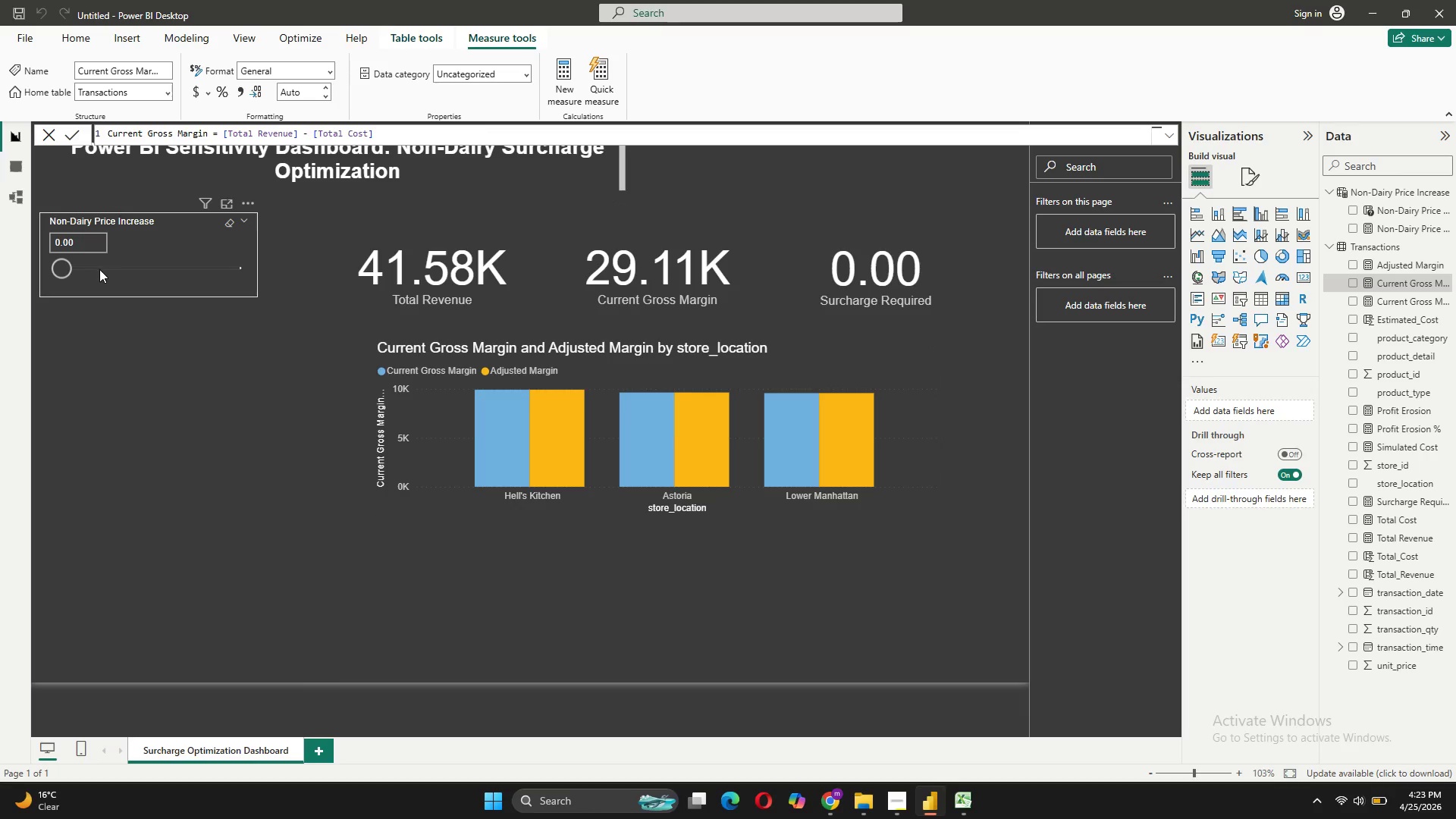 
wait(19.17)
 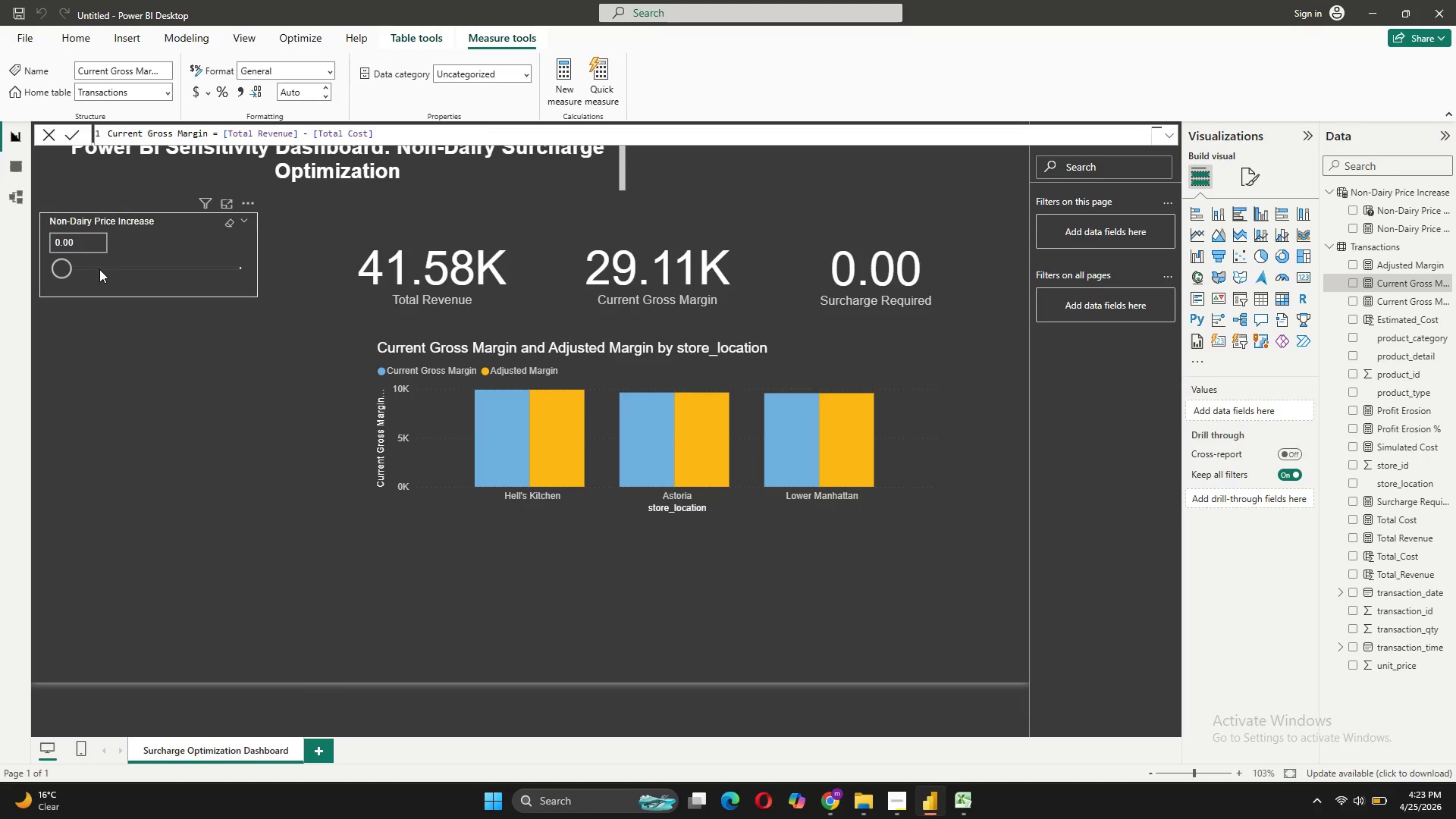 
left_click([147, 274])
 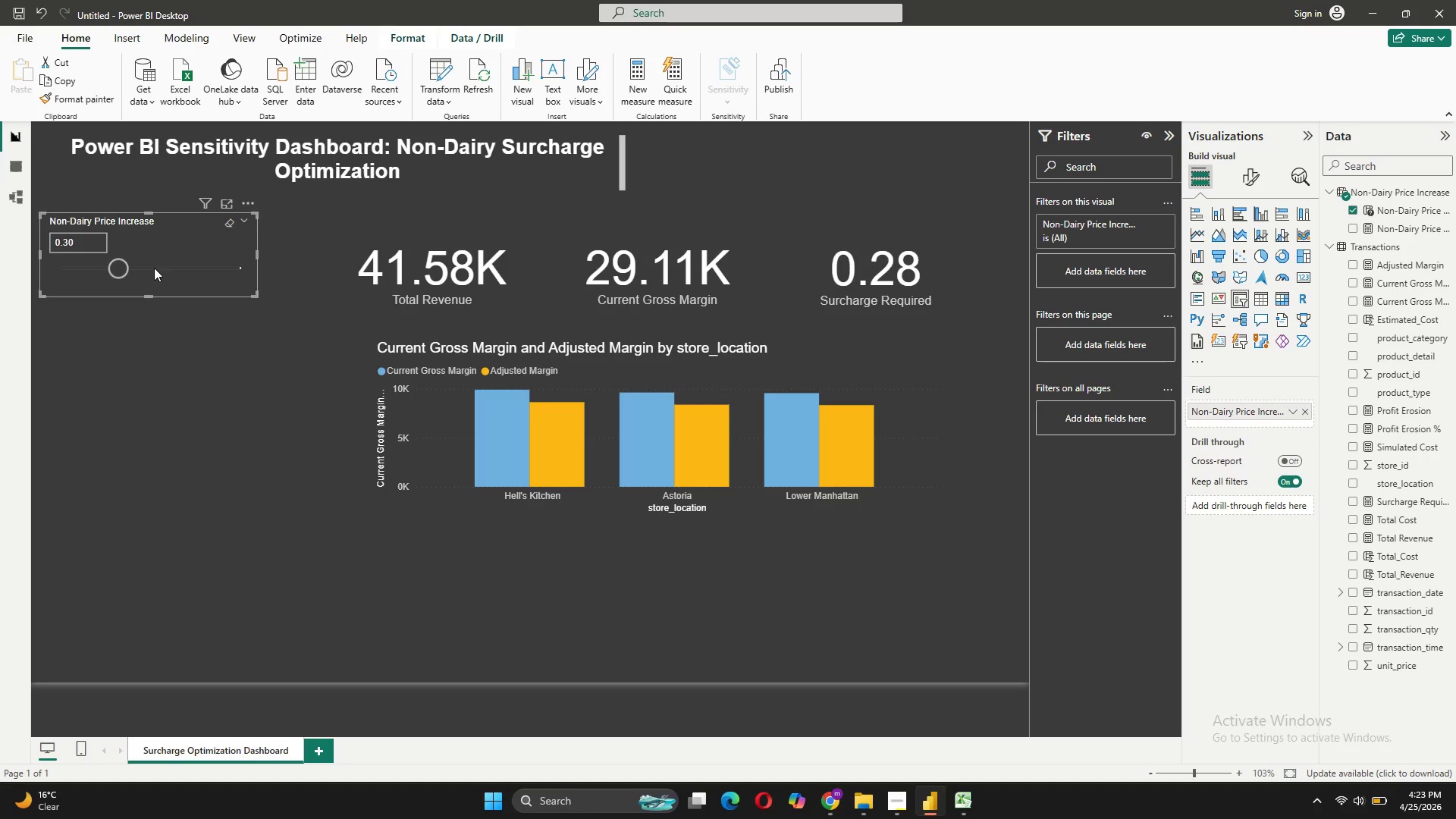 
left_click([154, 268])
 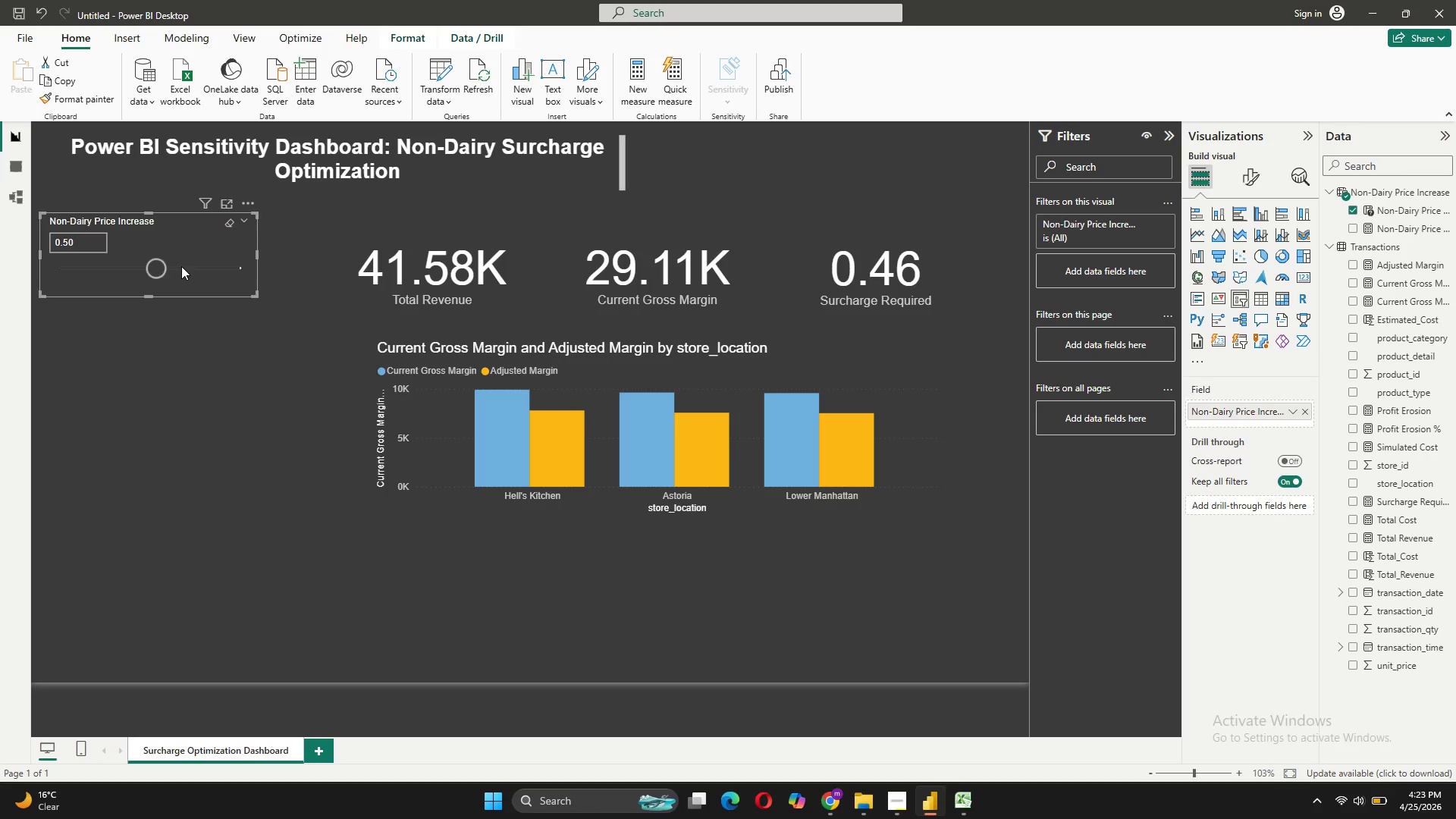 
left_click([184, 265])
 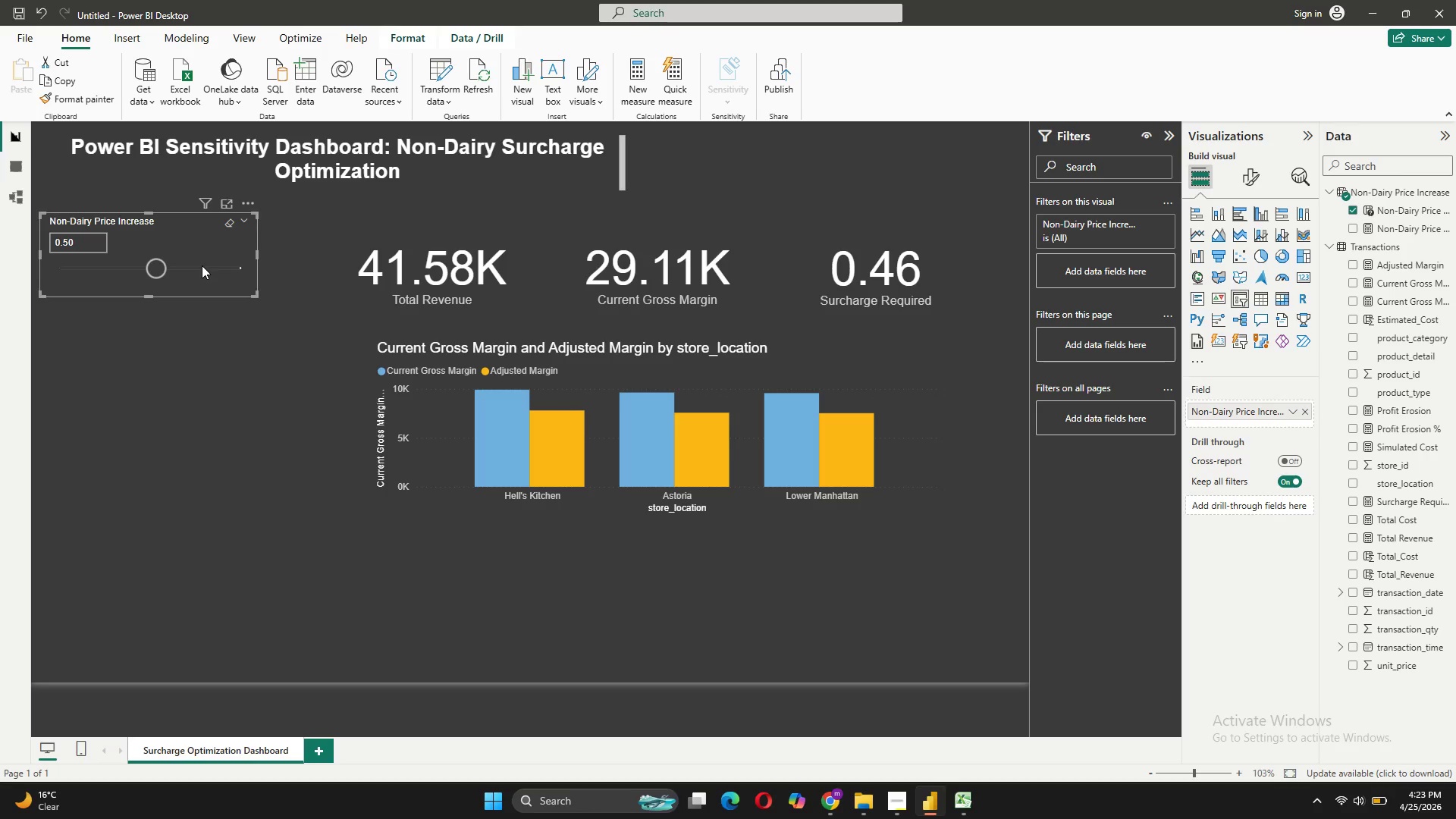 
left_click([202, 267])
 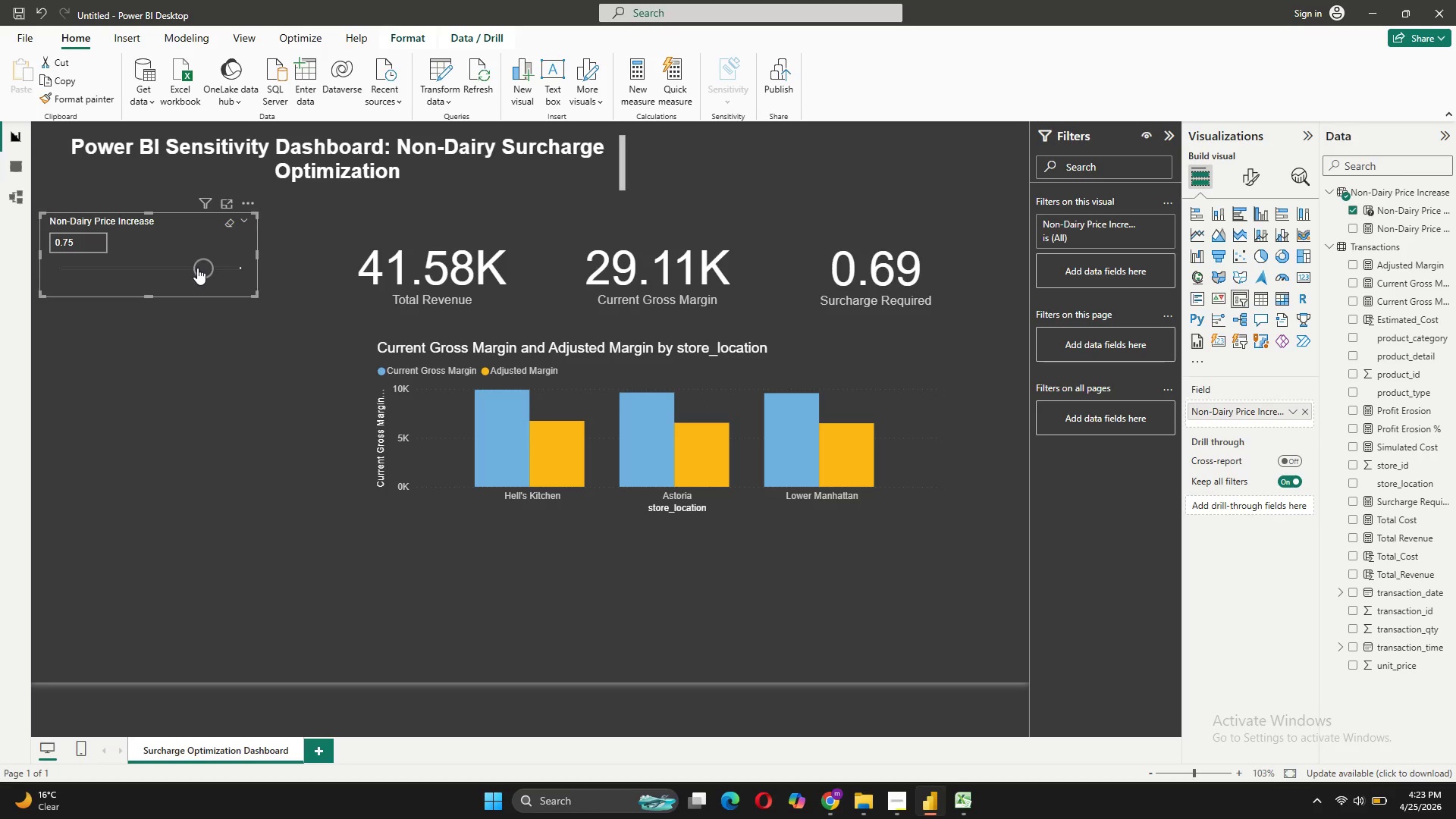 
left_click_drag(start_coordinate=[197, 267], to_coordinate=[28, 278])
 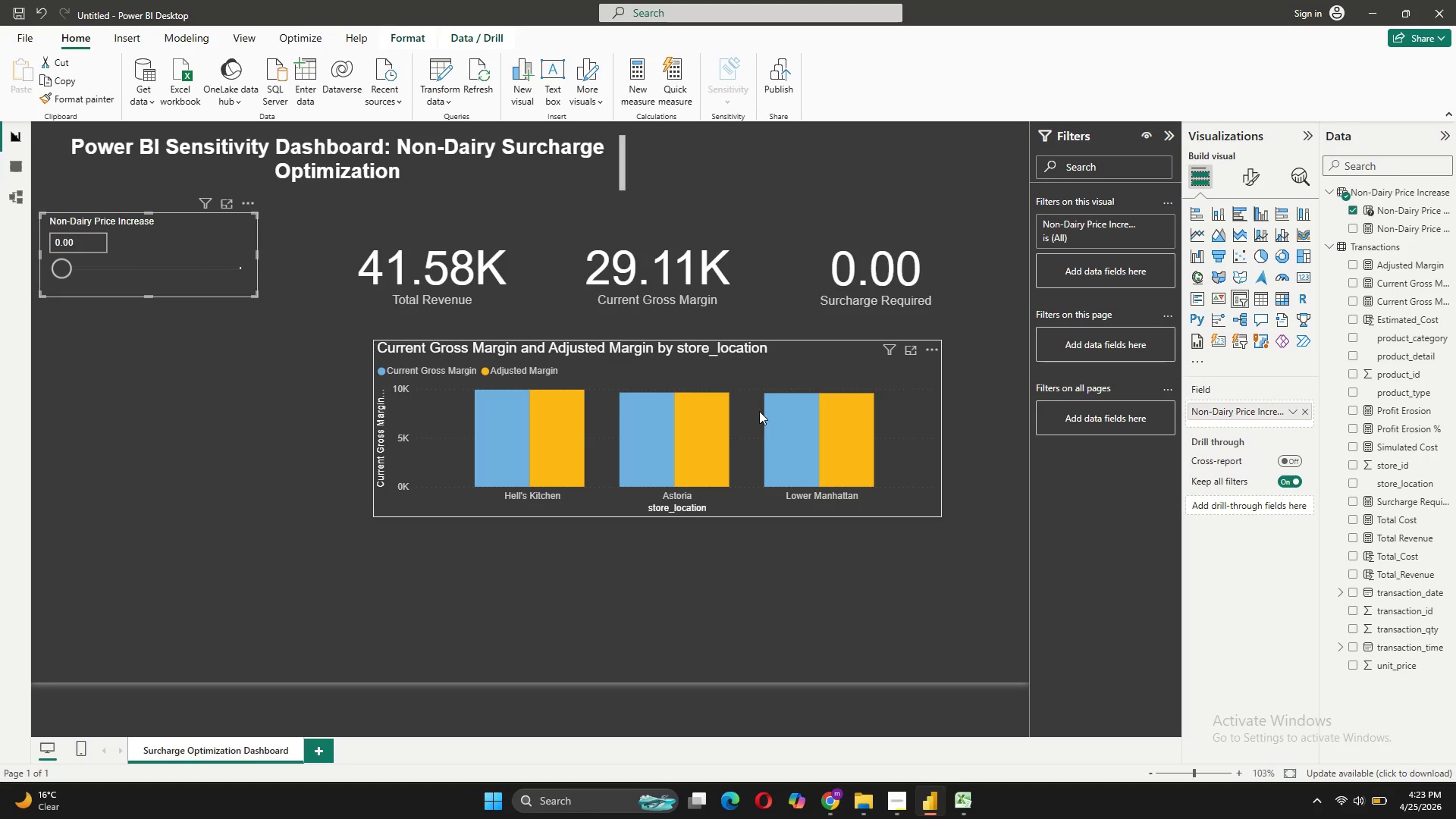 
left_click([764, 366])
 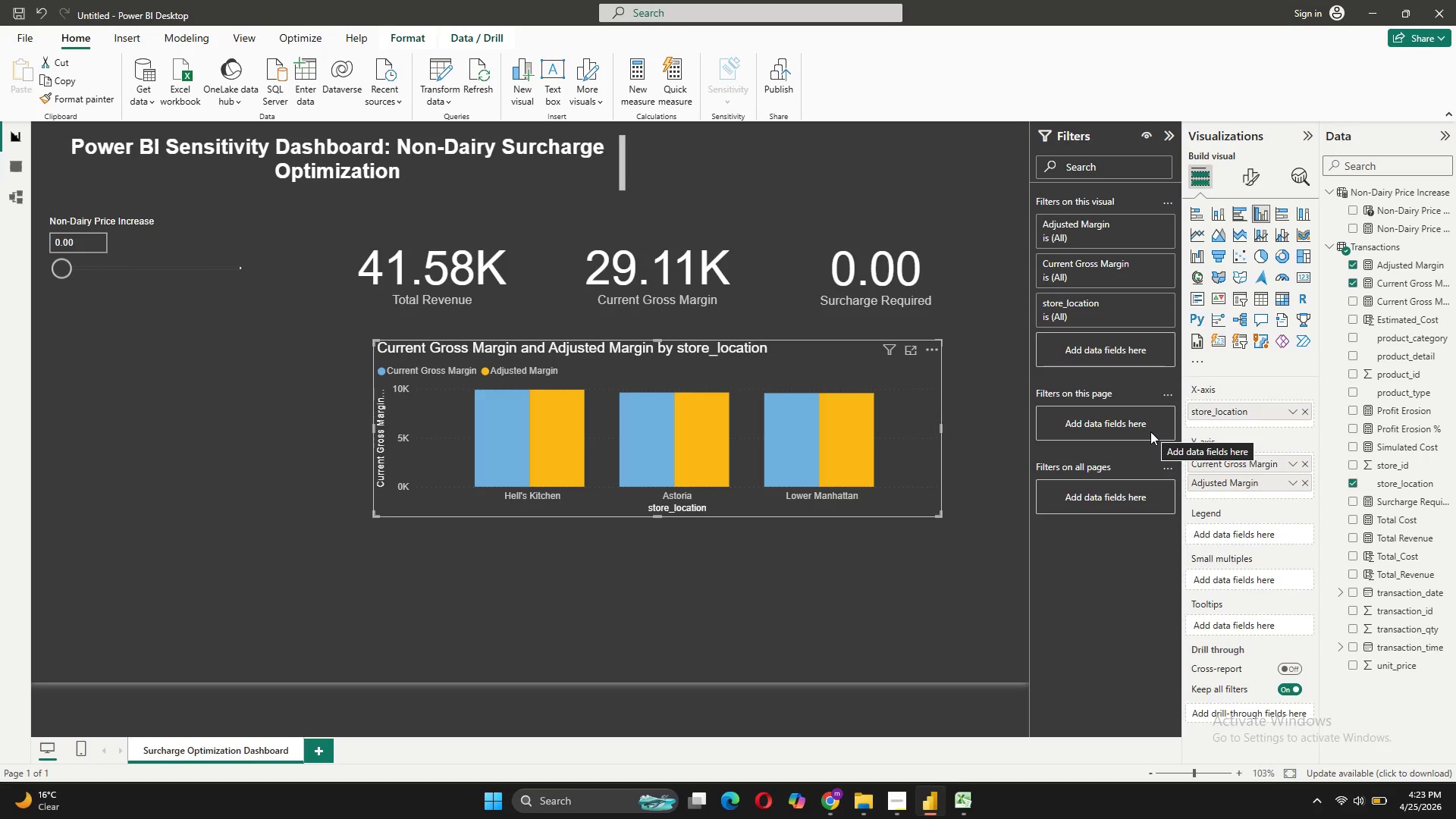 
wait(6.82)
 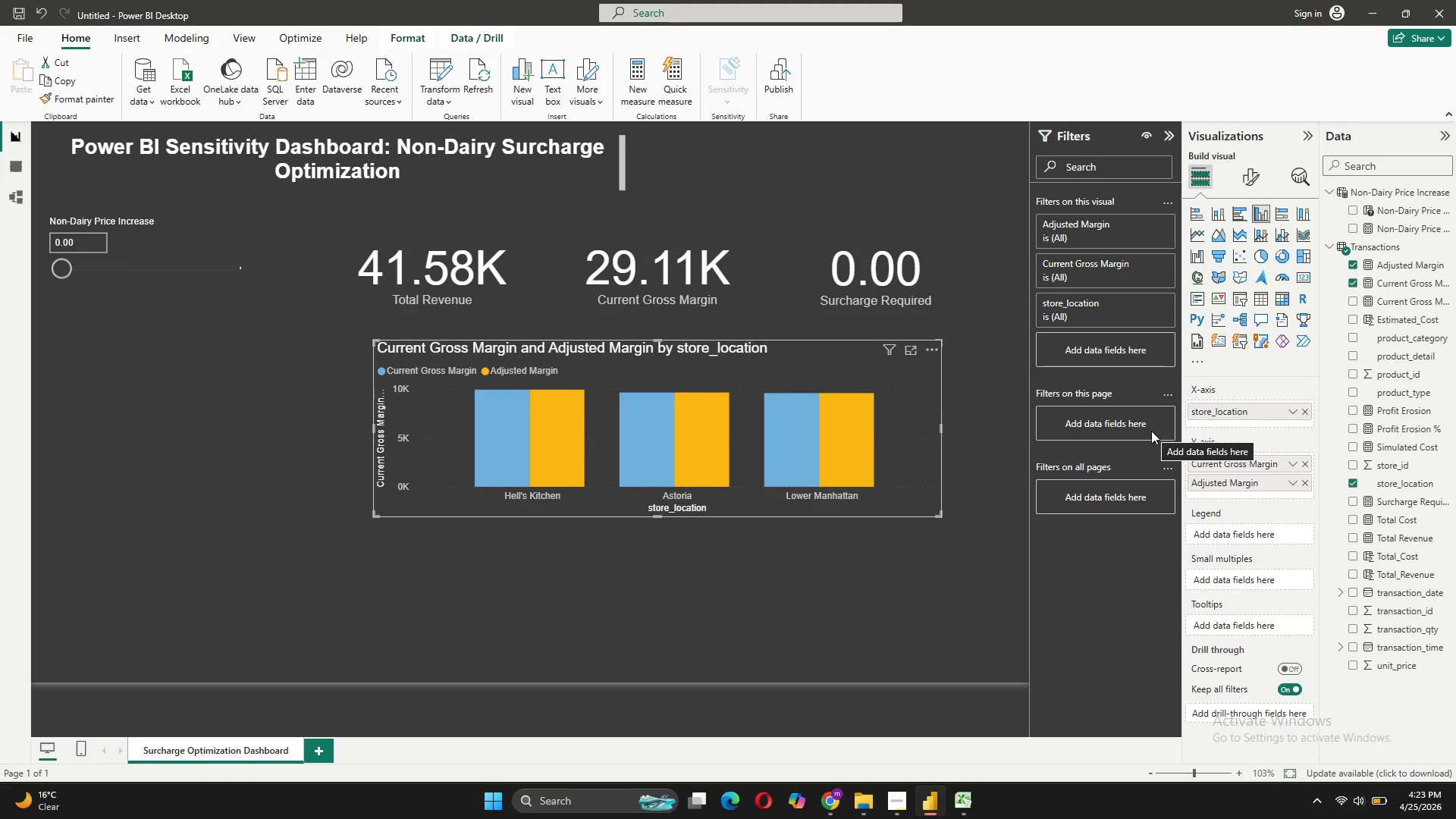 
mouse_move([1247, 188])
 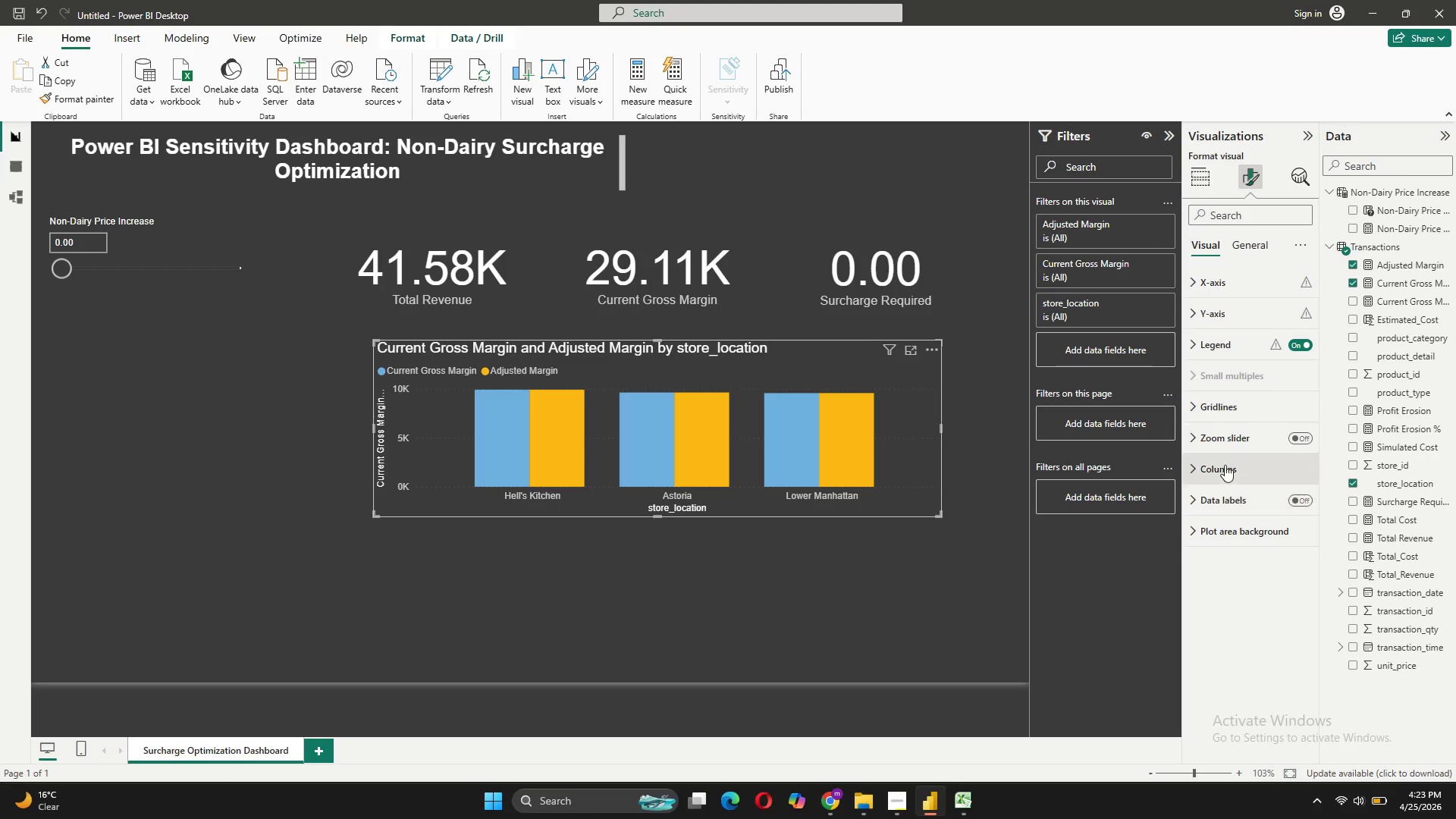 
mouse_move([1222, 542])
 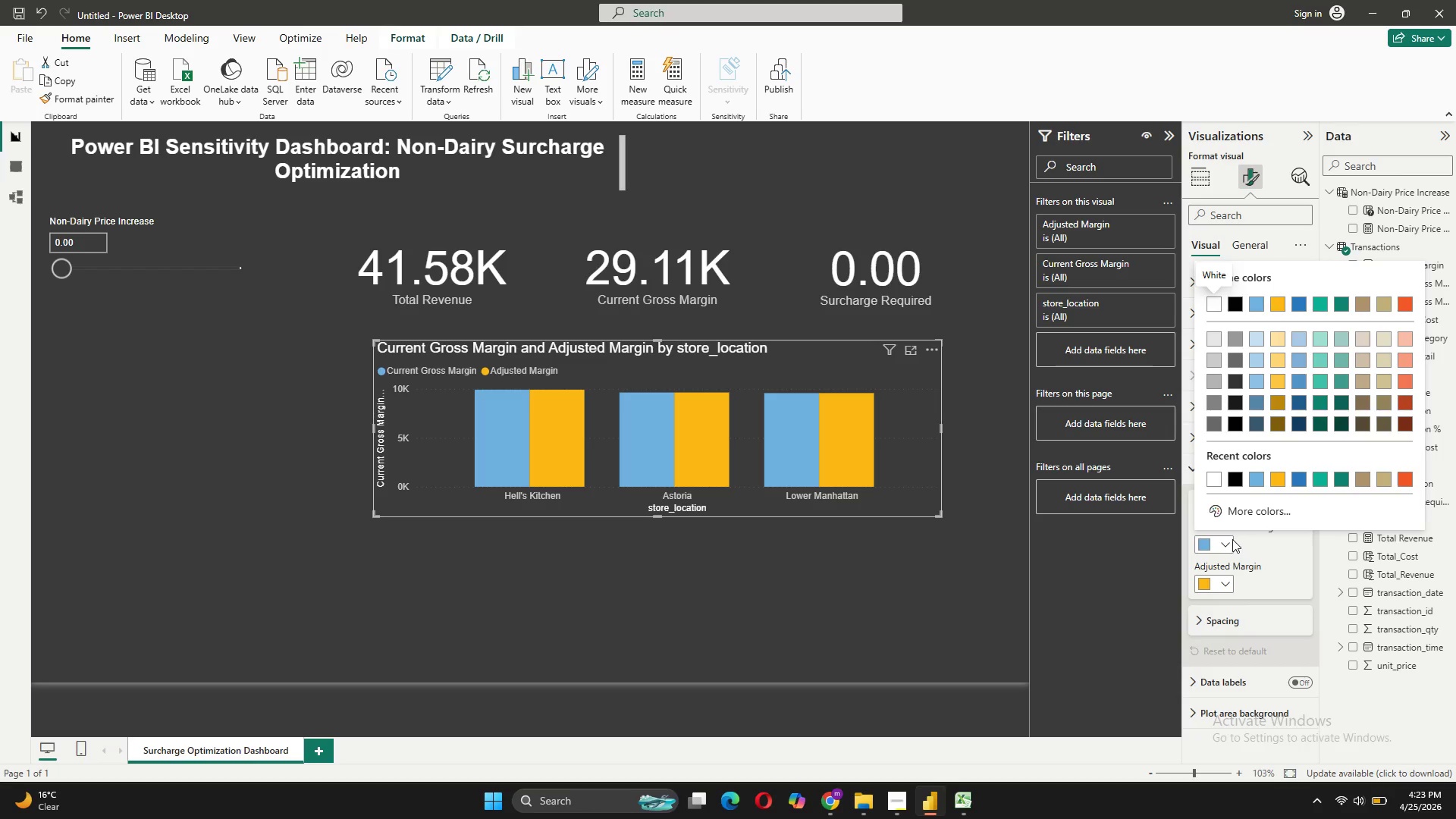 
left_click([1242, 500])
 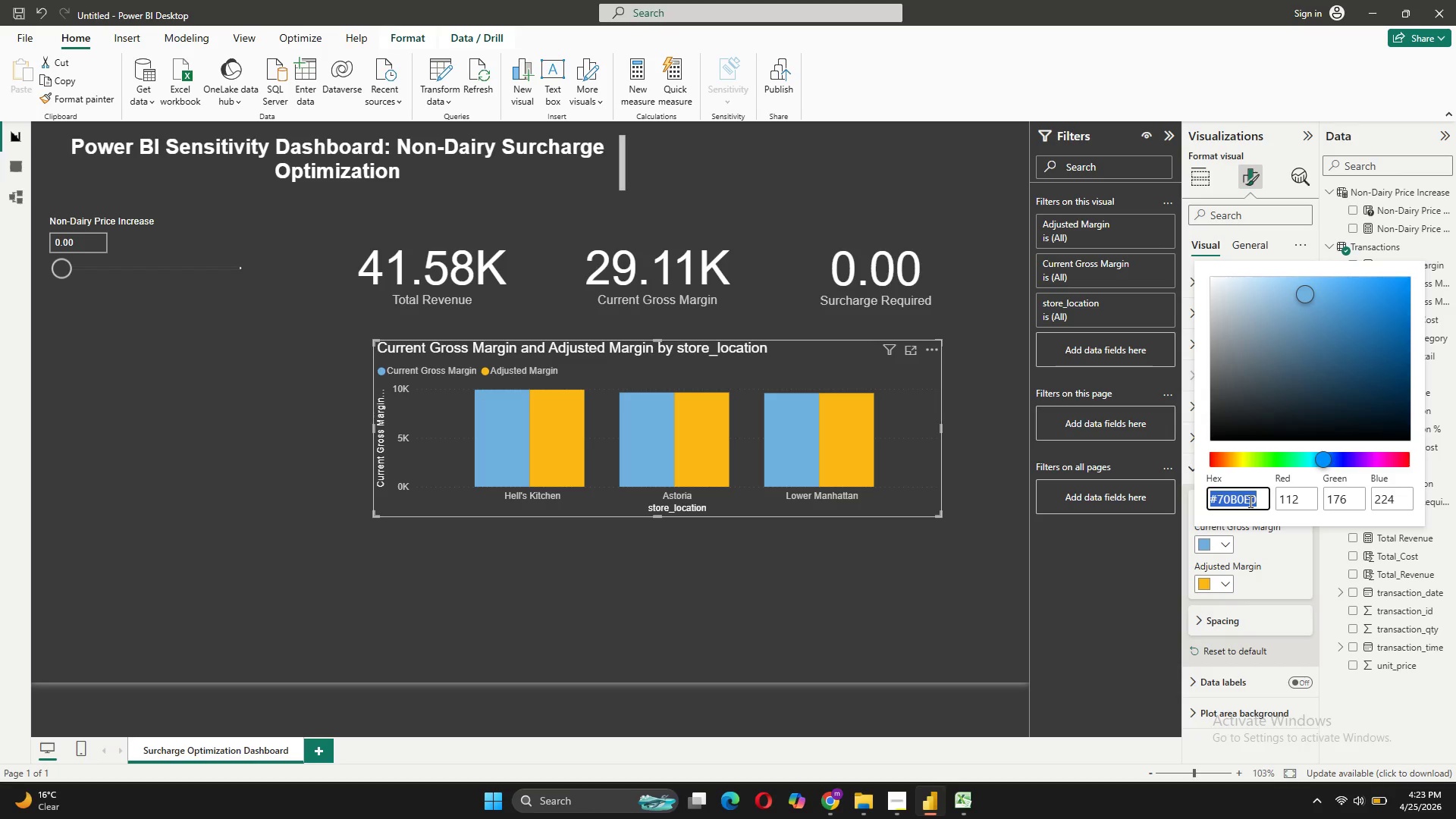 
type(#059669)
 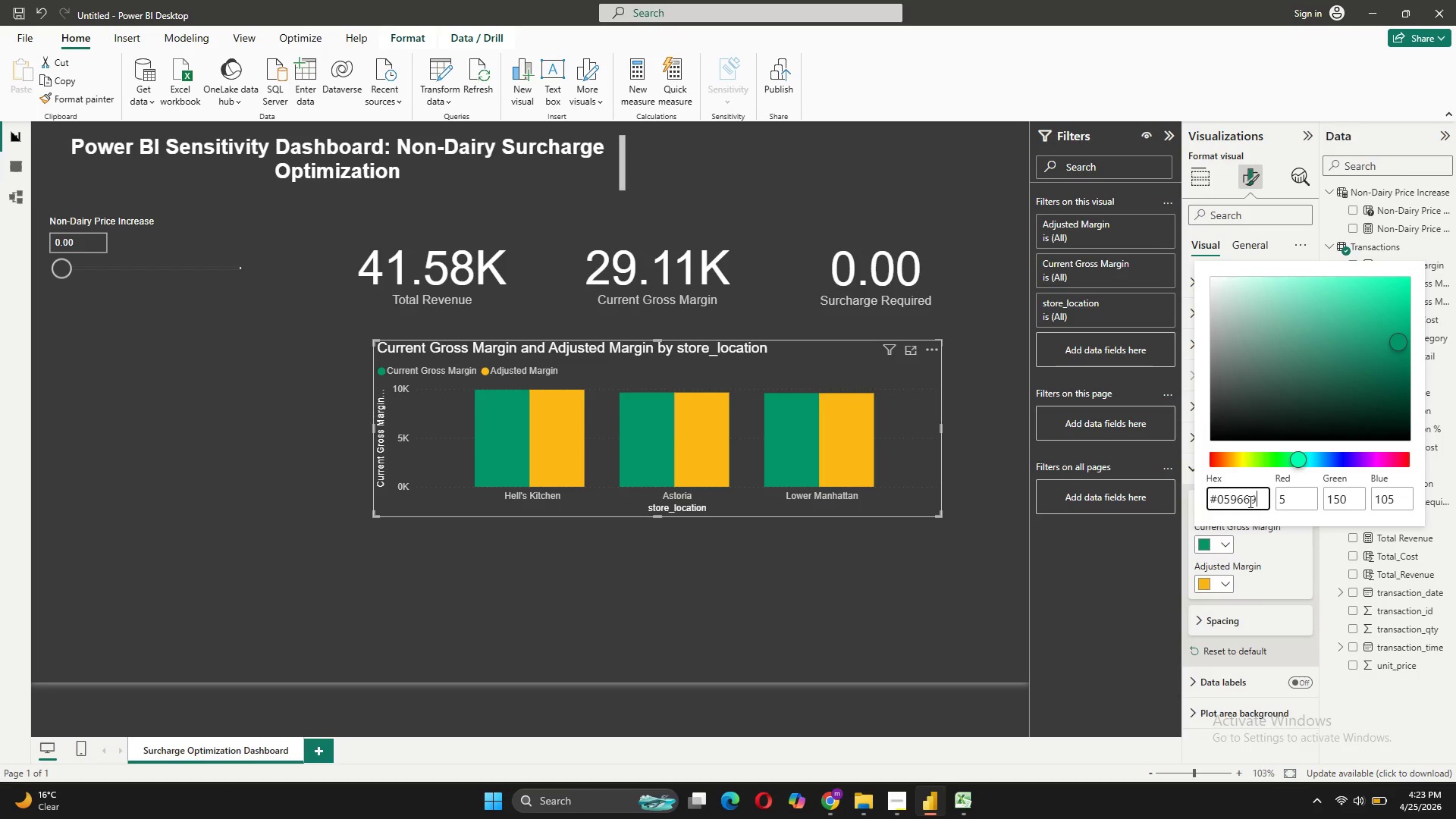 
key(Enter)
 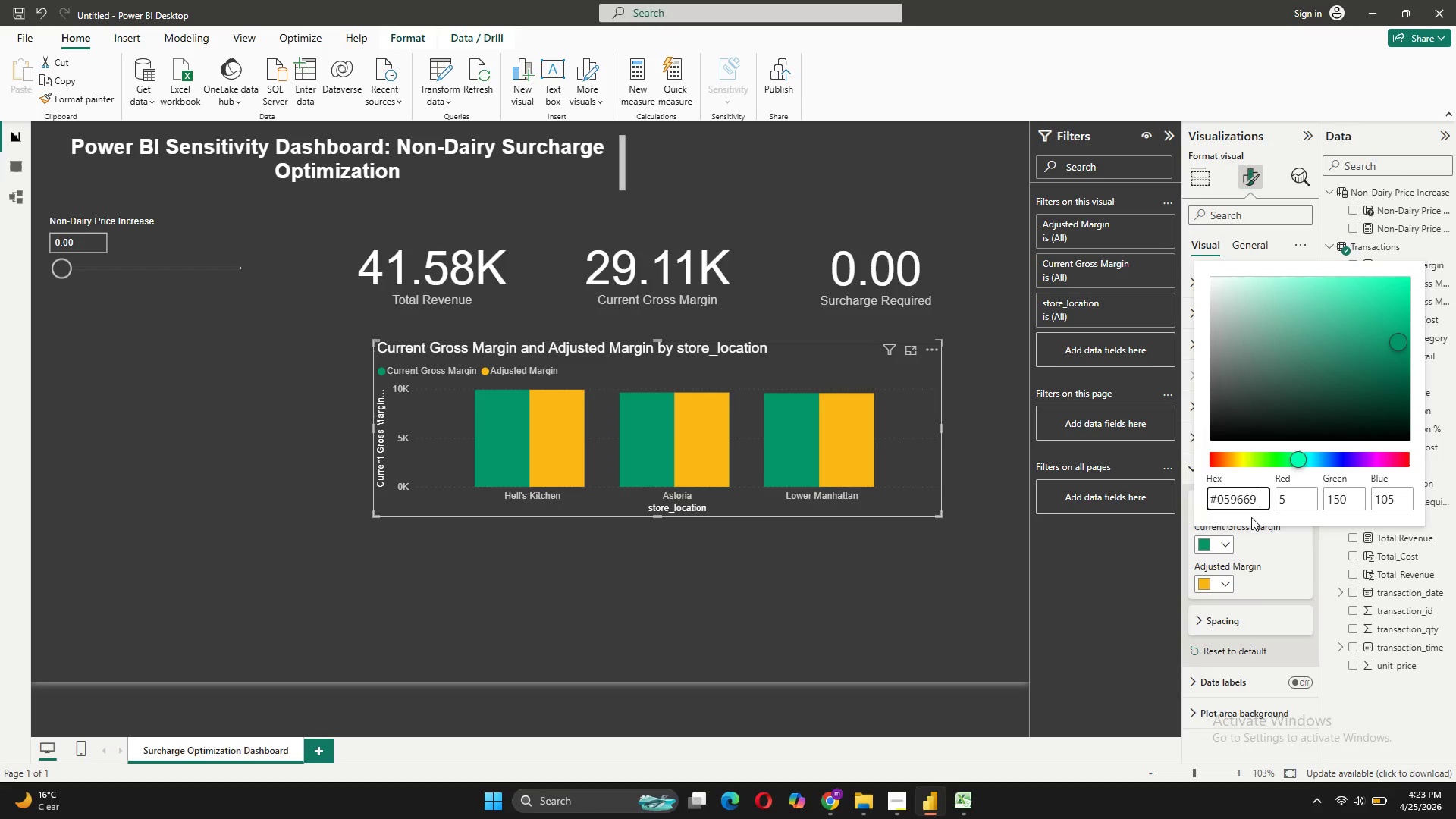 
mouse_move([1241, 564])
 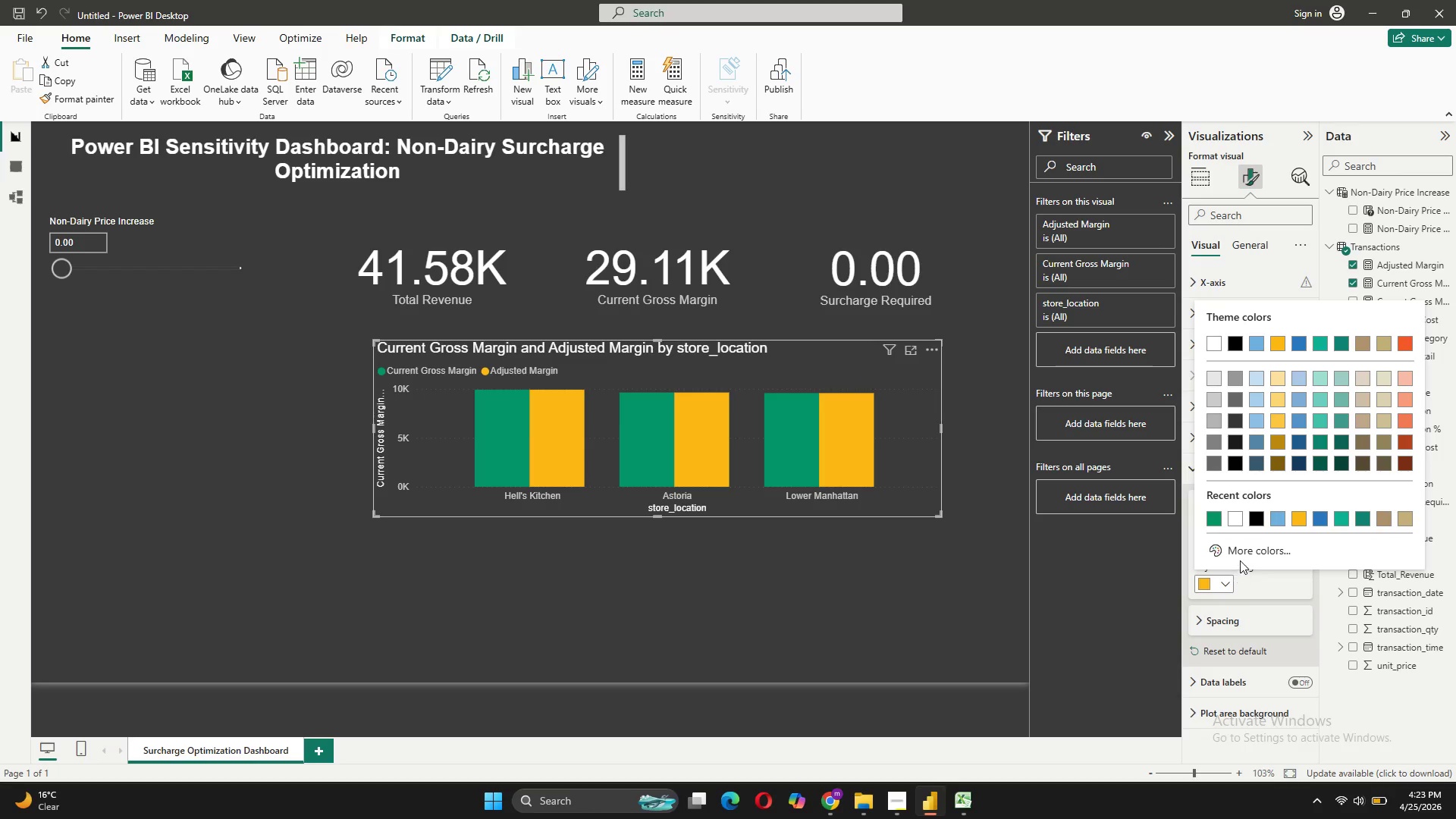 
left_click([1240, 554])
 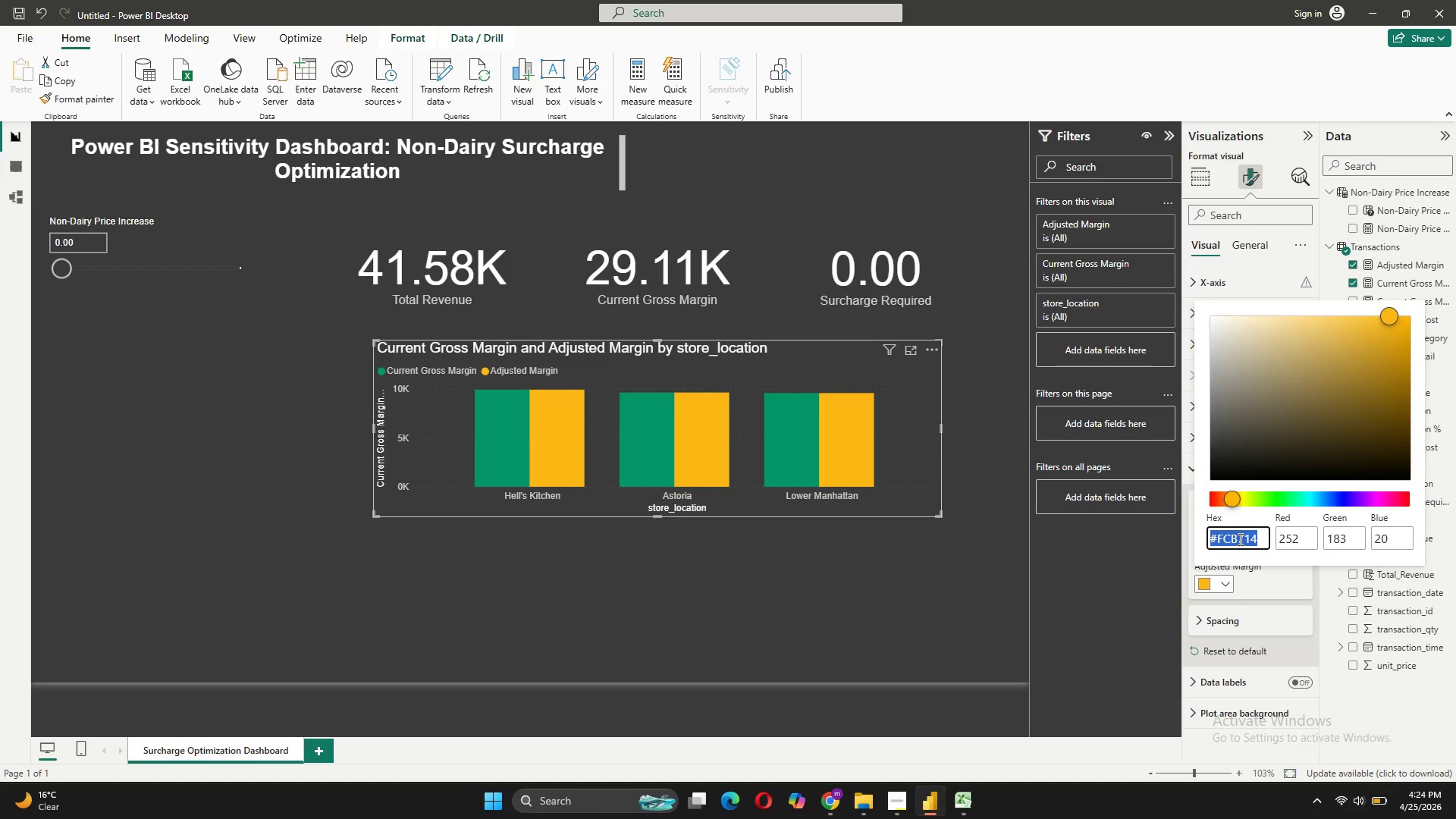 
type(#f)
key(Backspace)
type(F43)
key(Backspace)
key(Backspace)
key(Backspace)
type(94A3B8)
 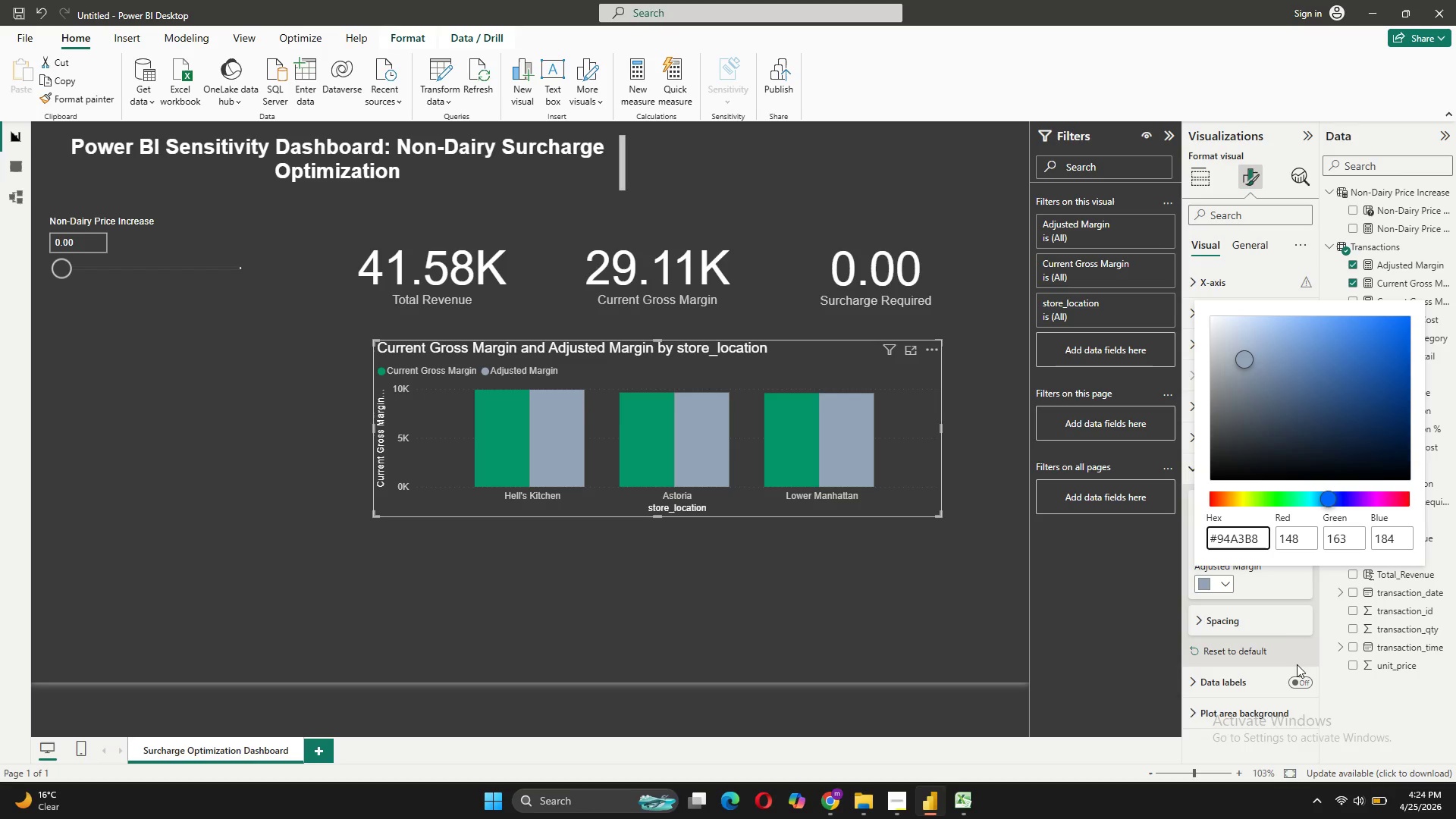 
mouse_move([1241, 595])
 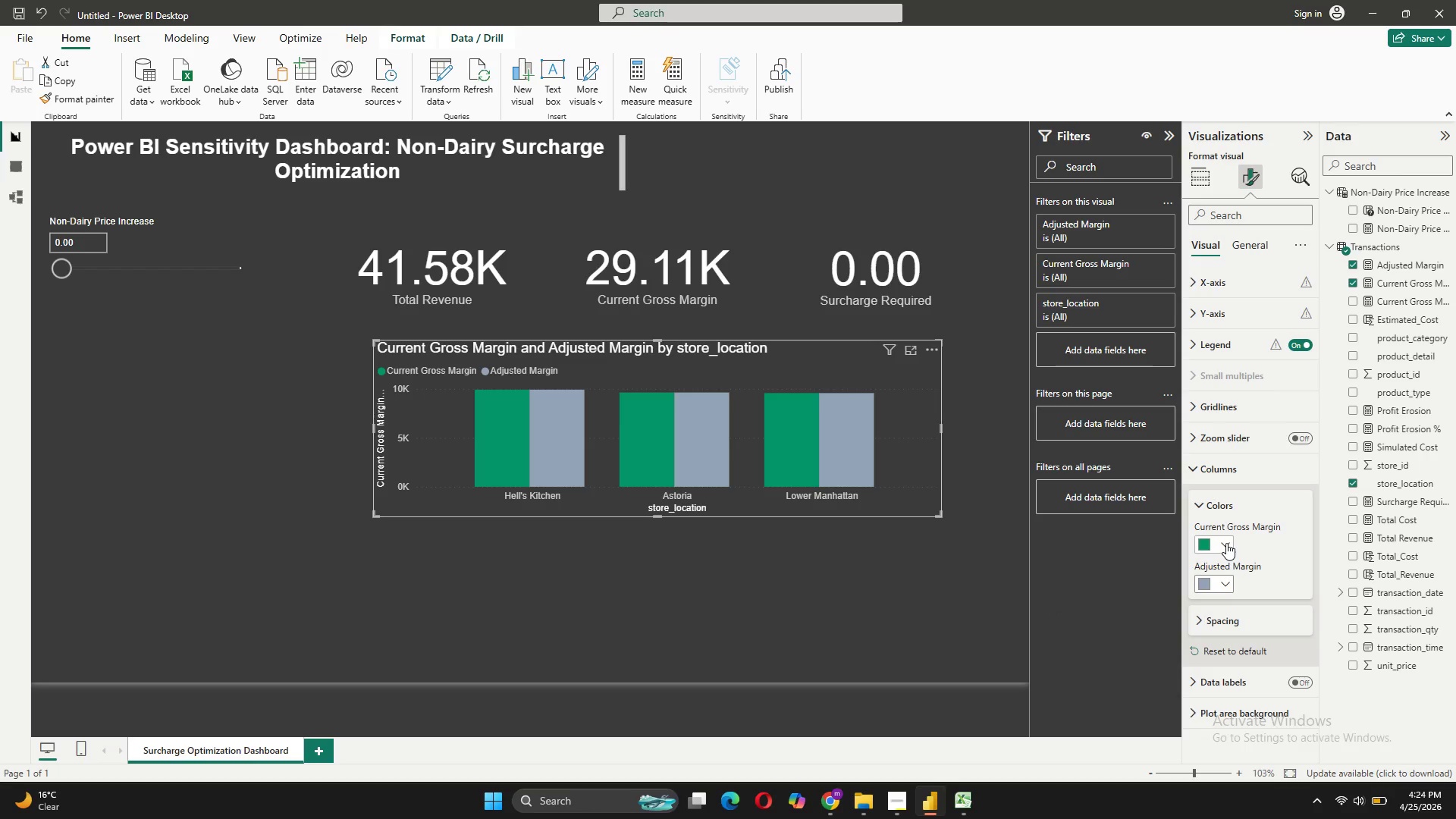 
left_click([1225, 460])
 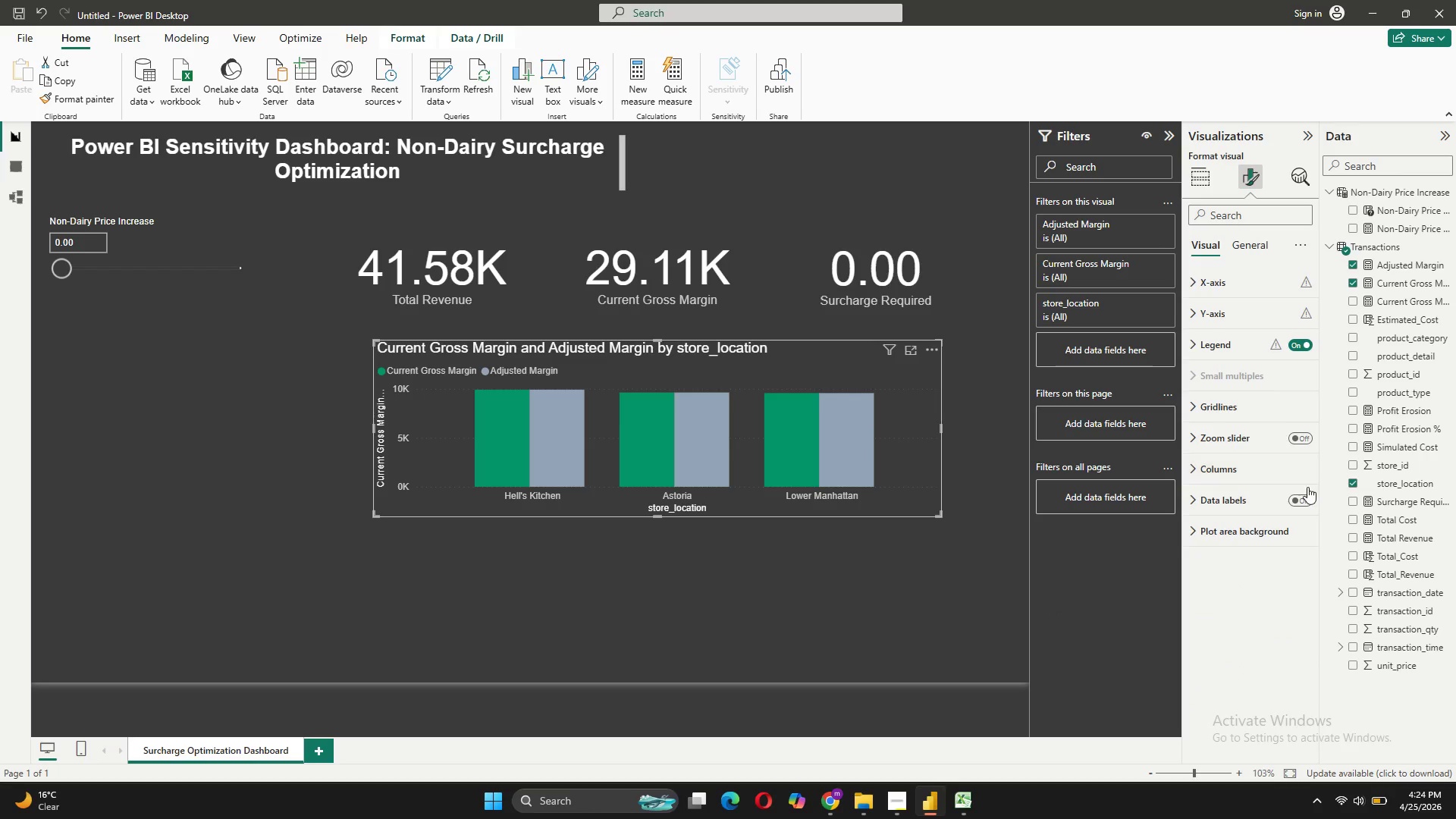 
wait(9.81)
 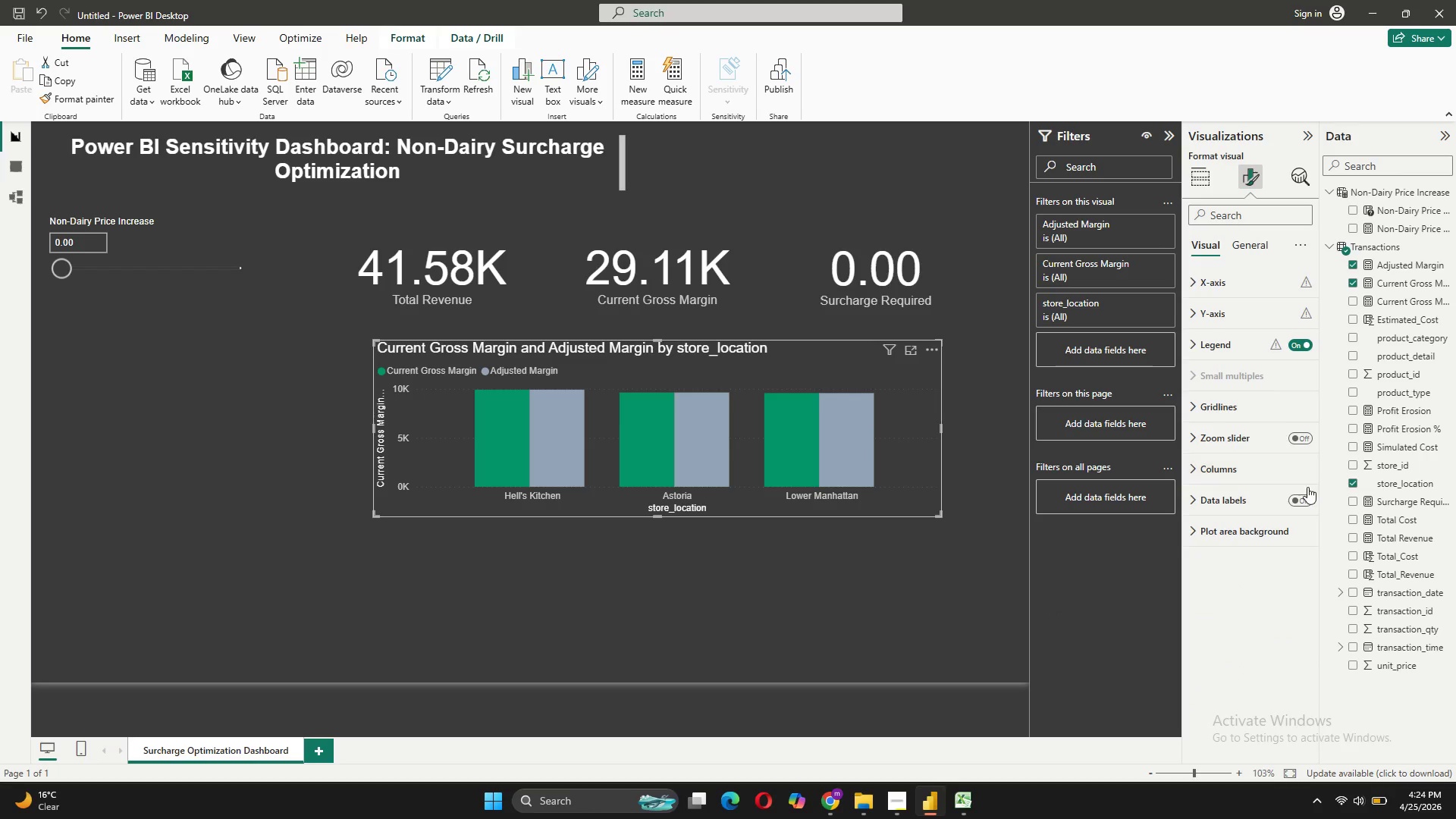 
left_click([1203, 187])
 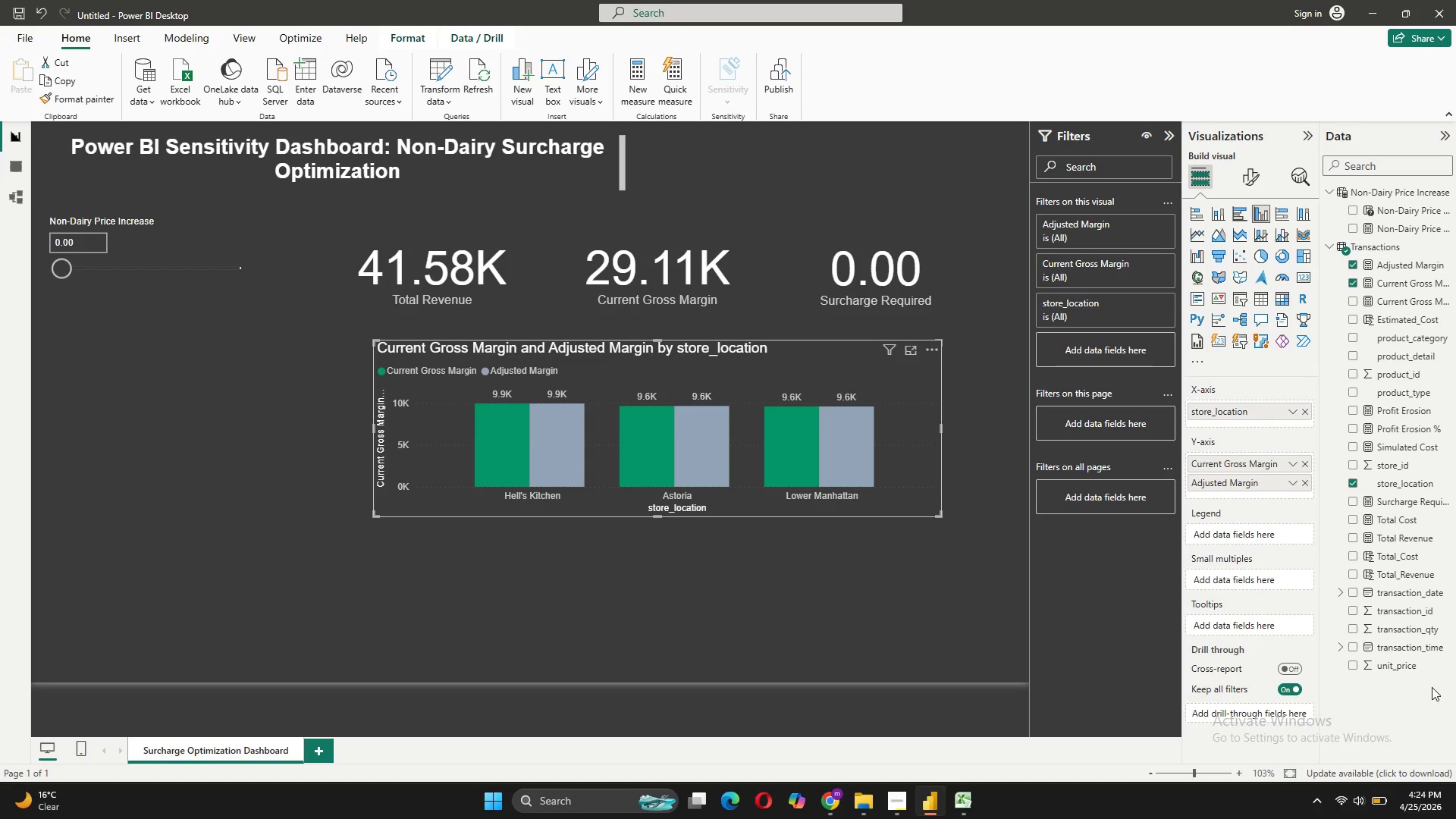 
left_click_drag(start_coordinate=[1399, 425], to_coordinate=[1272, 531])
 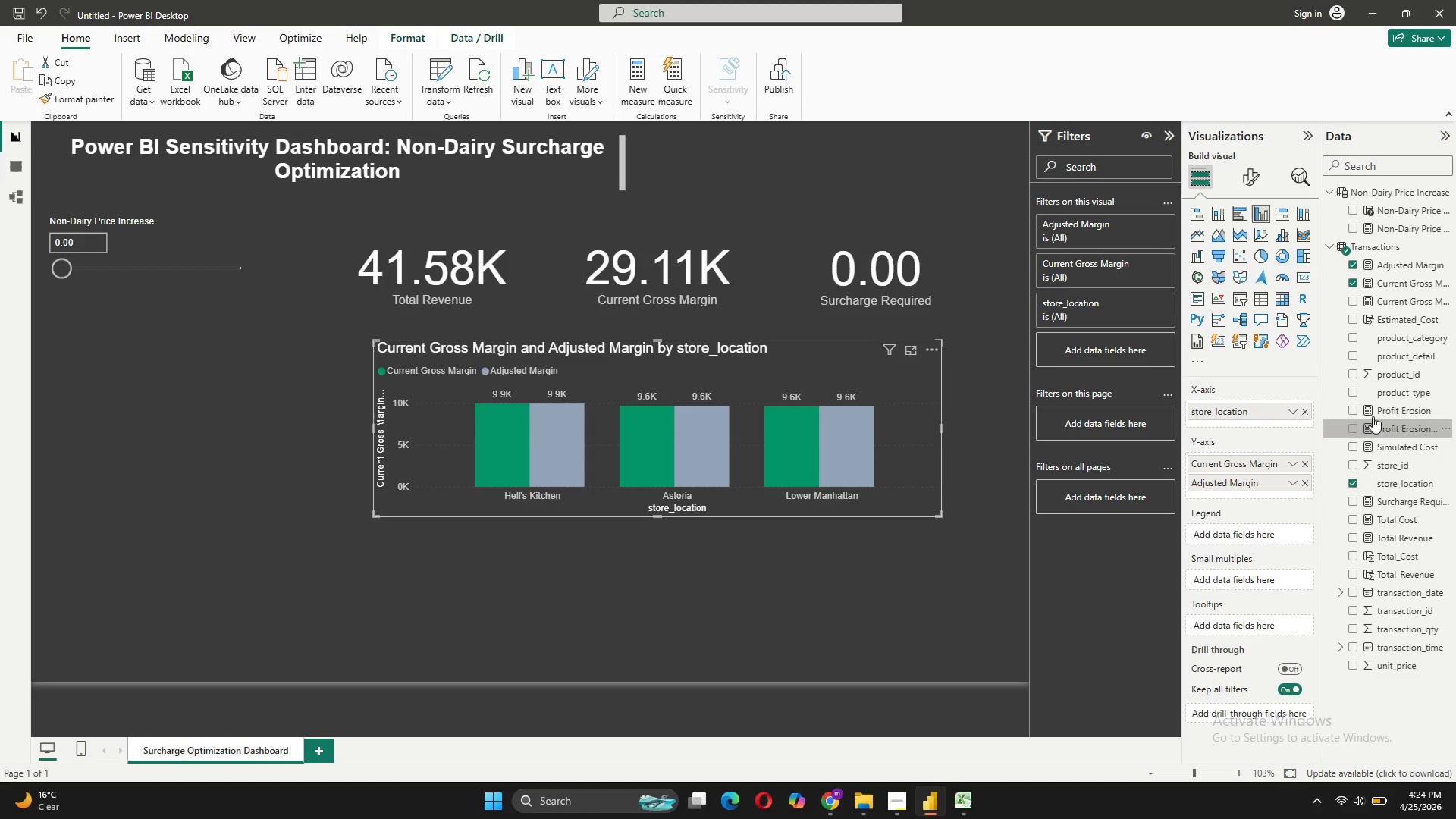 
left_click_drag(start_coordinate=[1373, 412], to_coordinate=[1212, 535])
 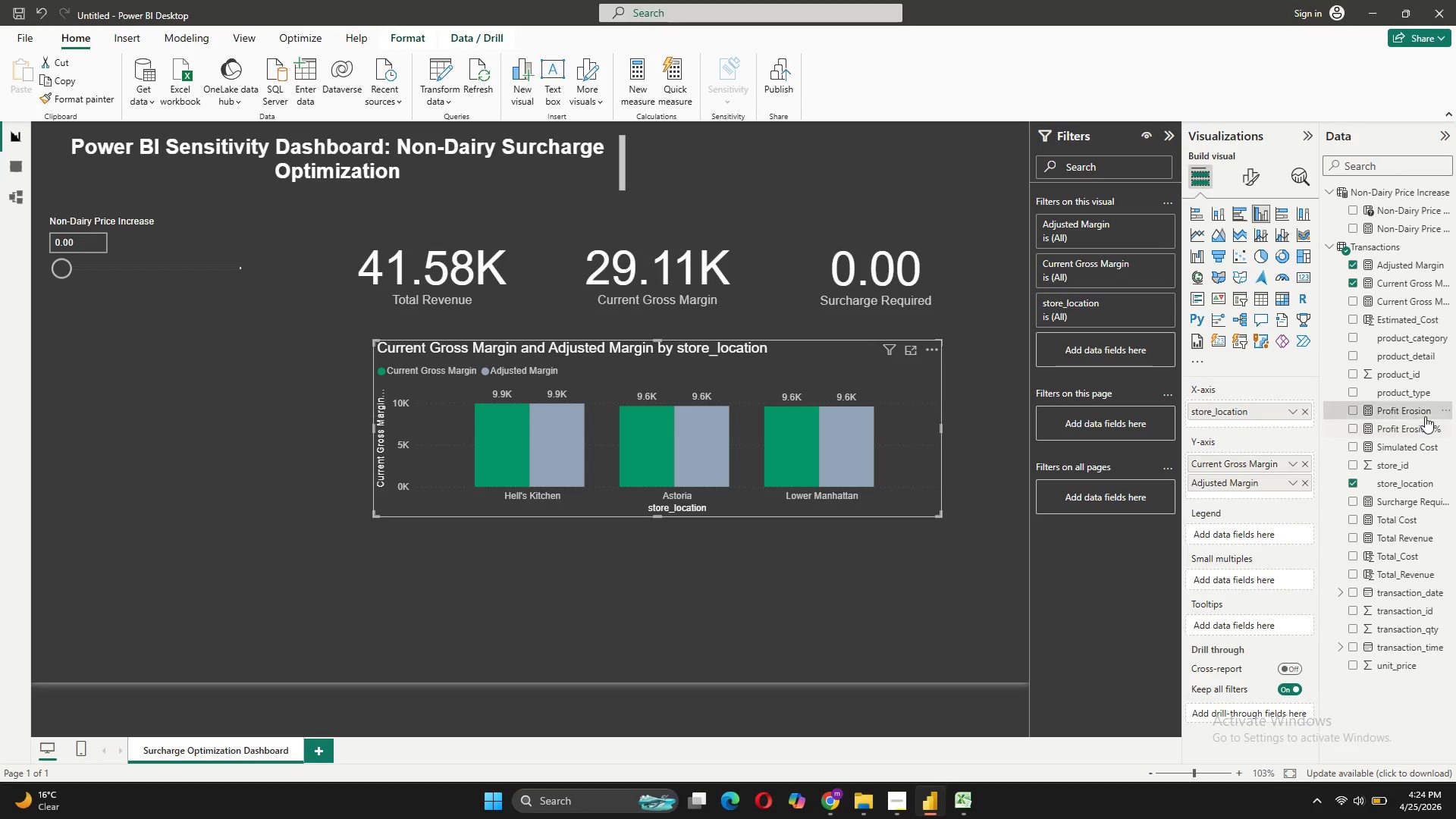 
left_click_drag(start_coordinate=[1386, 413], to_coordinate=[1232, 623])
 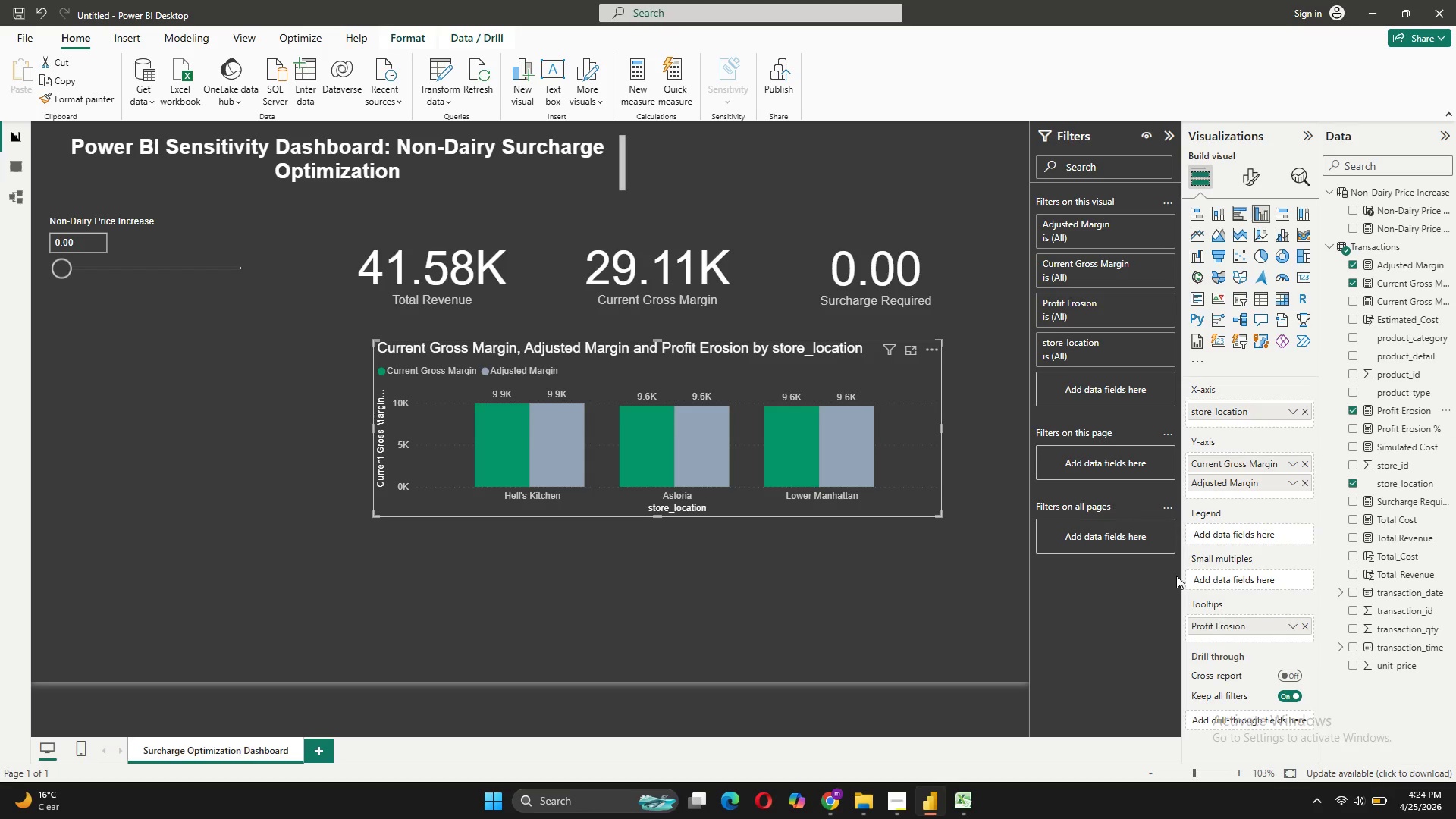 
mouse_move([827, 436])
 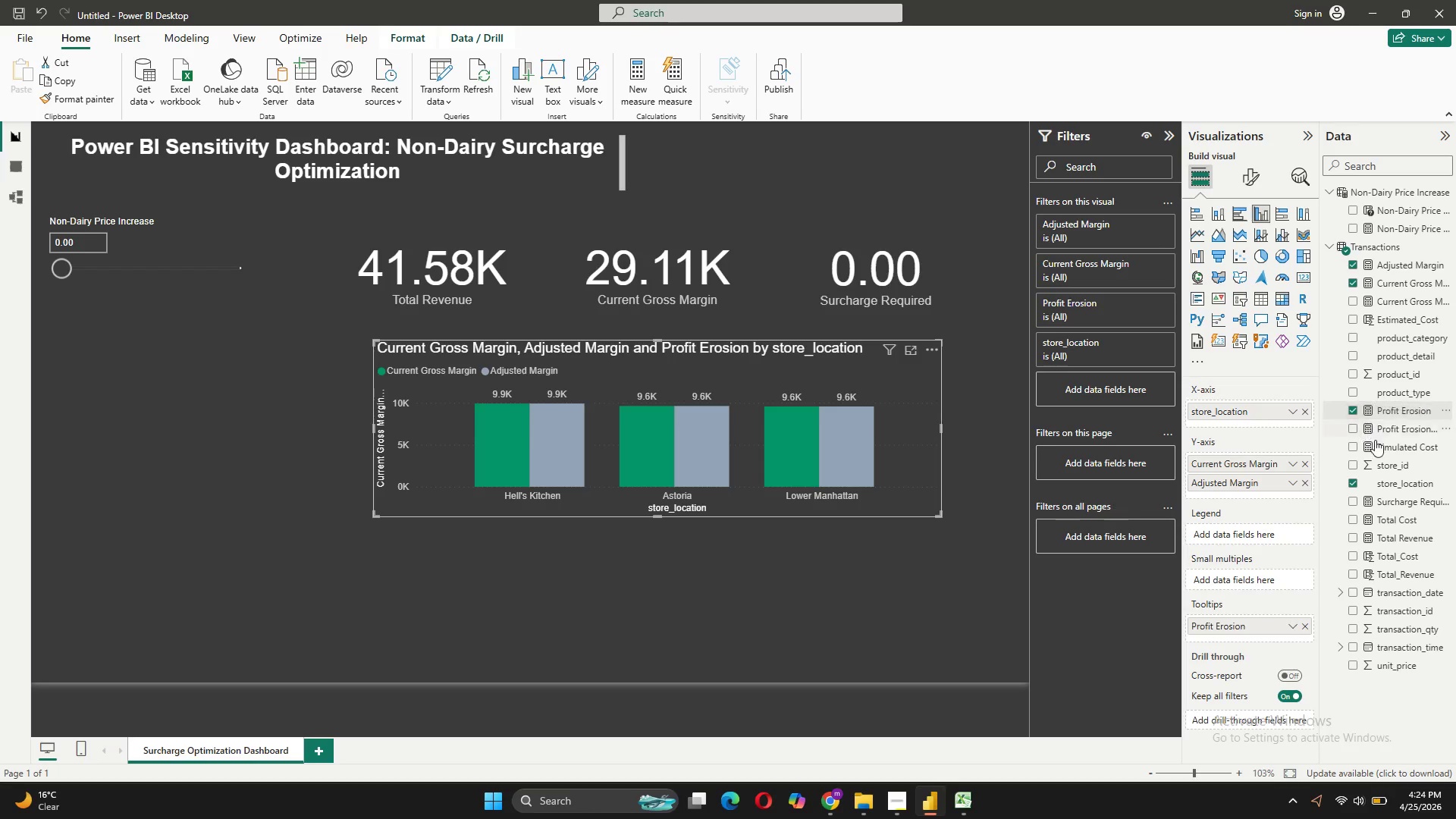 
left_click([1372, 409])
 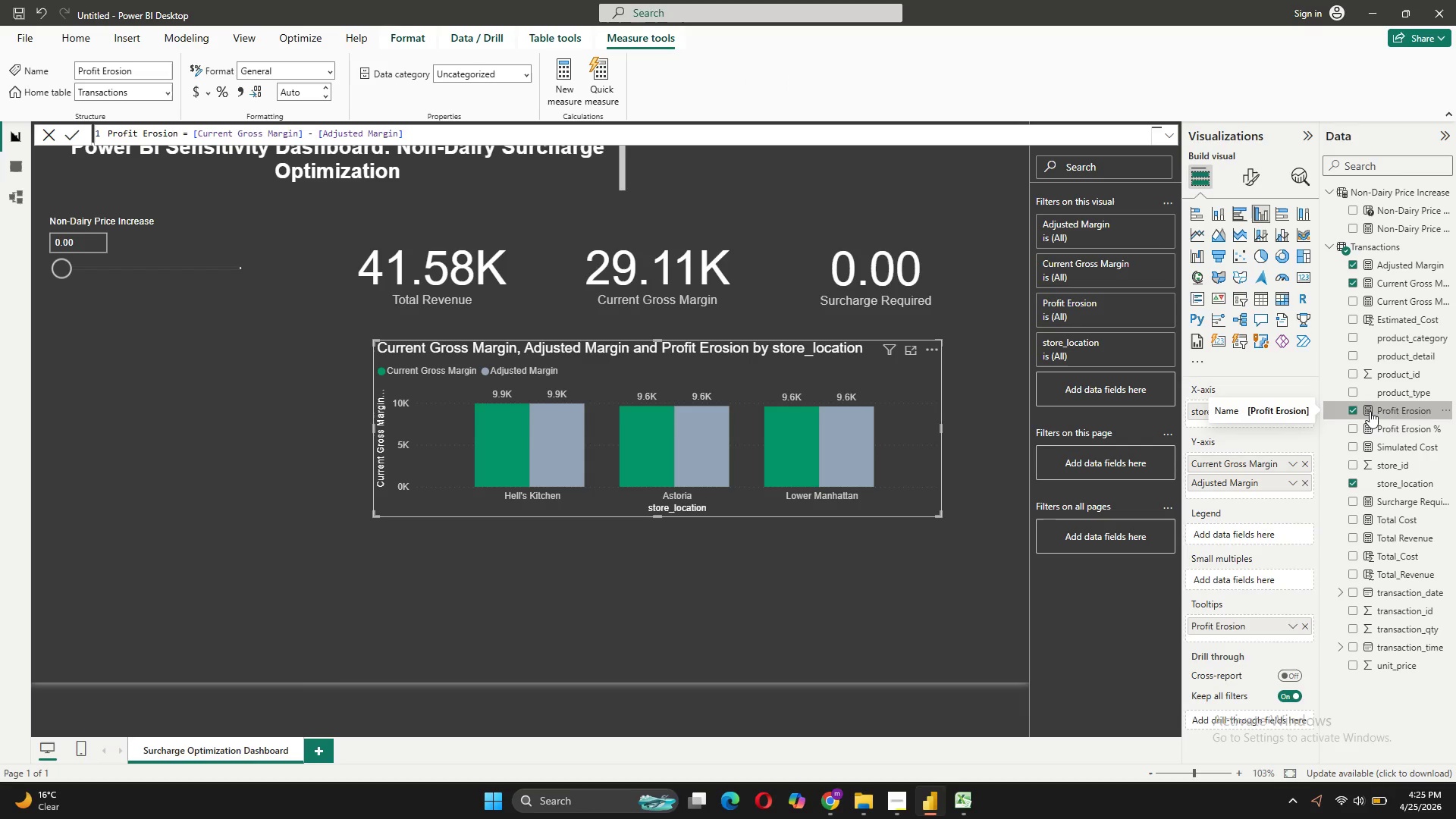 
wait(6.77)
 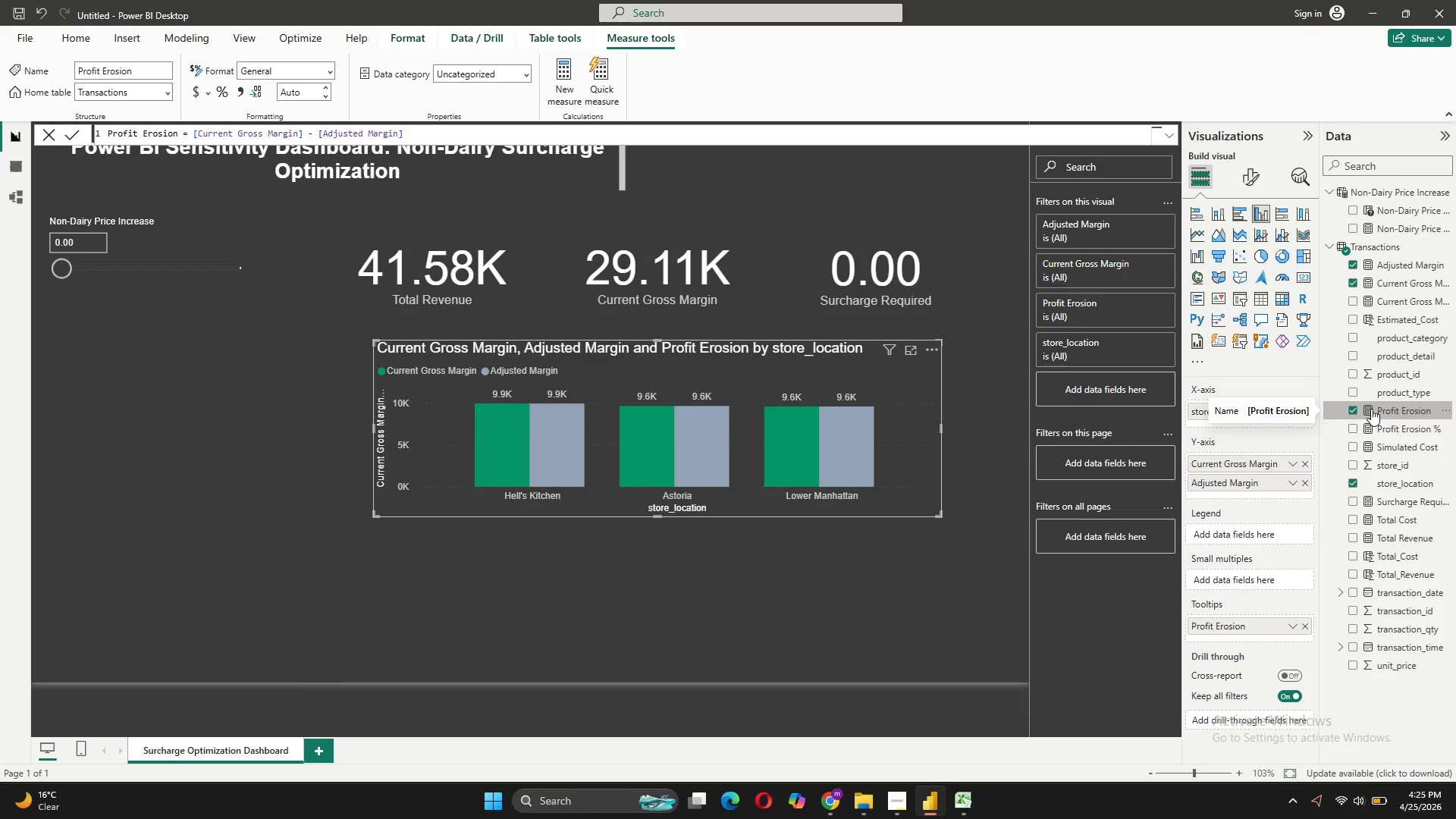 
mouse_move([524, 425])
 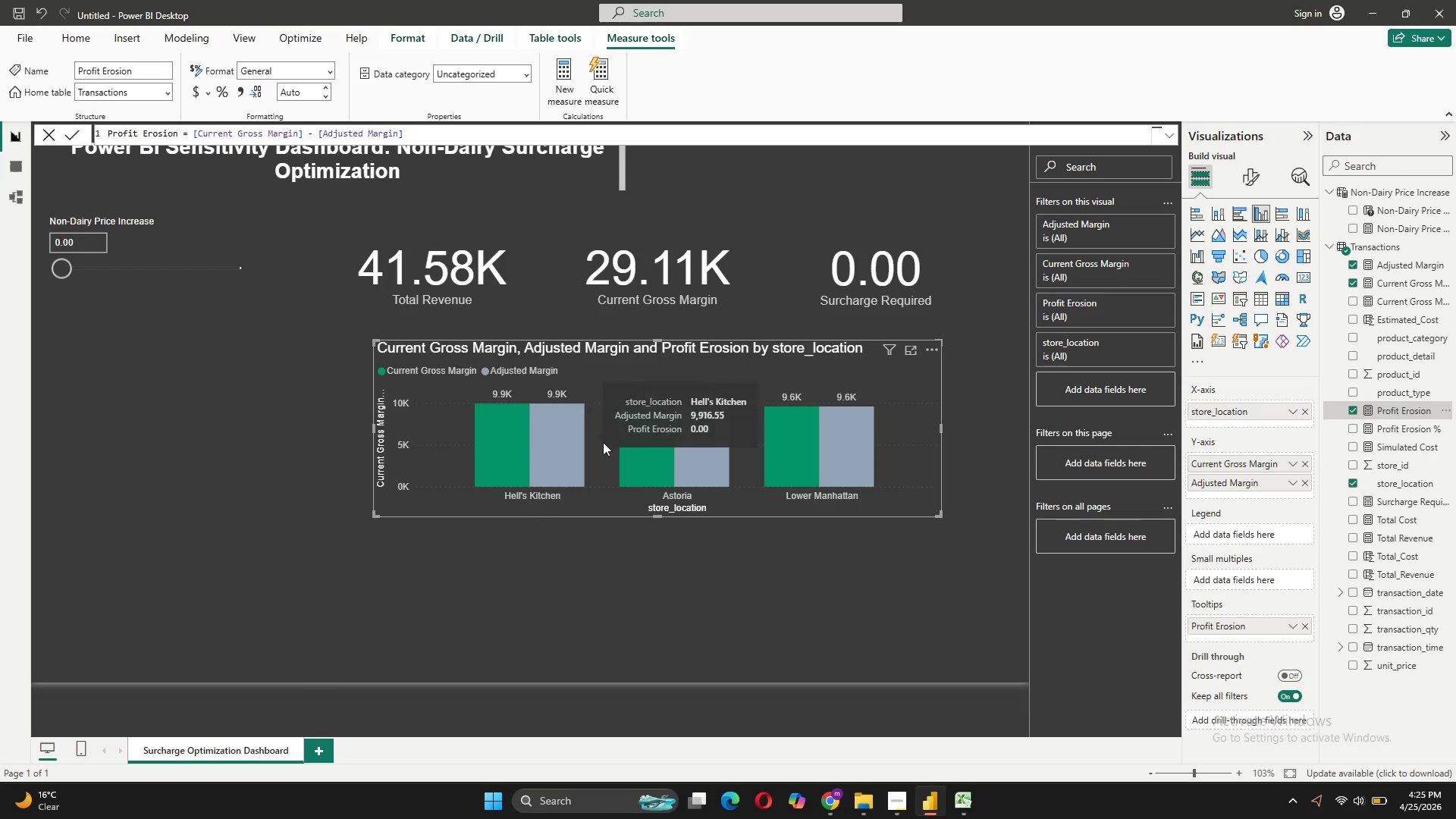 
mouse_move([612, 425])
 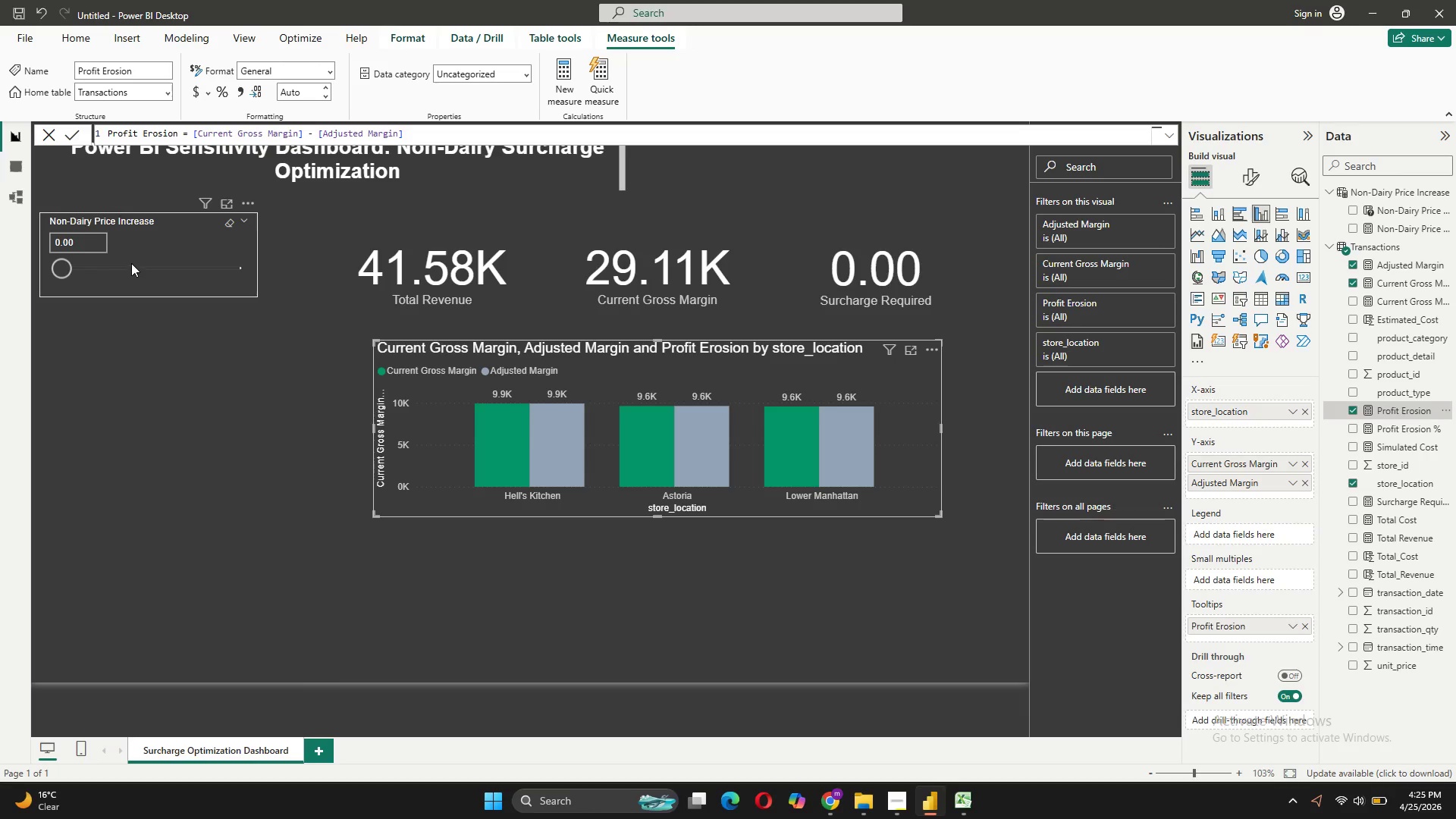 
left_click([111, 270])
 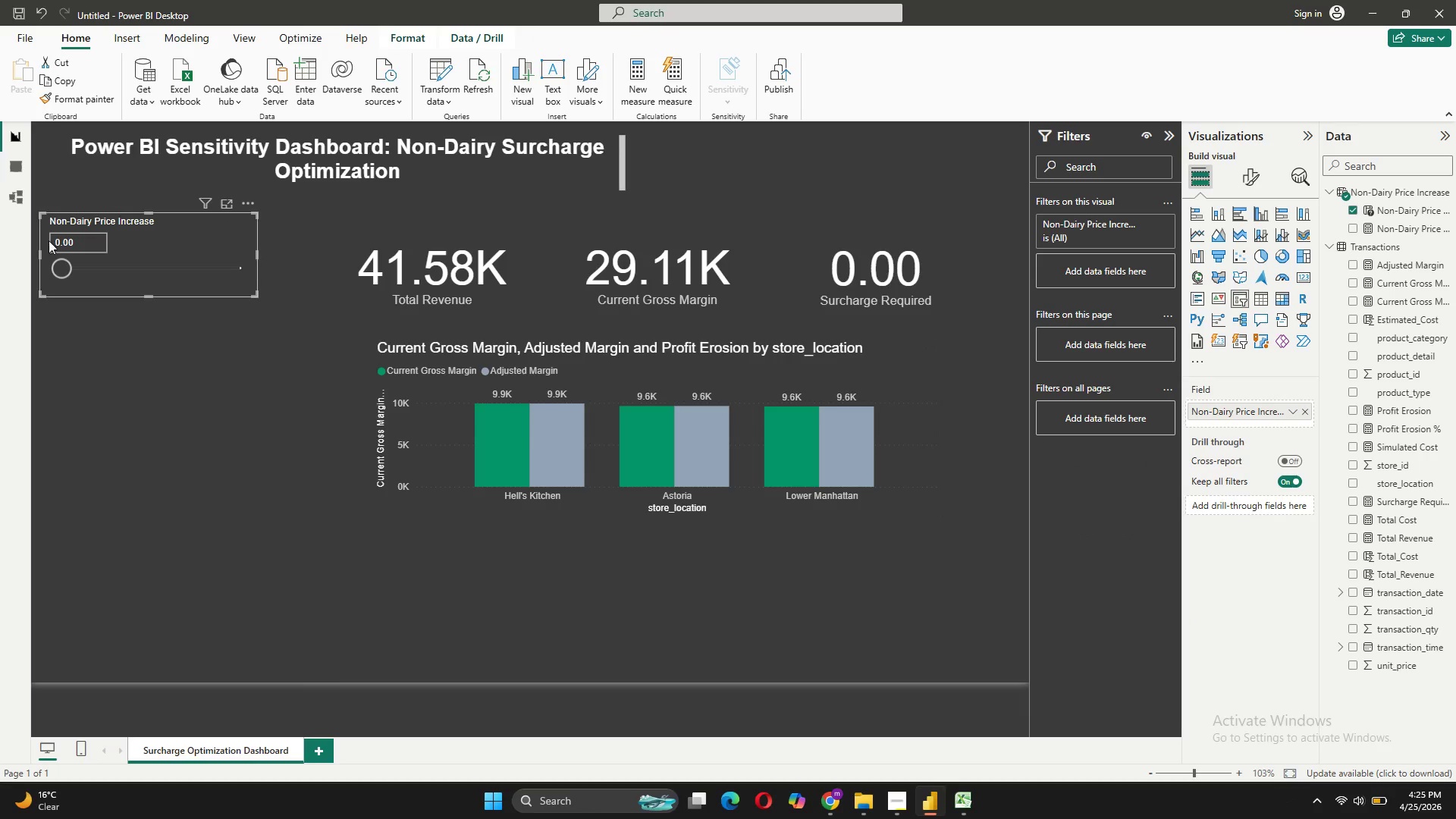 
left_click_drag(start_coordinate=[69, 271], to_coordinate=[118, 271])
 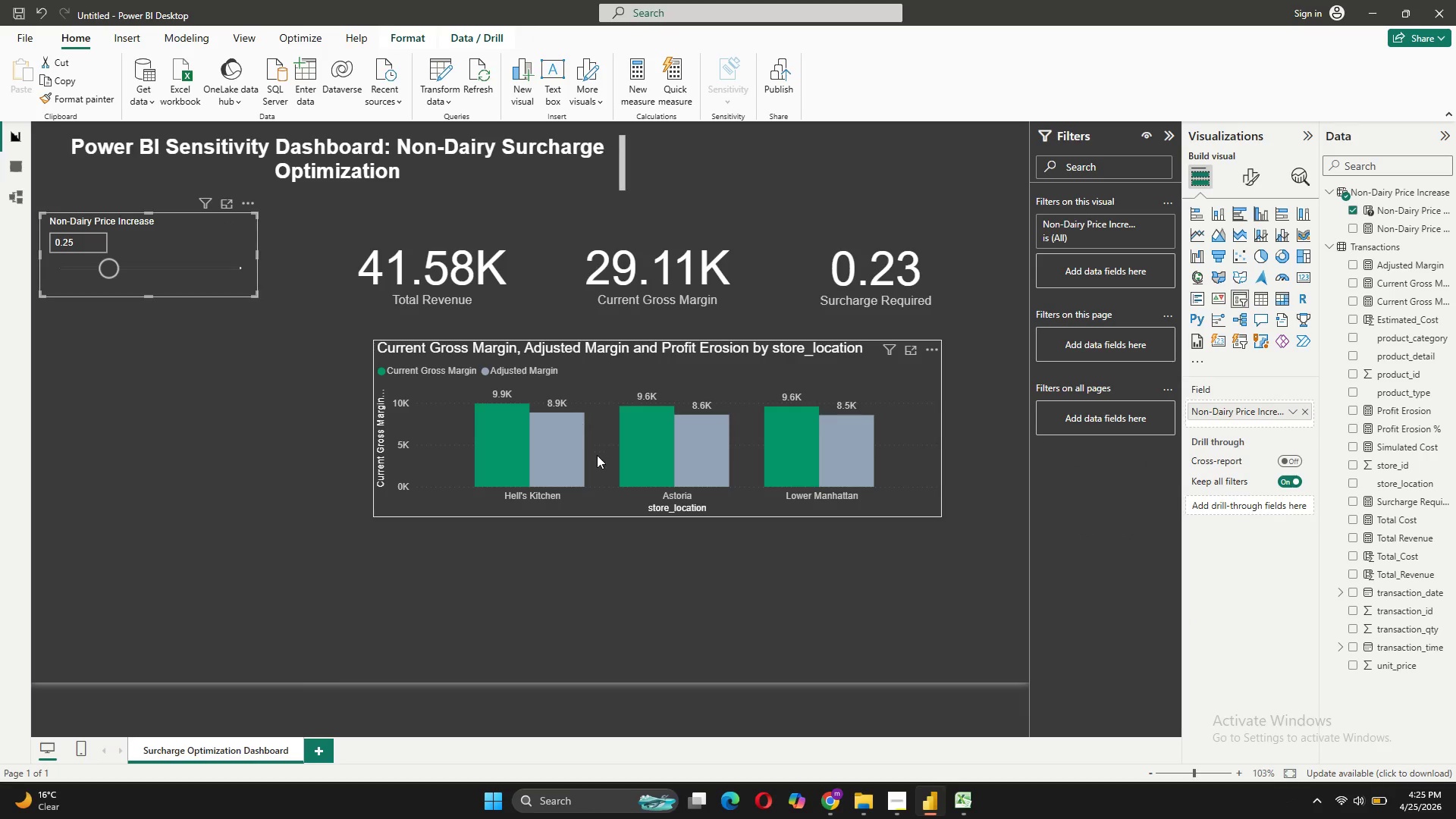 
mouse_move([560, 441])
 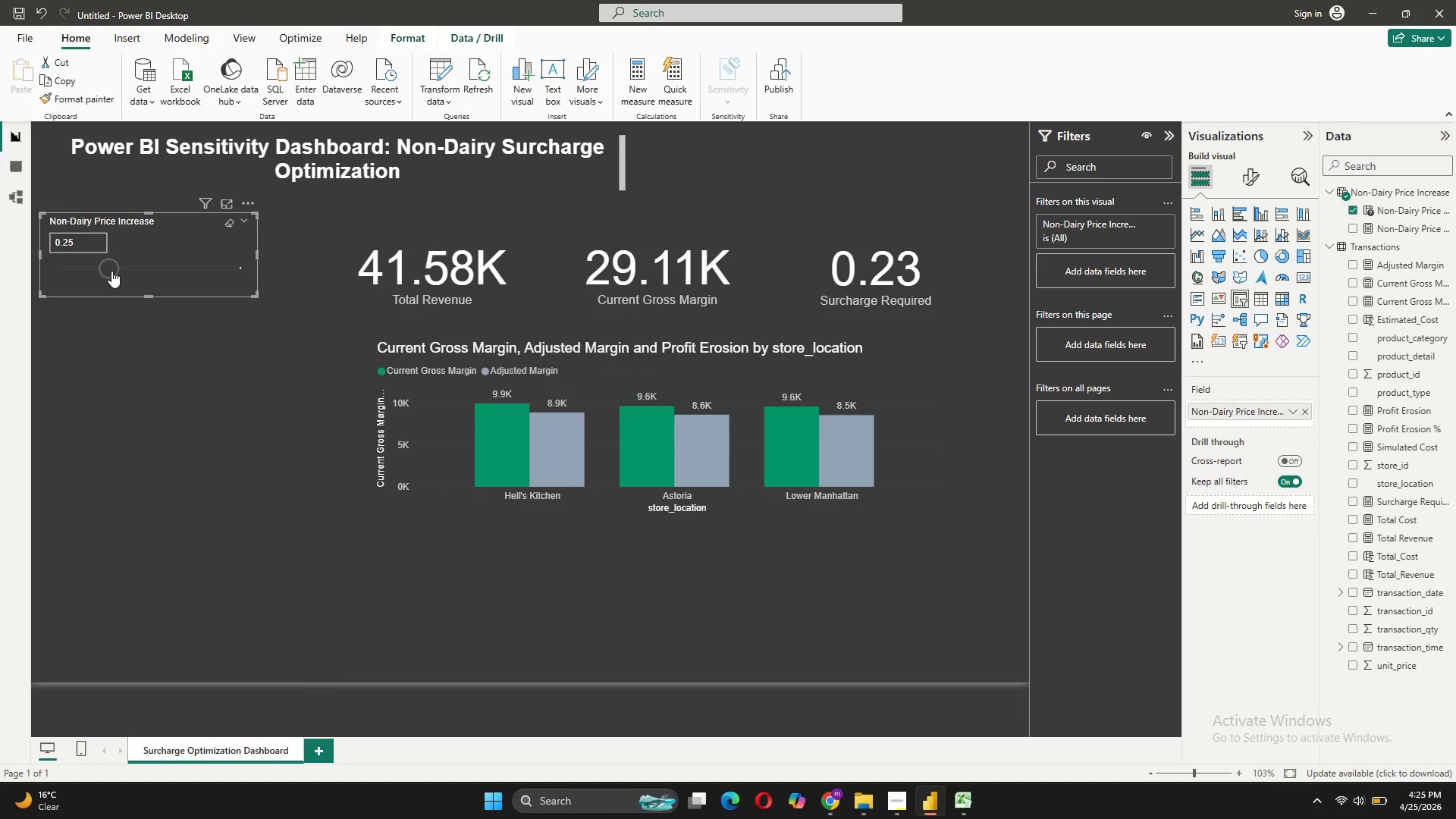 
left_click_drag(start_coordinate=[108, 269], to_coordinate=[51, 267])
 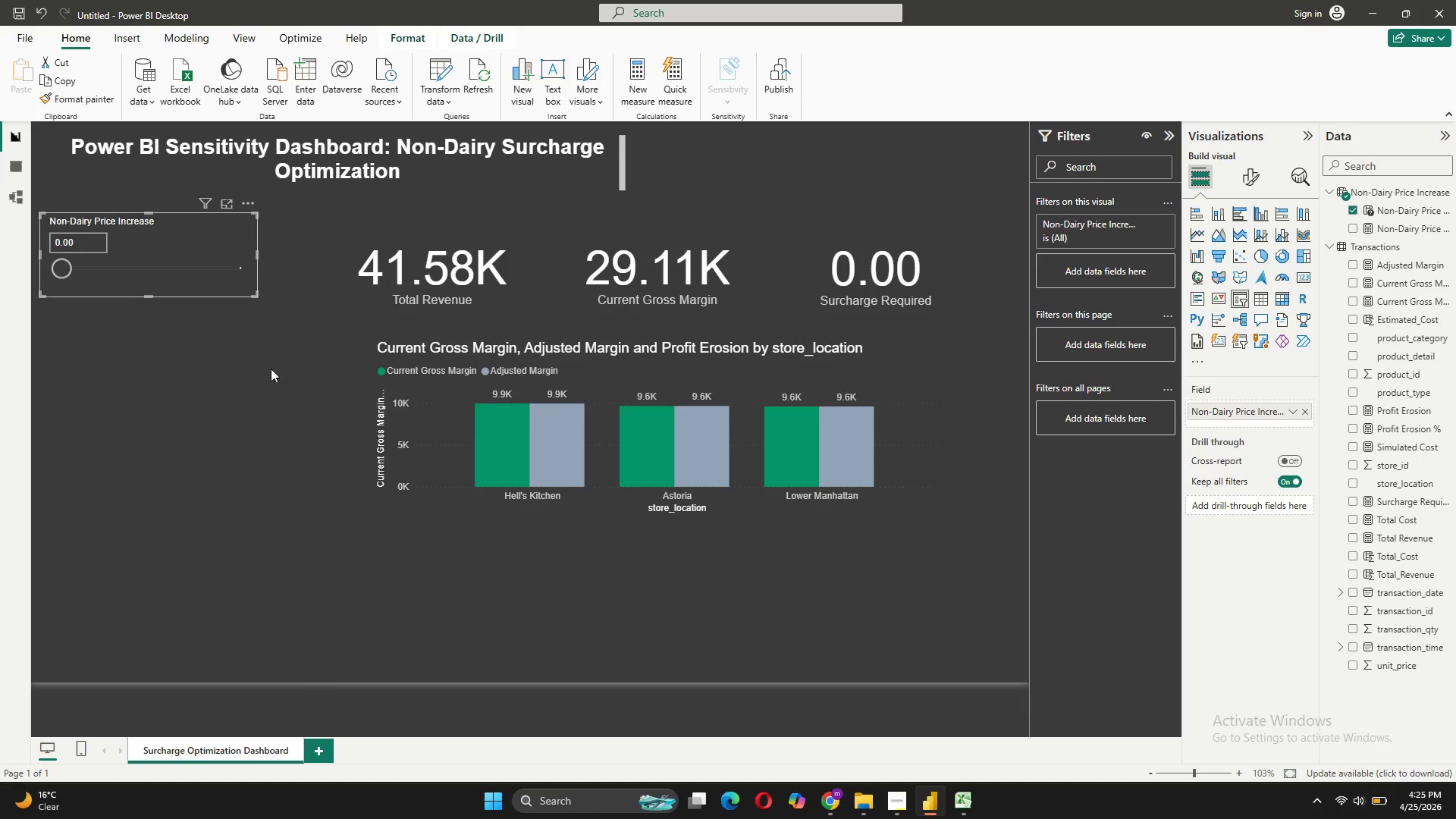 
left_click([873, 369])
 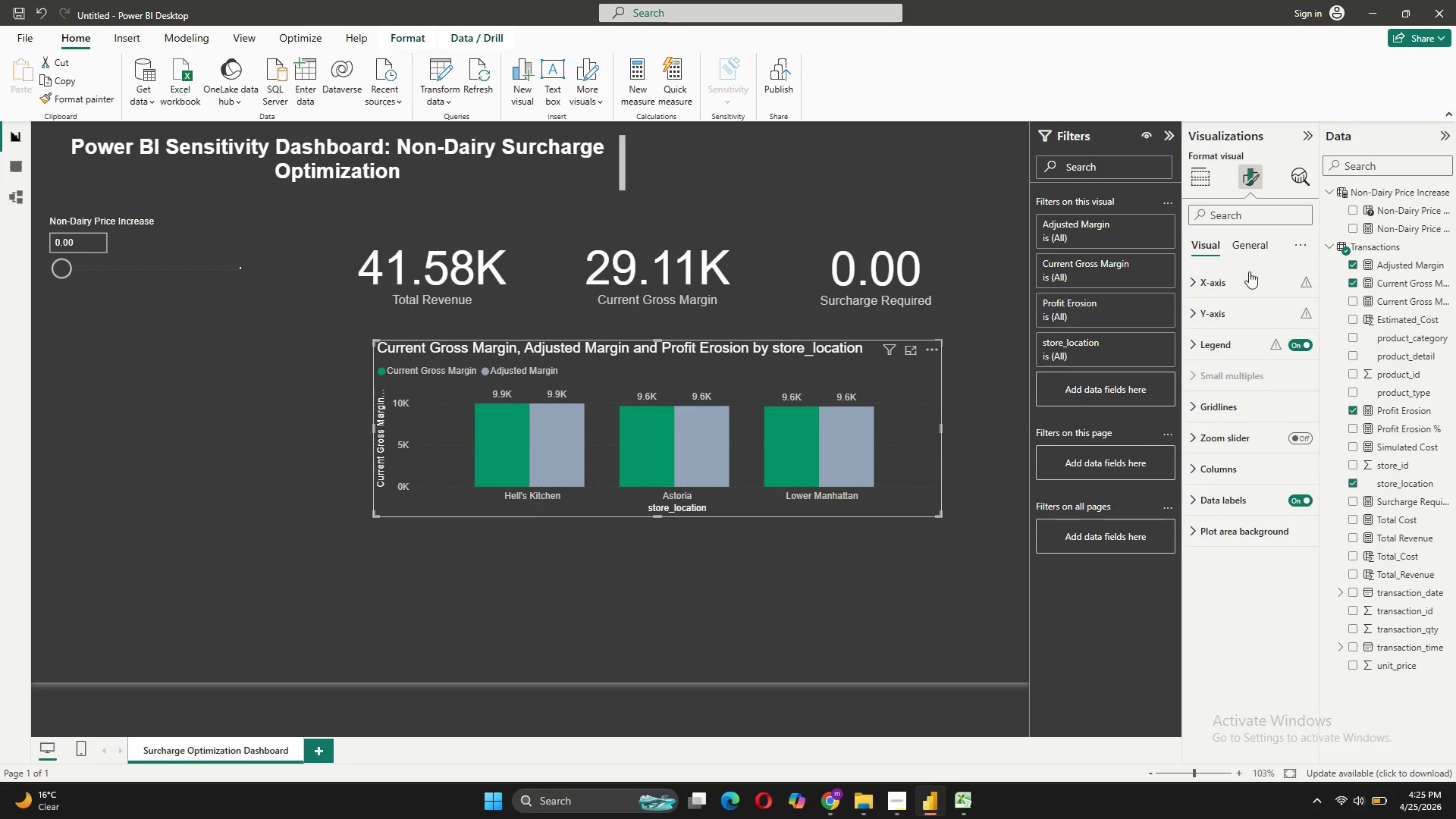 
left_click([1257, 246])
 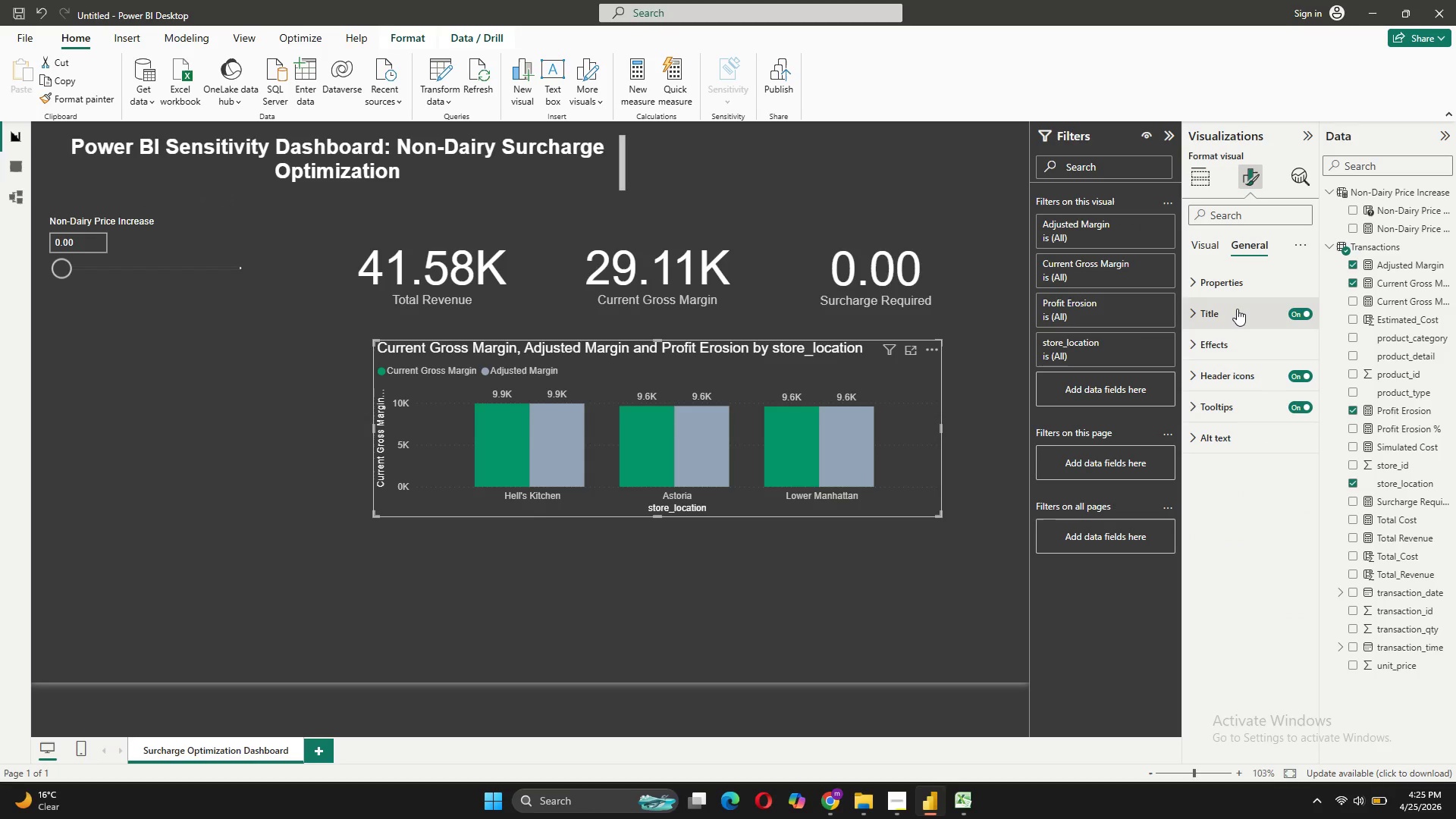 
left_click([1237, 309])
 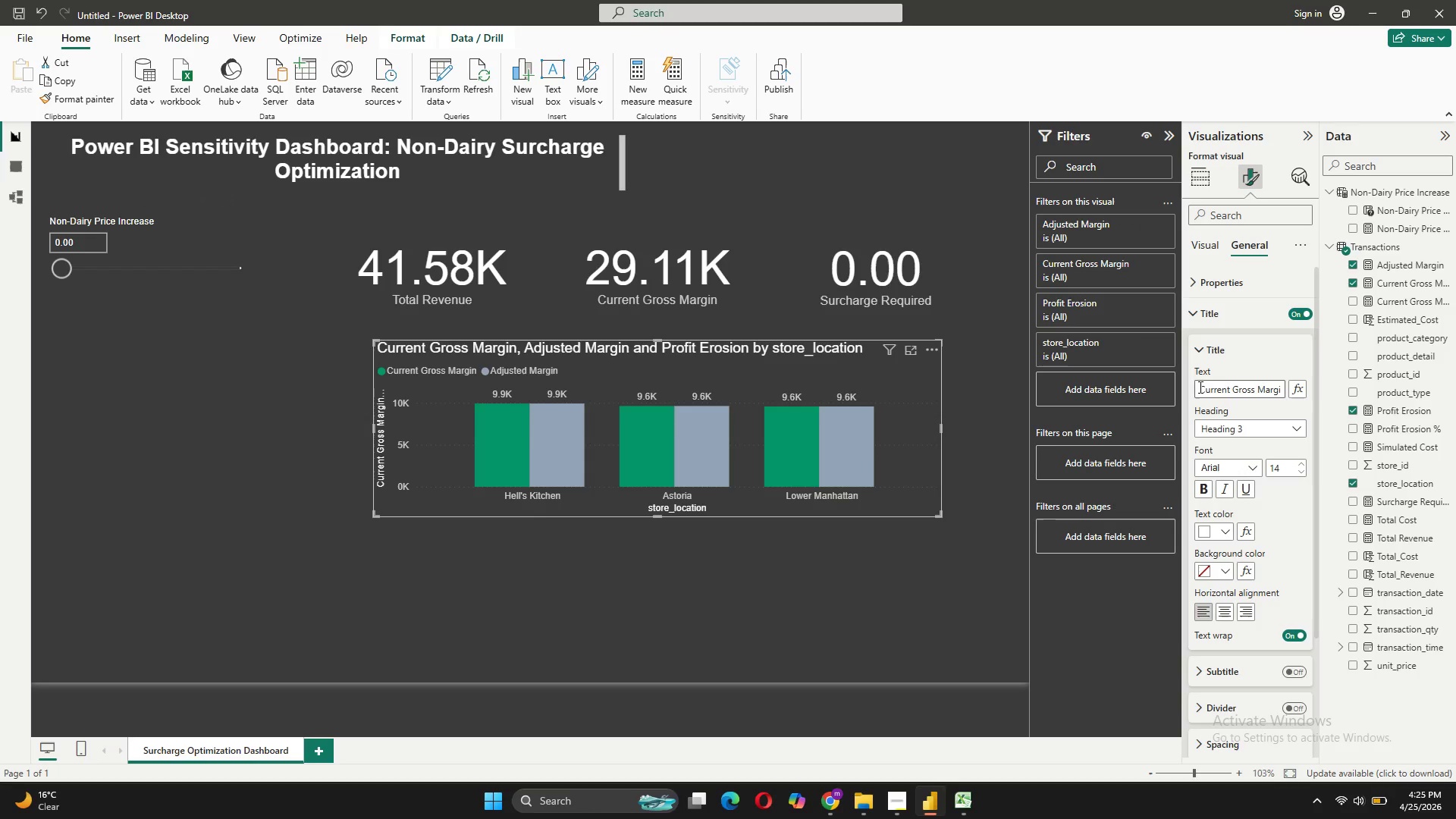 
left_click_drag(start_coordinate=[1199, 387], to_coordinate=[1194, 378])
 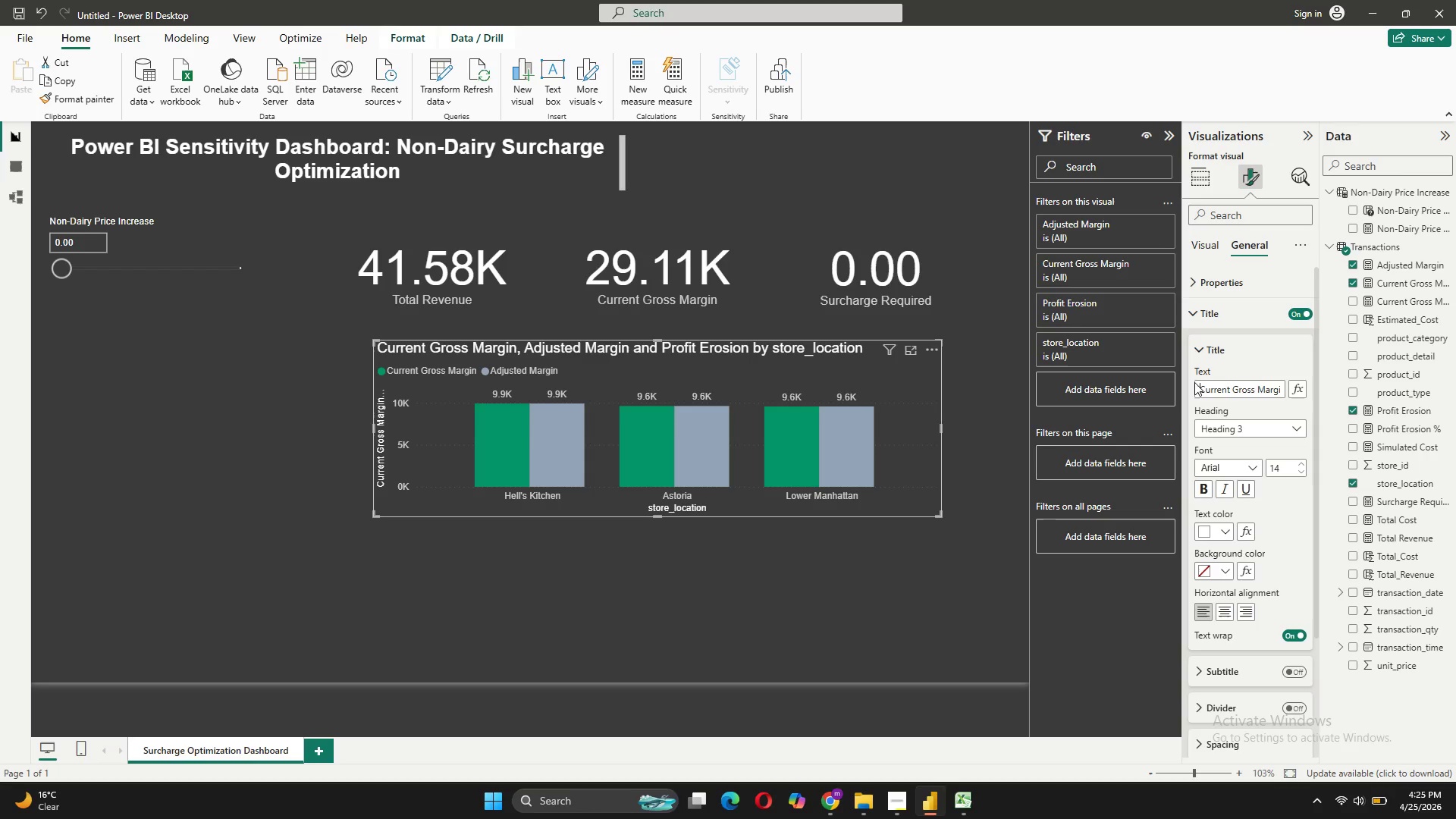 
left_click_drag(start_coordinate=[1196, 382], to_coordinate=[1281, 382])
 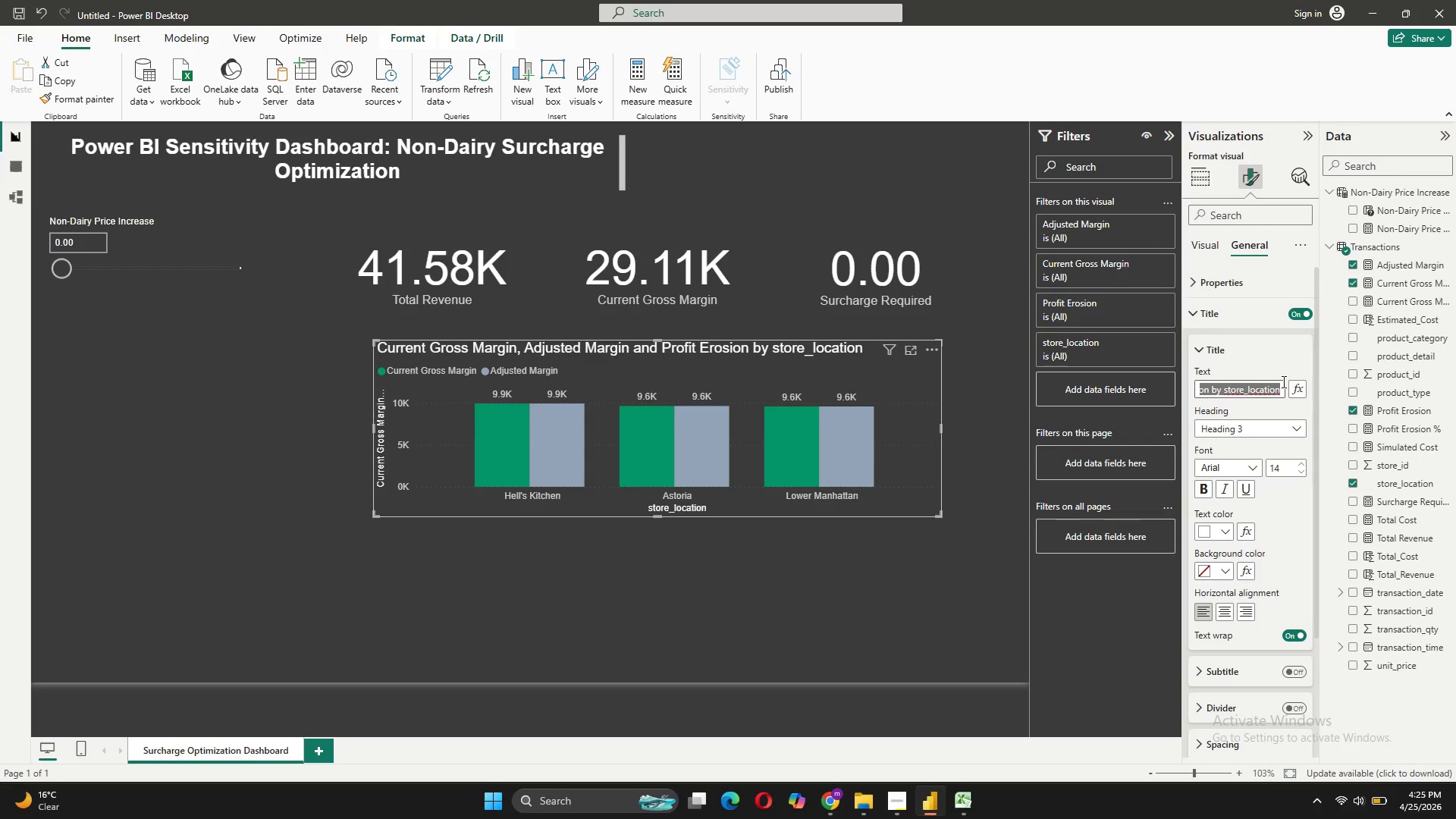 
key(Backspace)
type(Current vs. SIMULATED)
 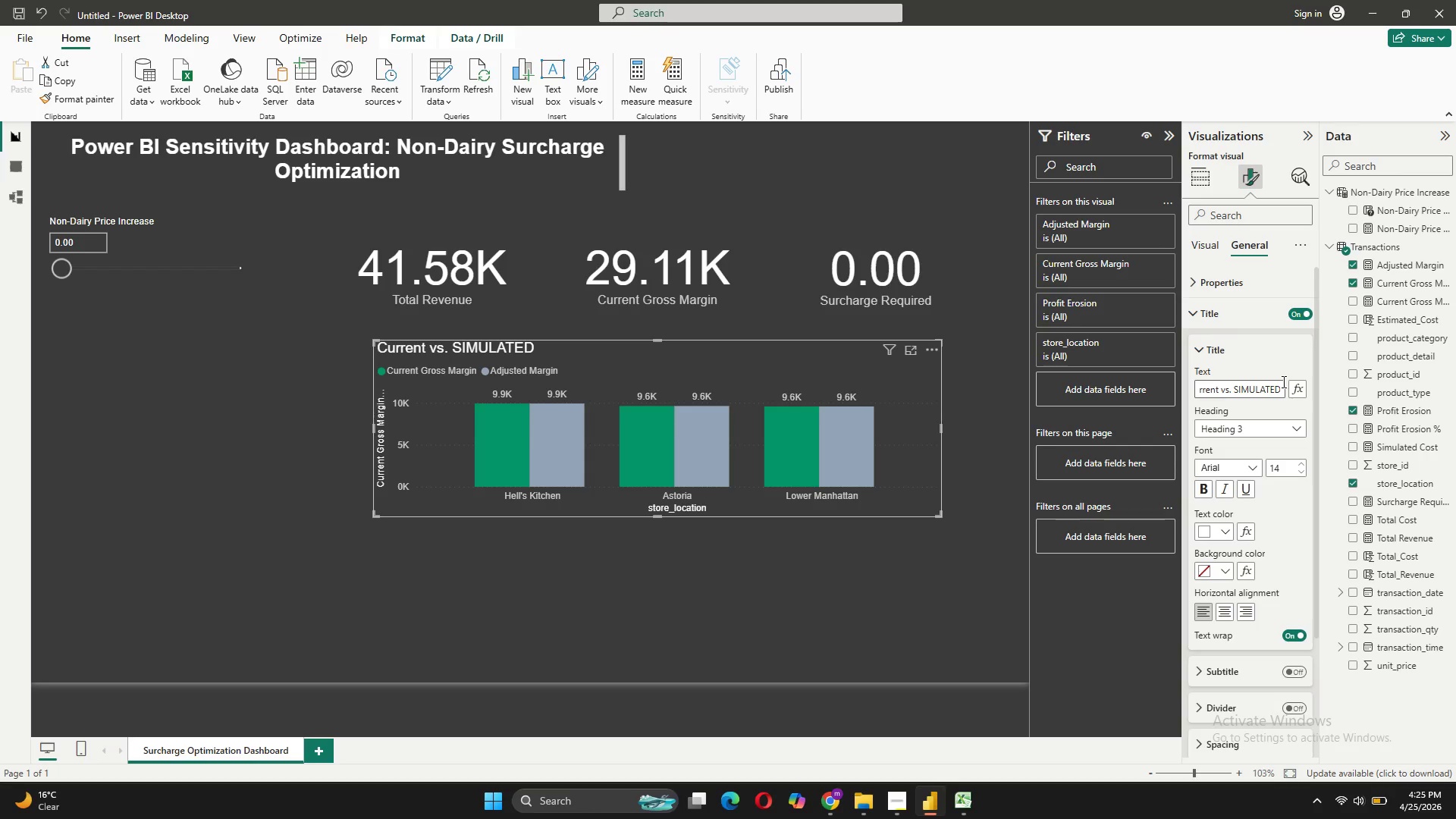 
type( AT)
key(Backspace)
key(Backspace)
key(Backspace)
key(Backspace)
key(Backspace)
key(Backspace)
key(Backspace)
key(Backspace)
key(Backspace)
key(Backspace)
key(Backspace)
type(imulated at )
 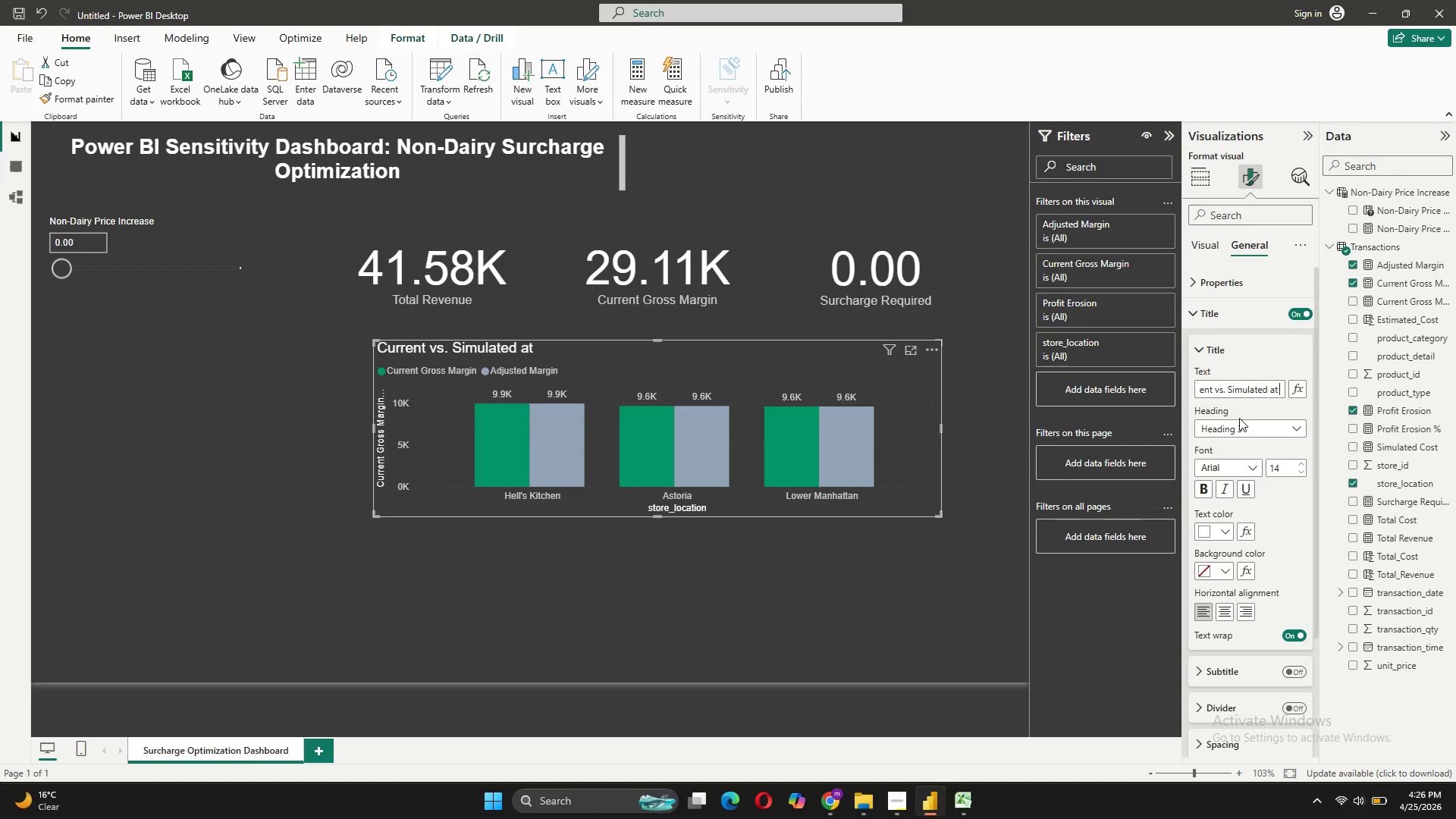 
wait(7.41)
 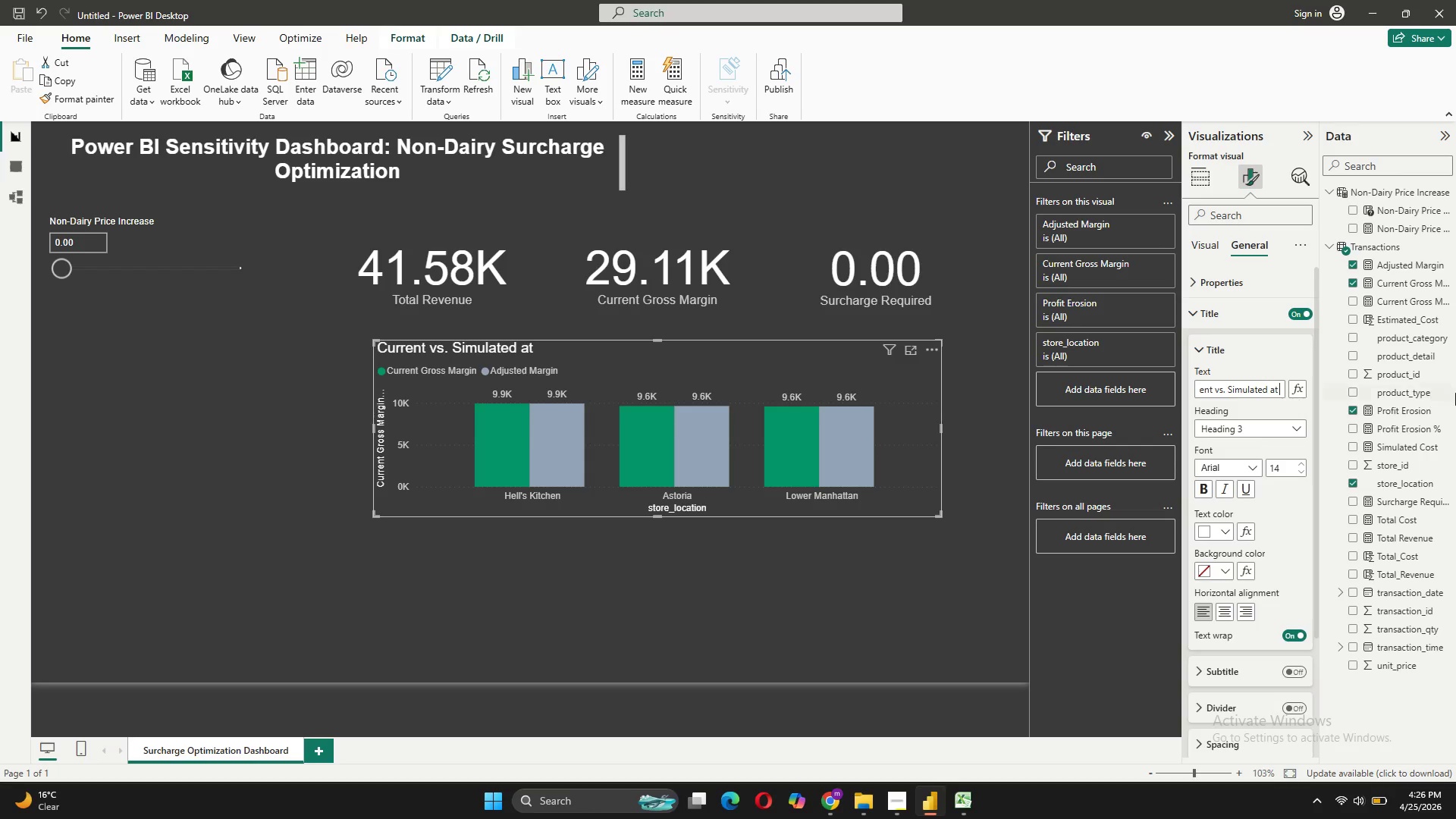 
key(Backspace)
 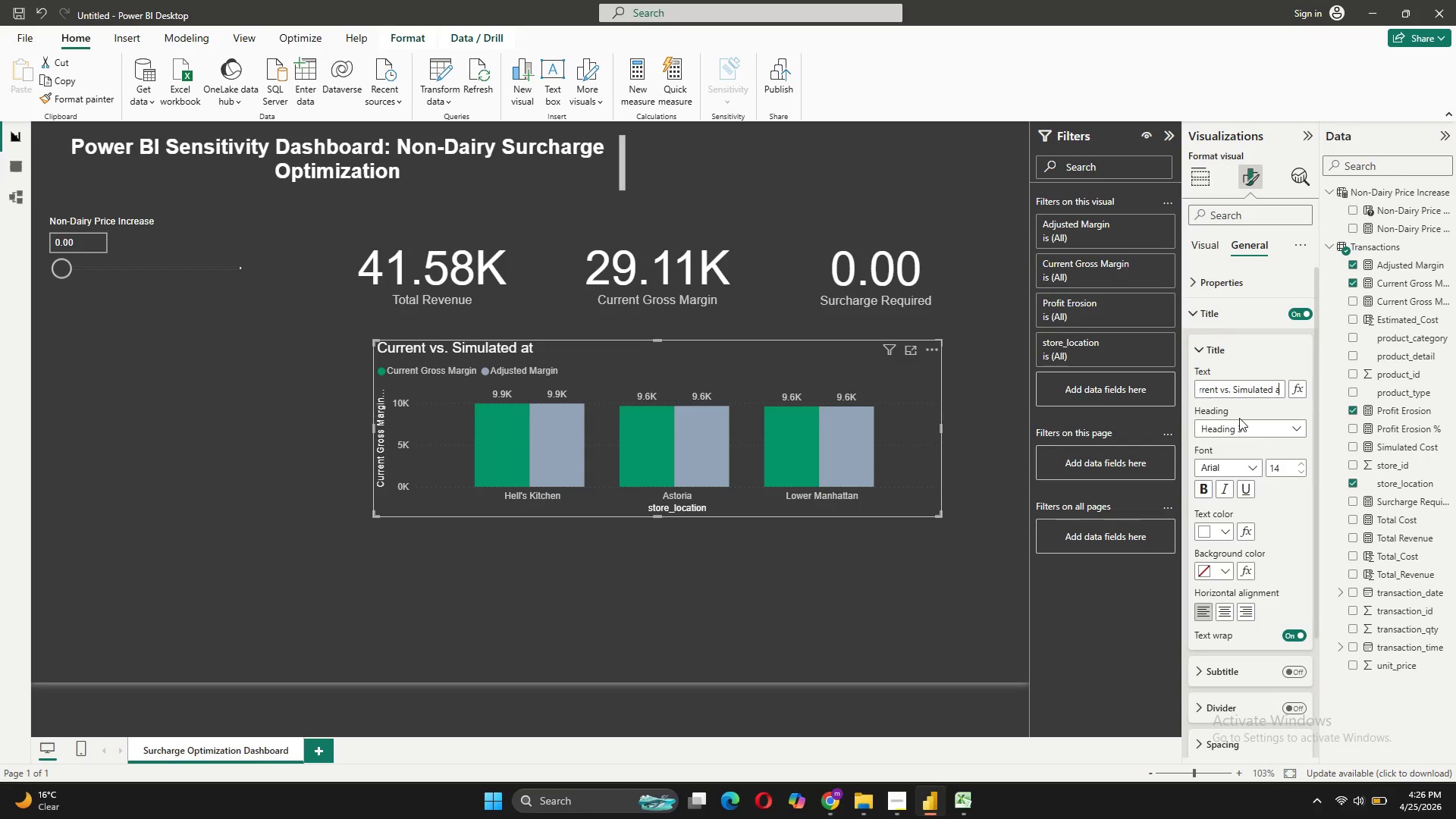 
key(Backspace)
 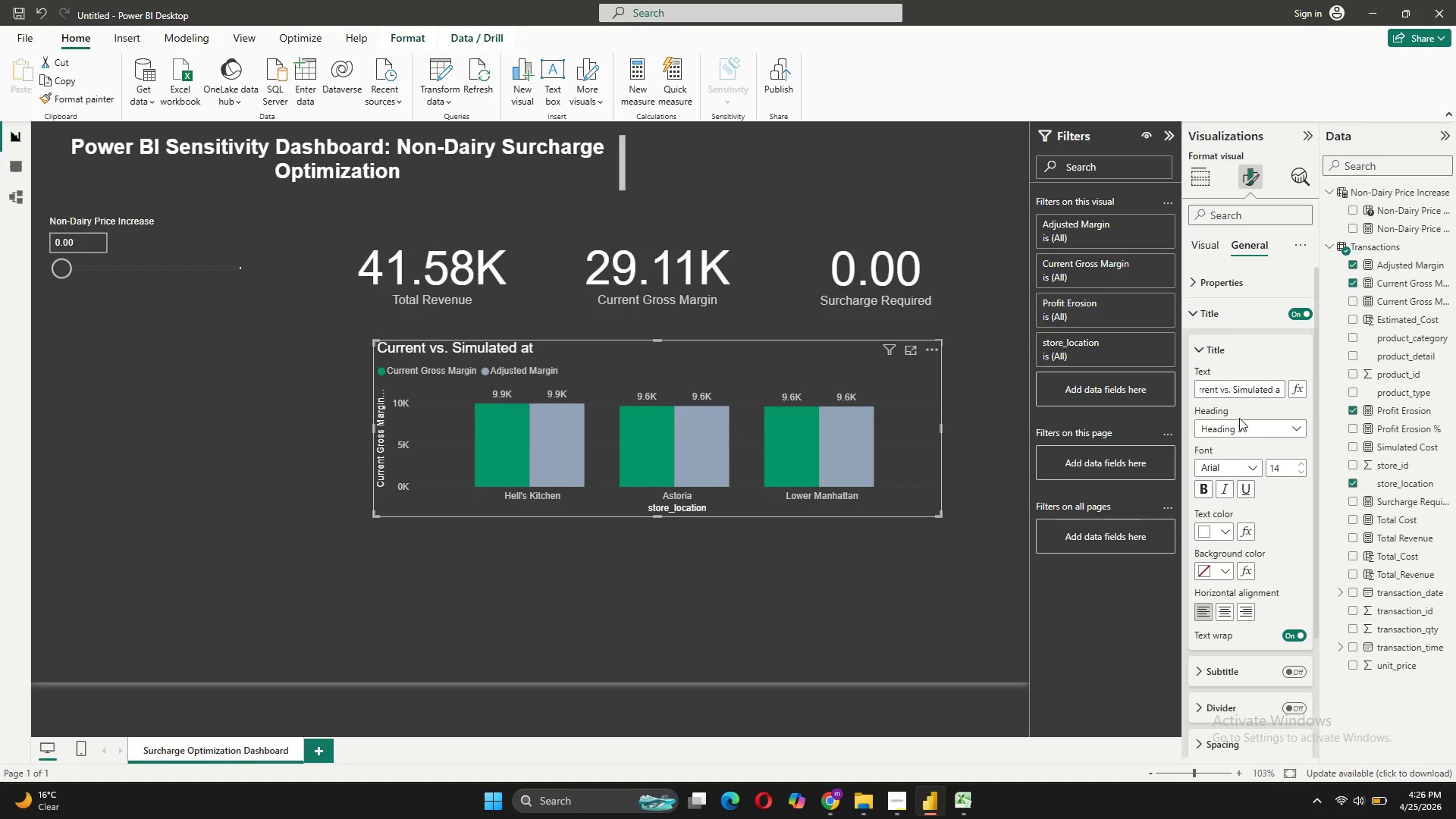 
key(Backspace)
 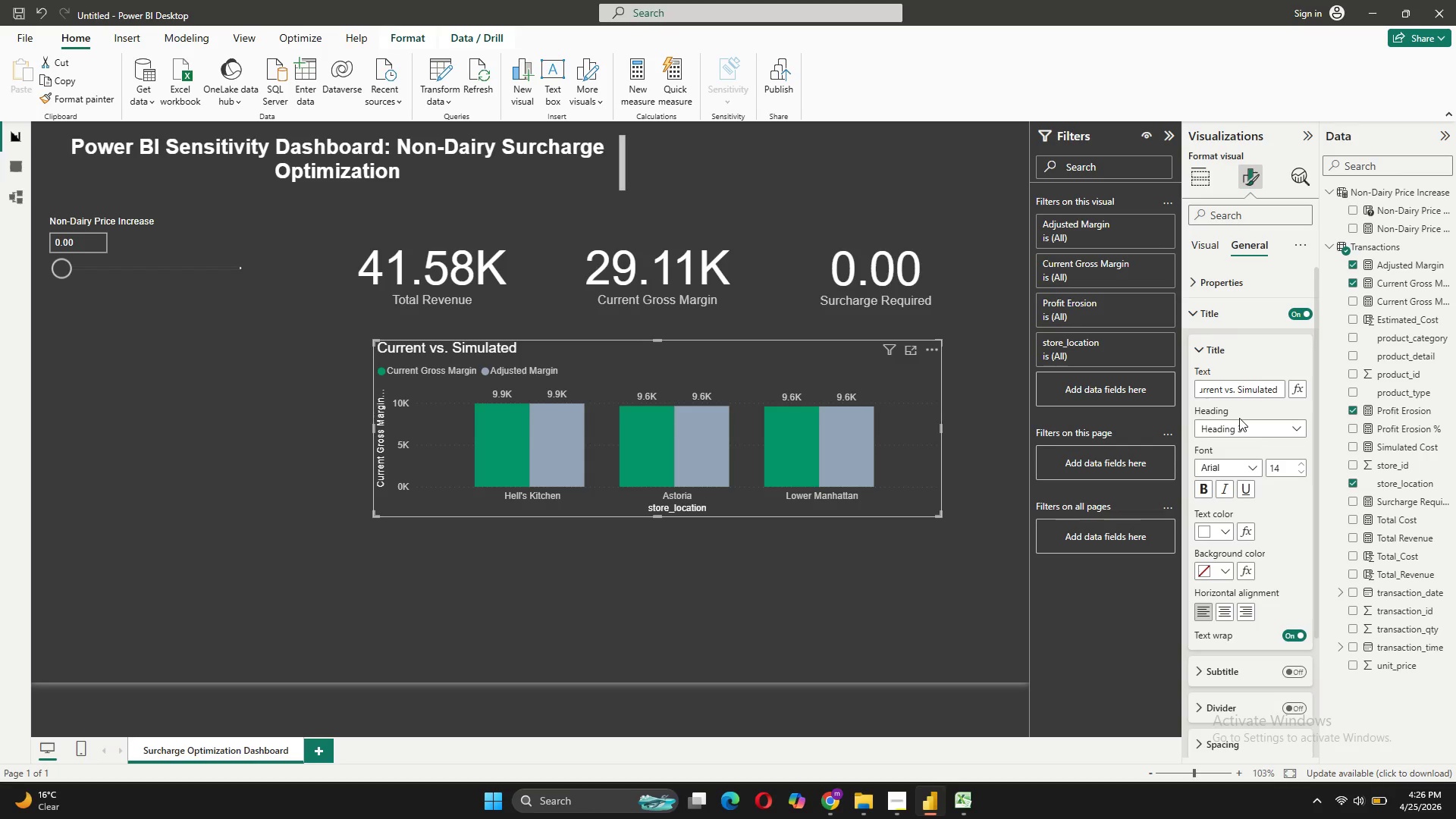 
hold_key(key=Backspace, duration=1.17)
 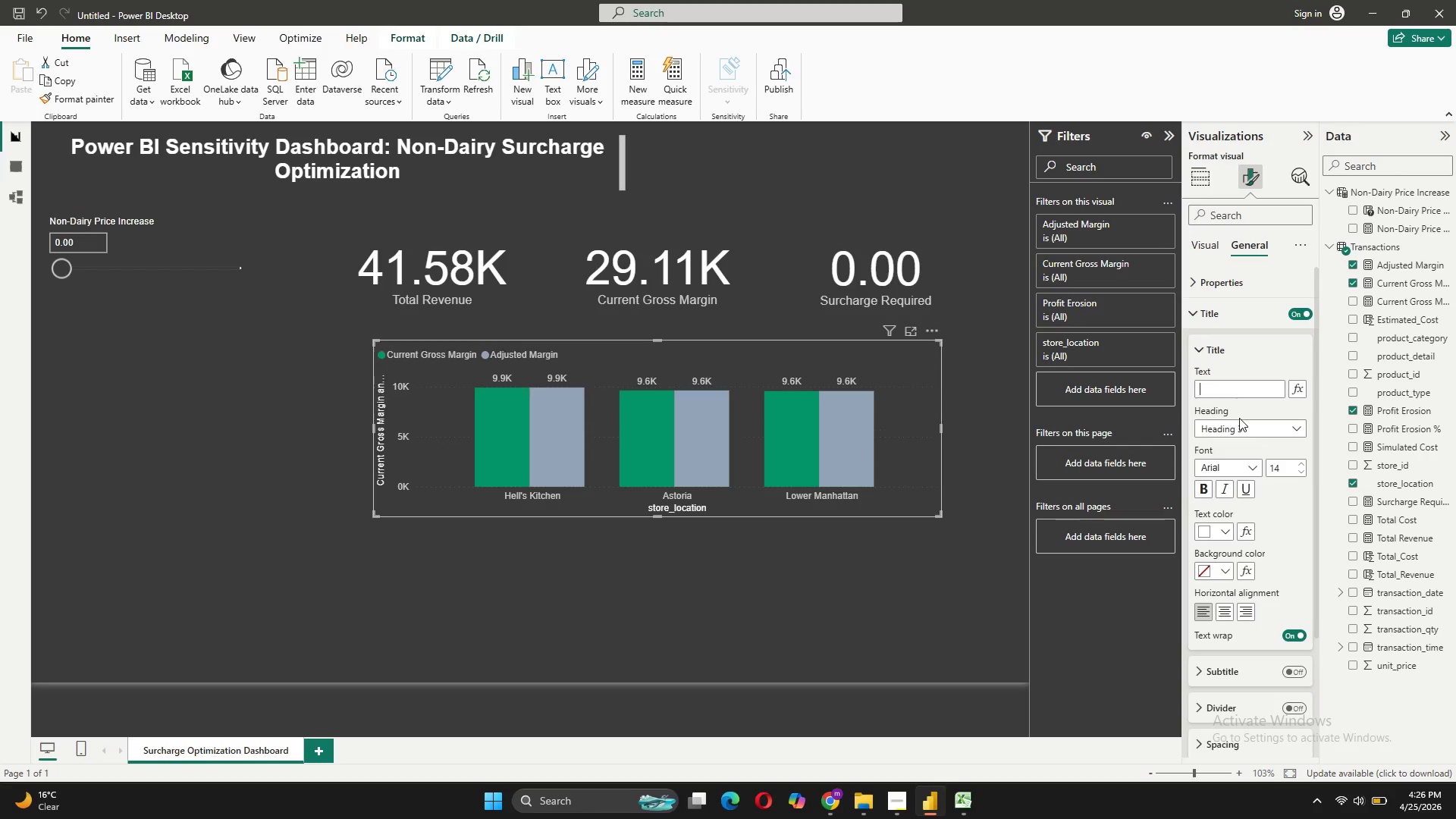 
type(Margin Impact By Store Location)
 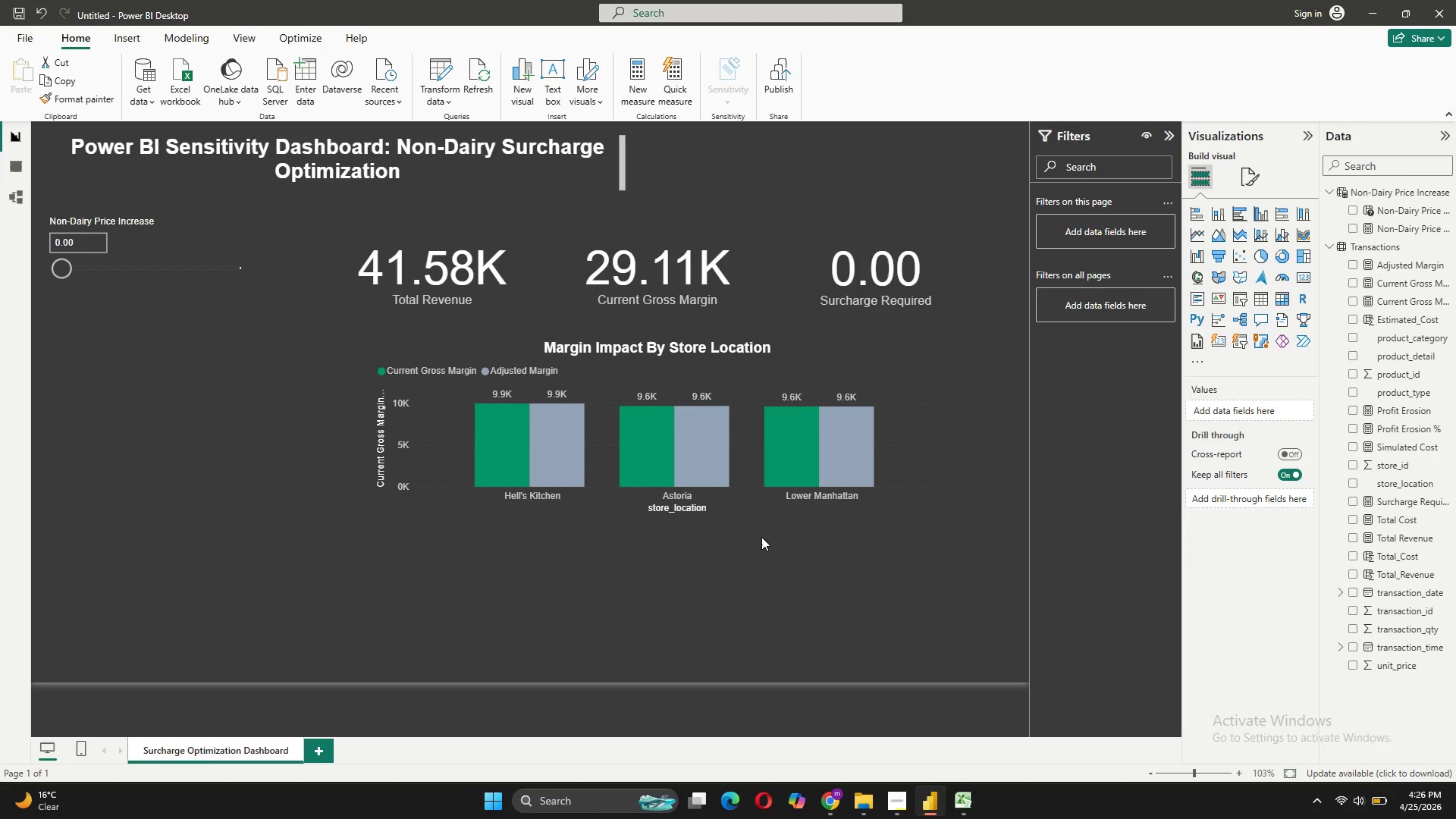 
wait(15.24)
 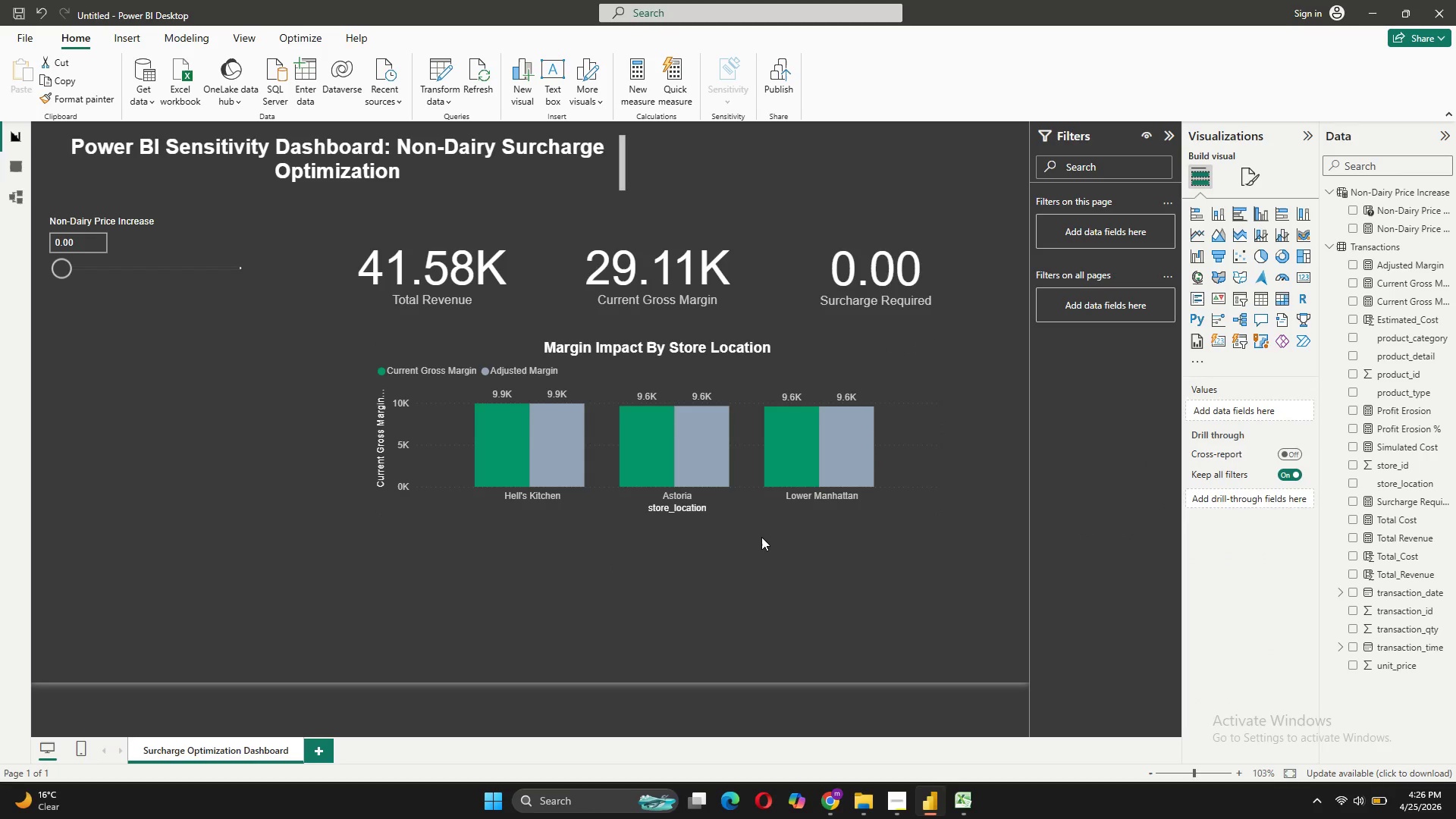 
left_click([1288, 276])
 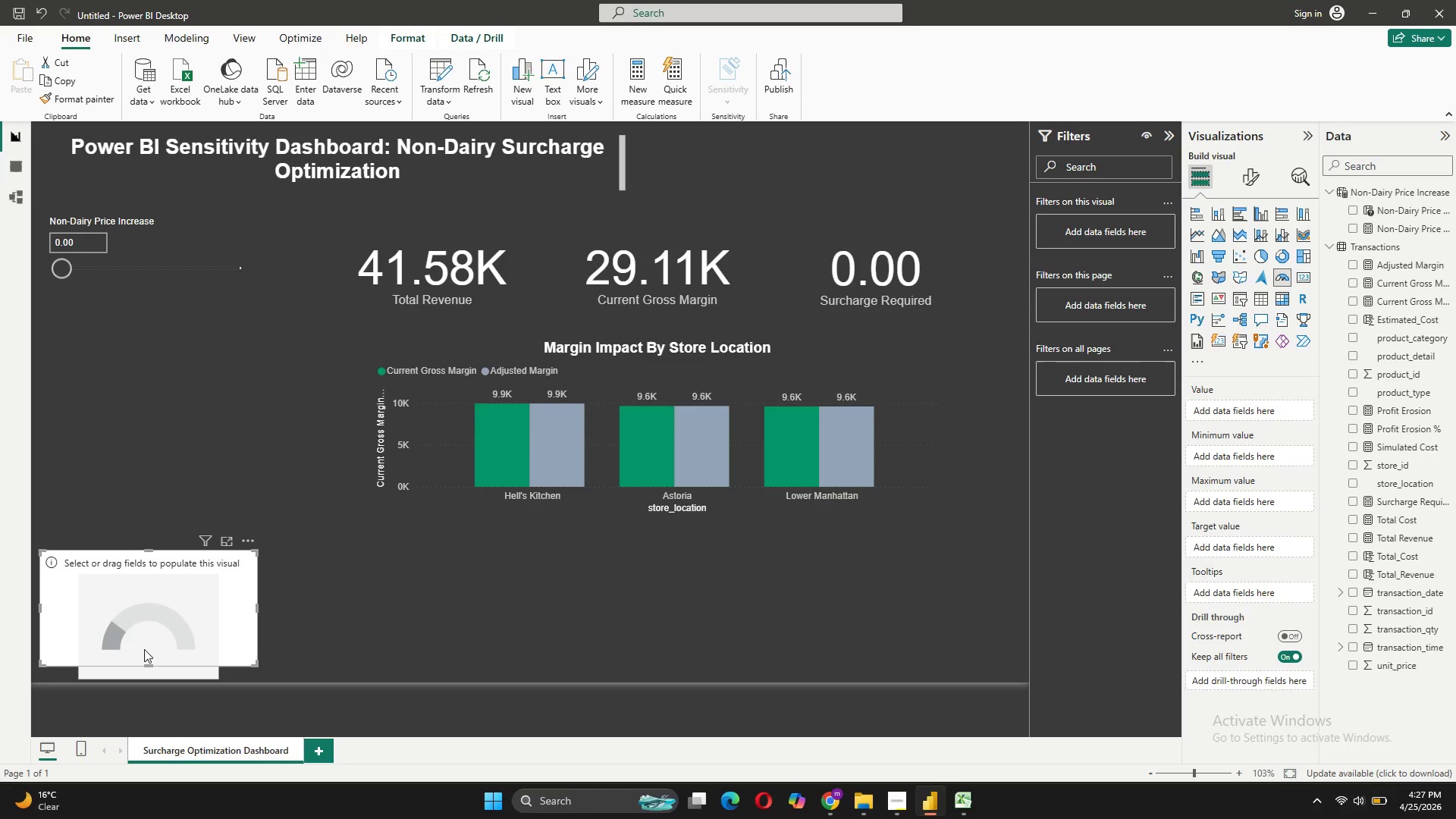 
left_click_drag(start_coordinate=[148, 608], to_coordinate=[183, 436])
 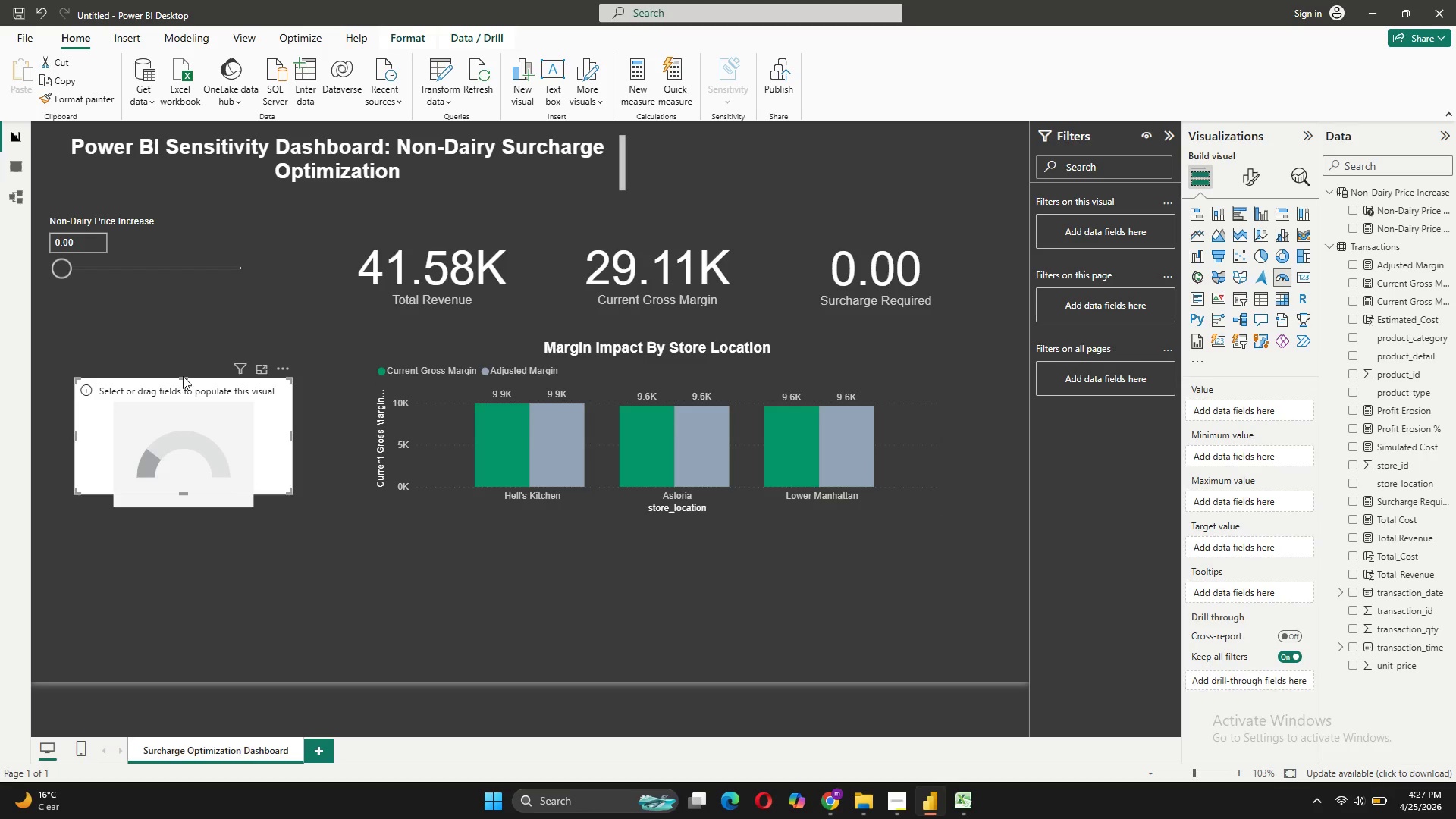 
left_click_drag(start_coordinate=[182, 378], to_coordinate=[193, 349])
 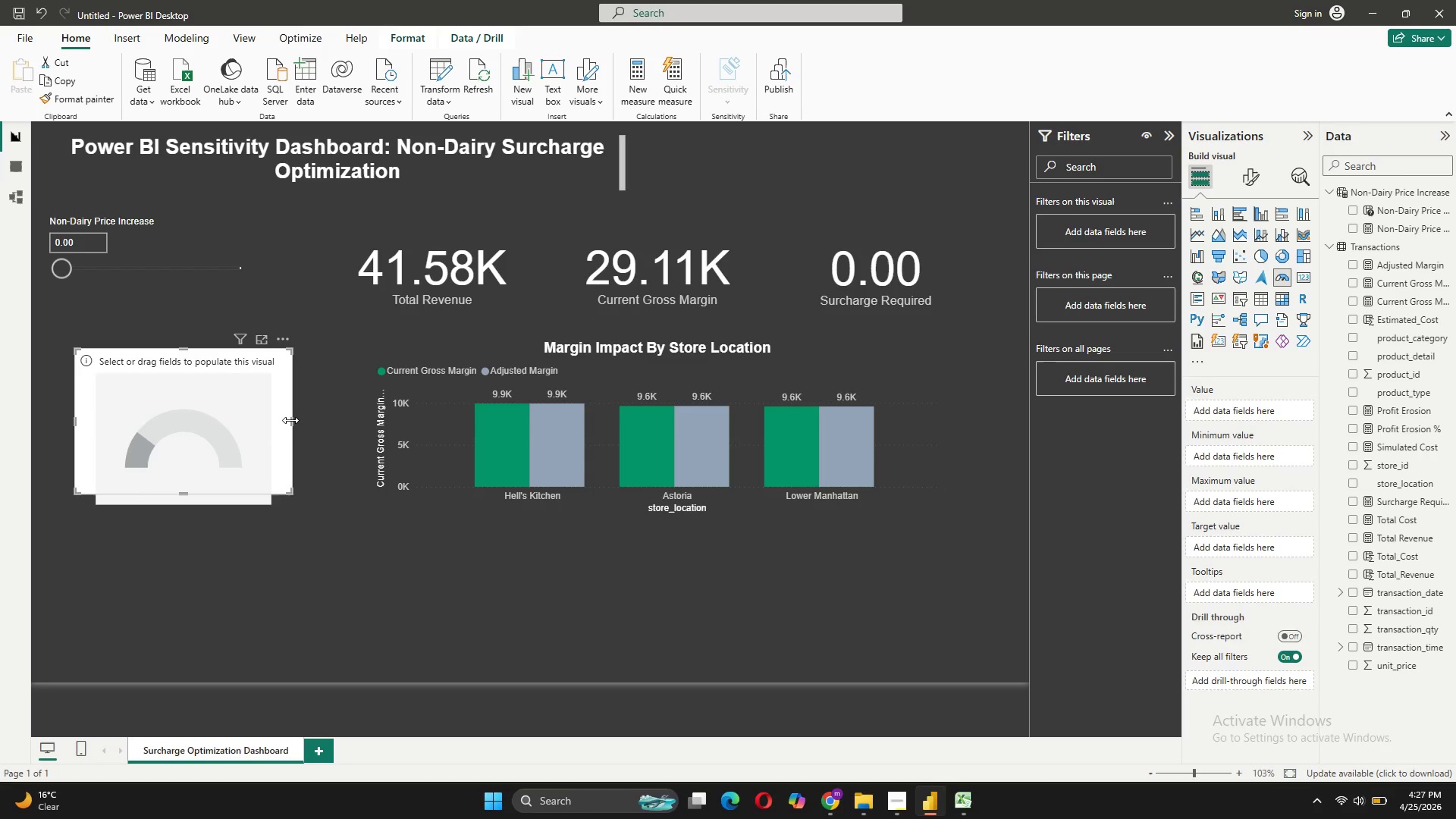 
left_click_drag(start_coordinate=[290, 420], to_coordinate=[330, 421])
 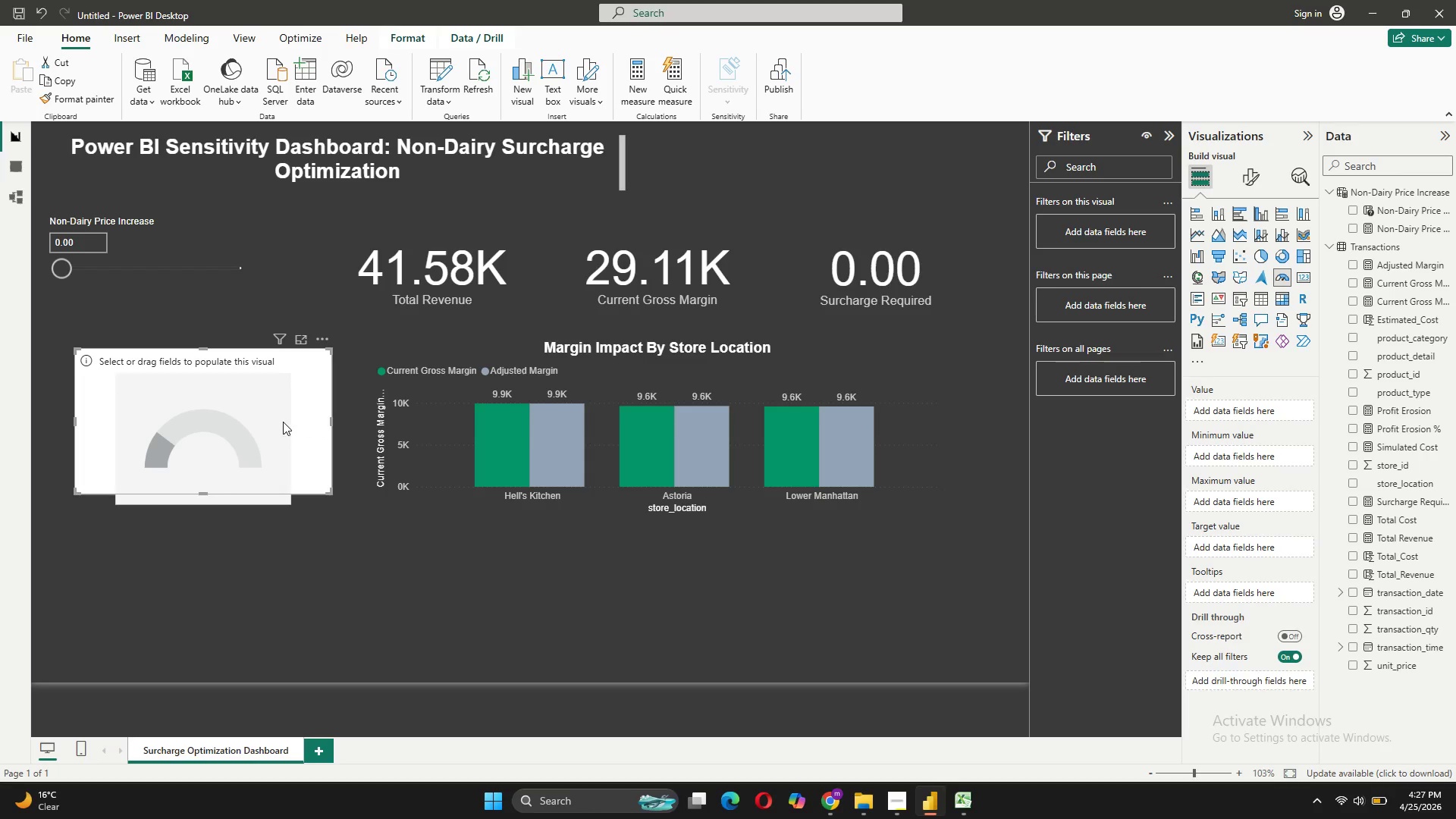 
left_click_drag(start_coordinate=[283, 422], to_coordinate=[265, 429])
 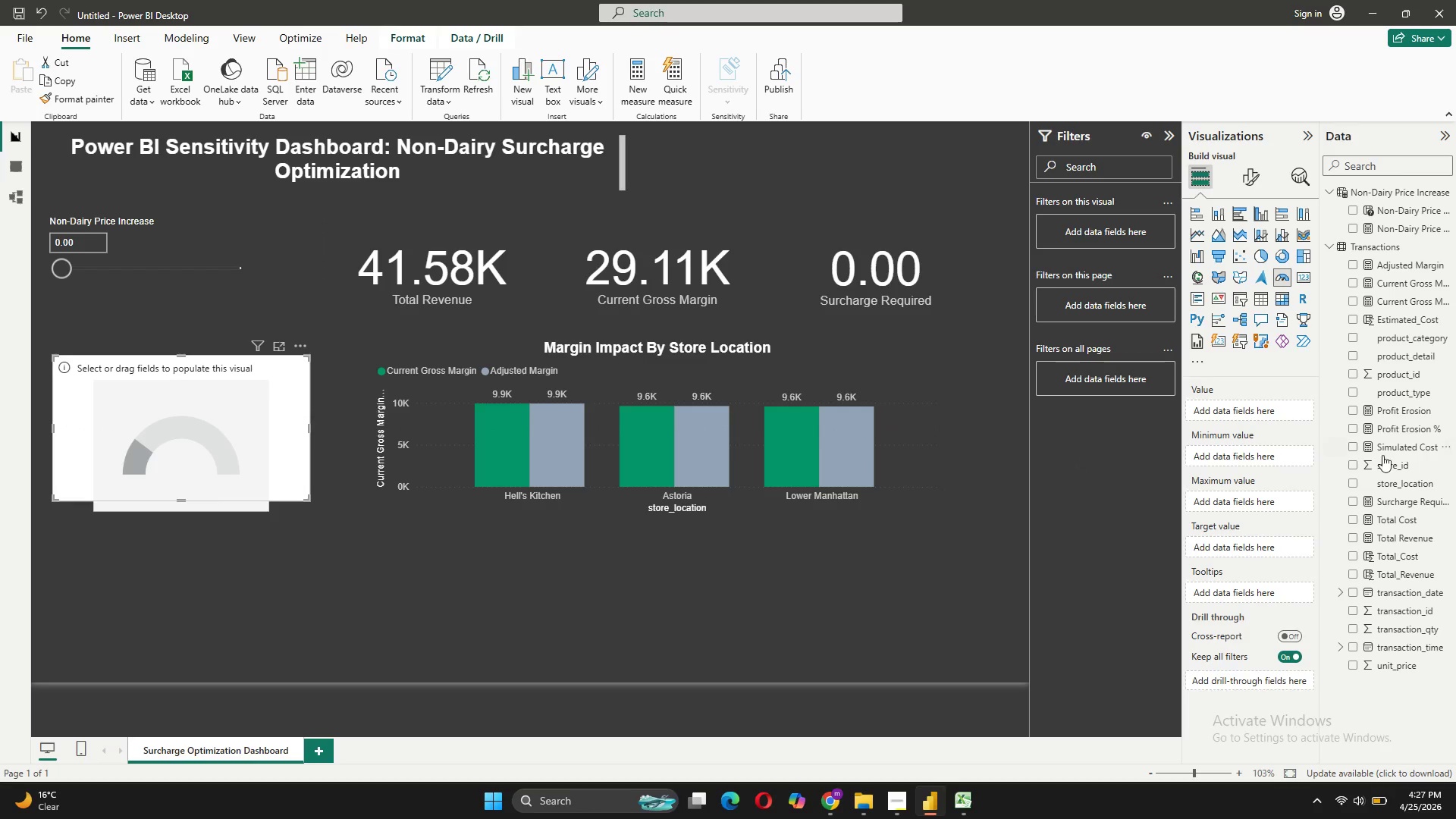 
left_click_drag(start_coordinate=[1373, 409], to_coordinate=[1248, 413])
 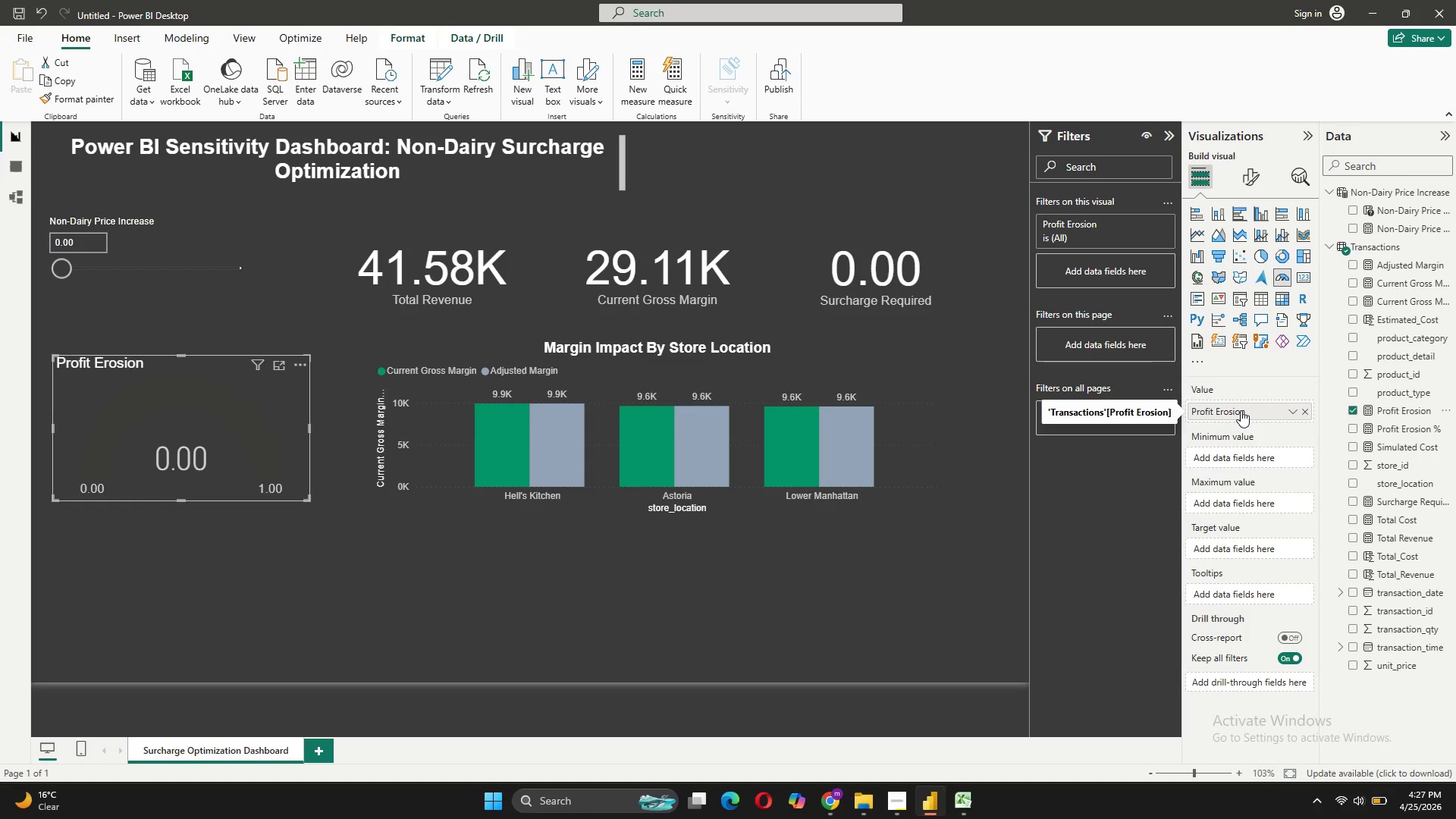 
wait(11.05)
 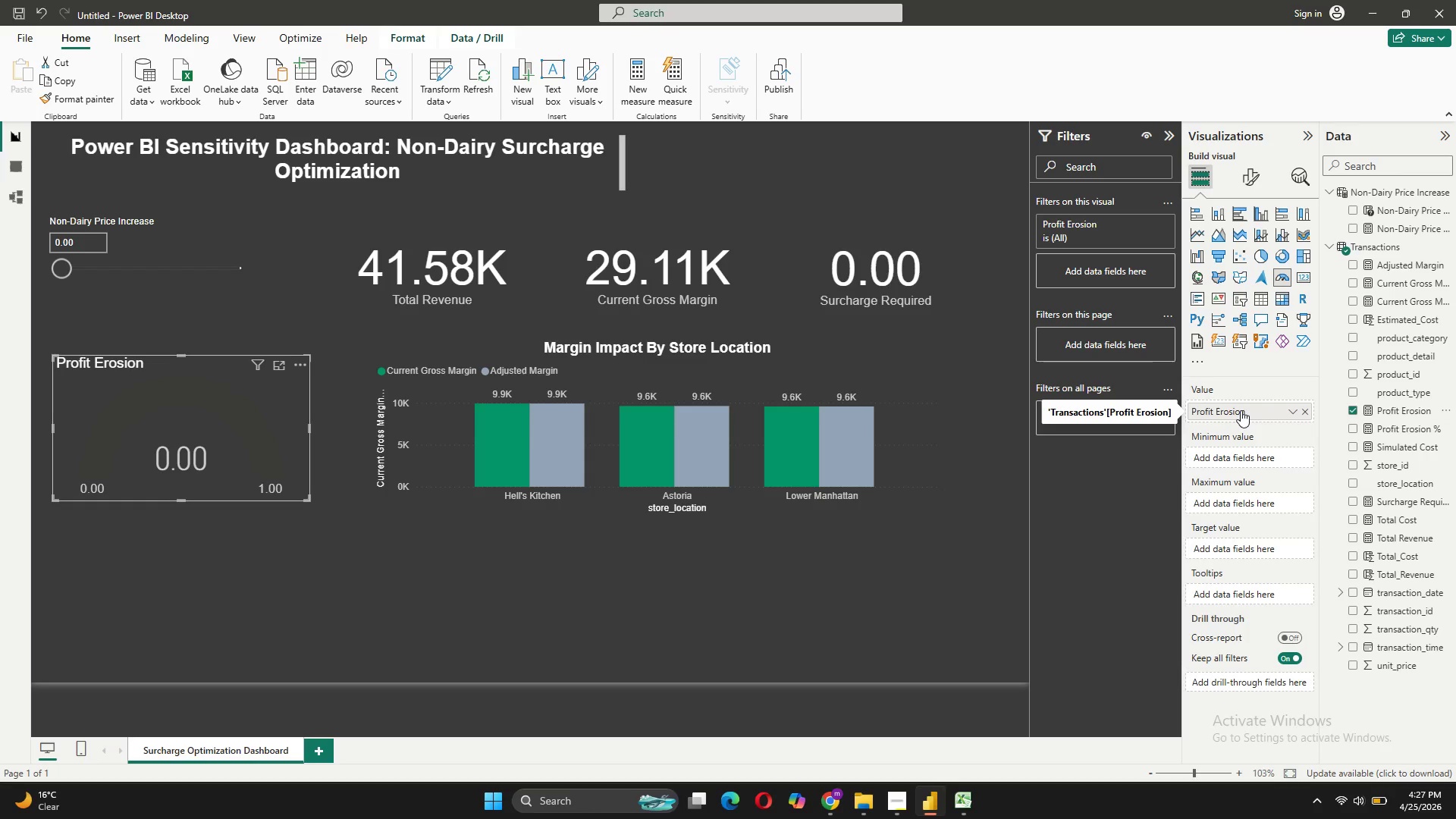 
double_click([1228, 462])
 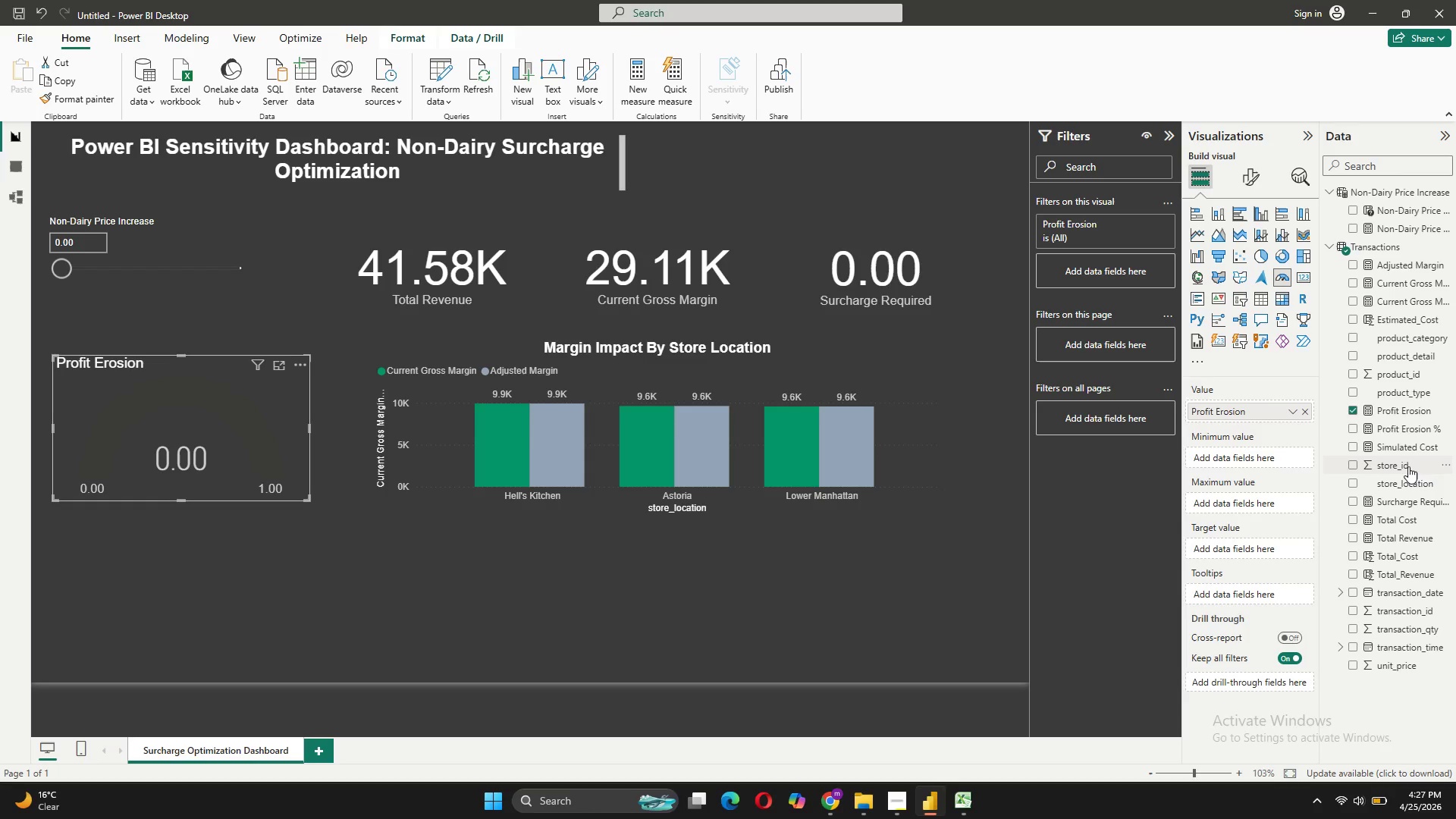 
mouse_move([1389, 449])
 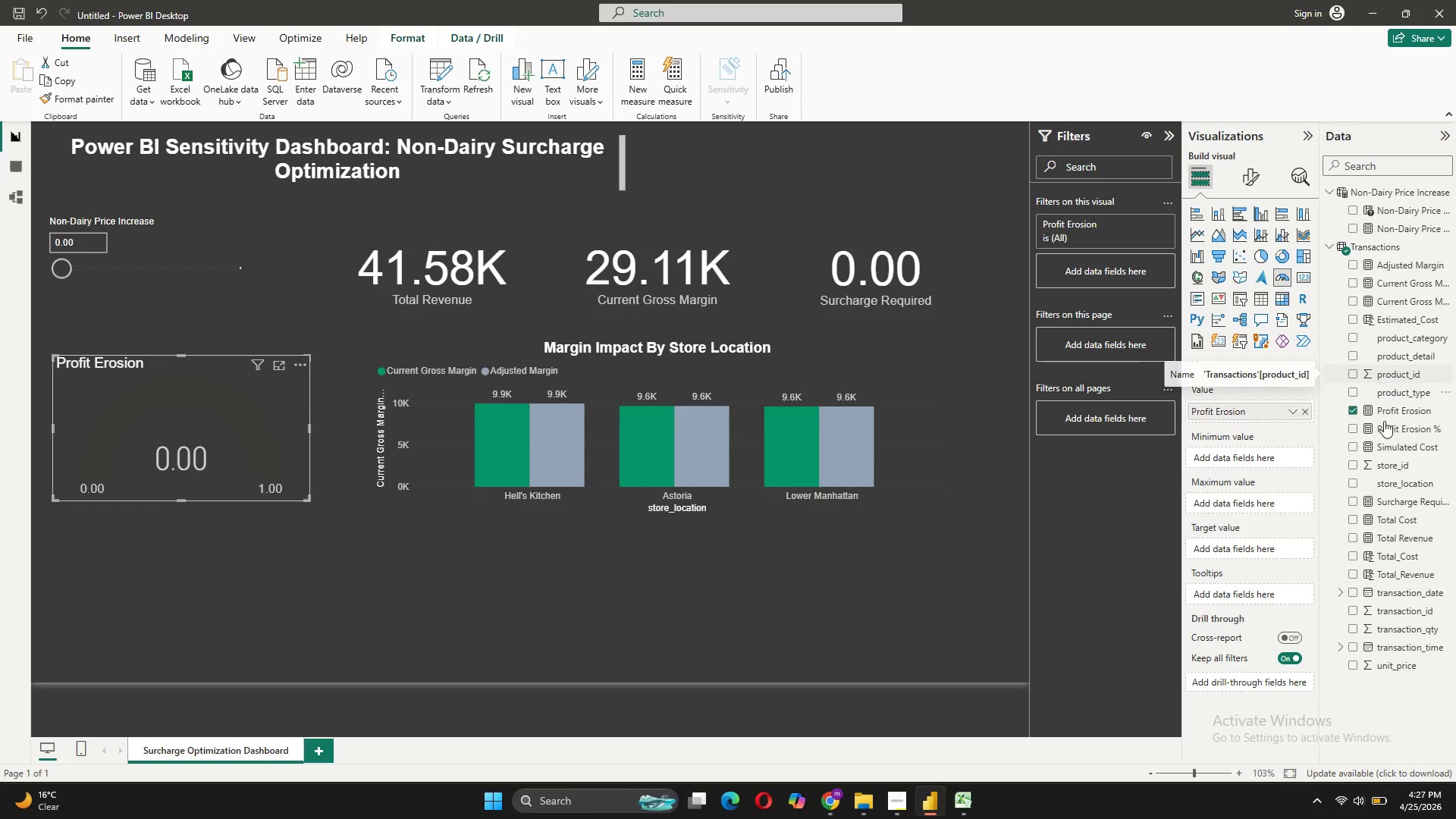 
scroll: coordinate [1394, 468], scroll_direction: up, amount: 3.0
 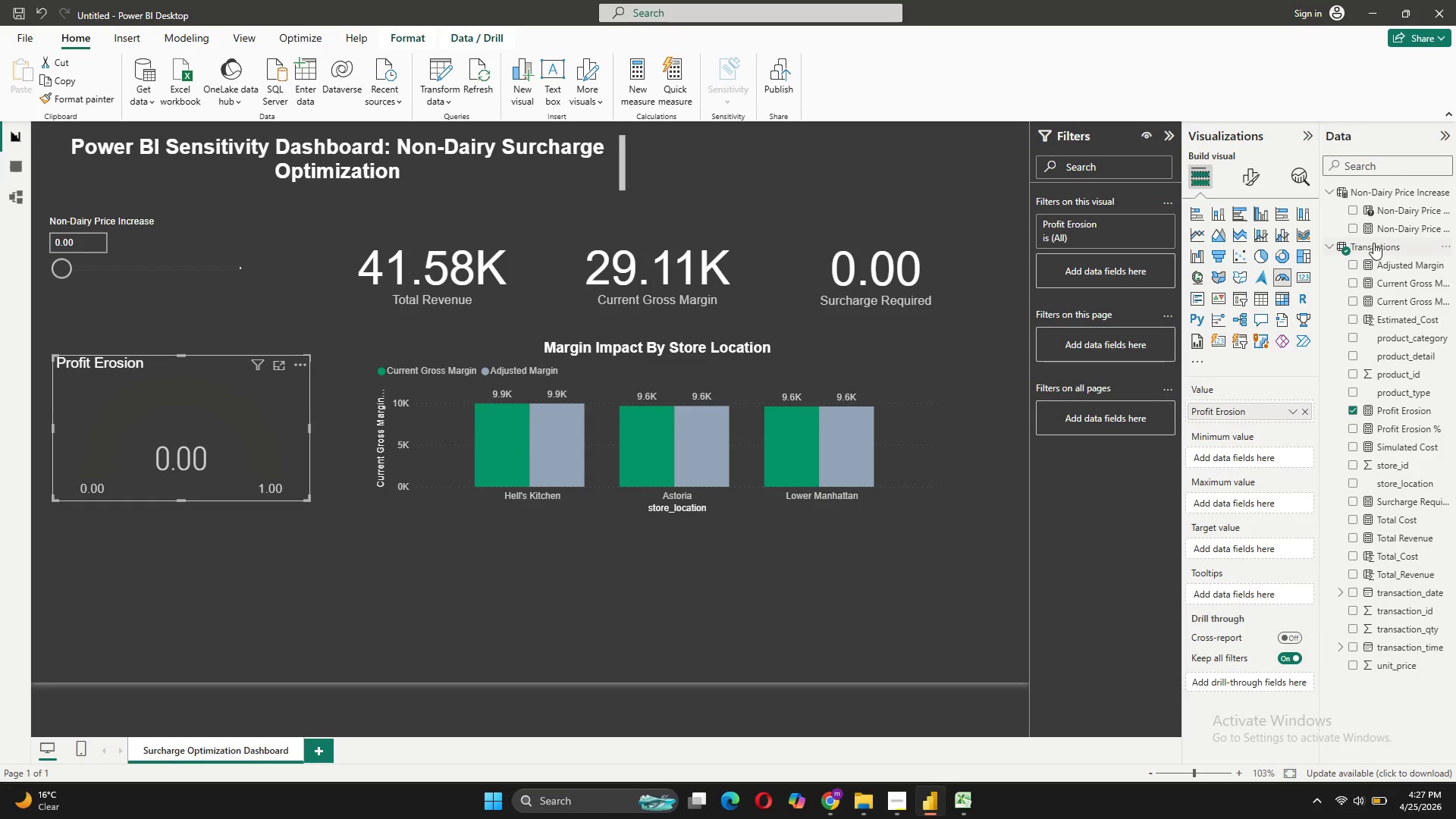 
mouse_move([1351, 290])
 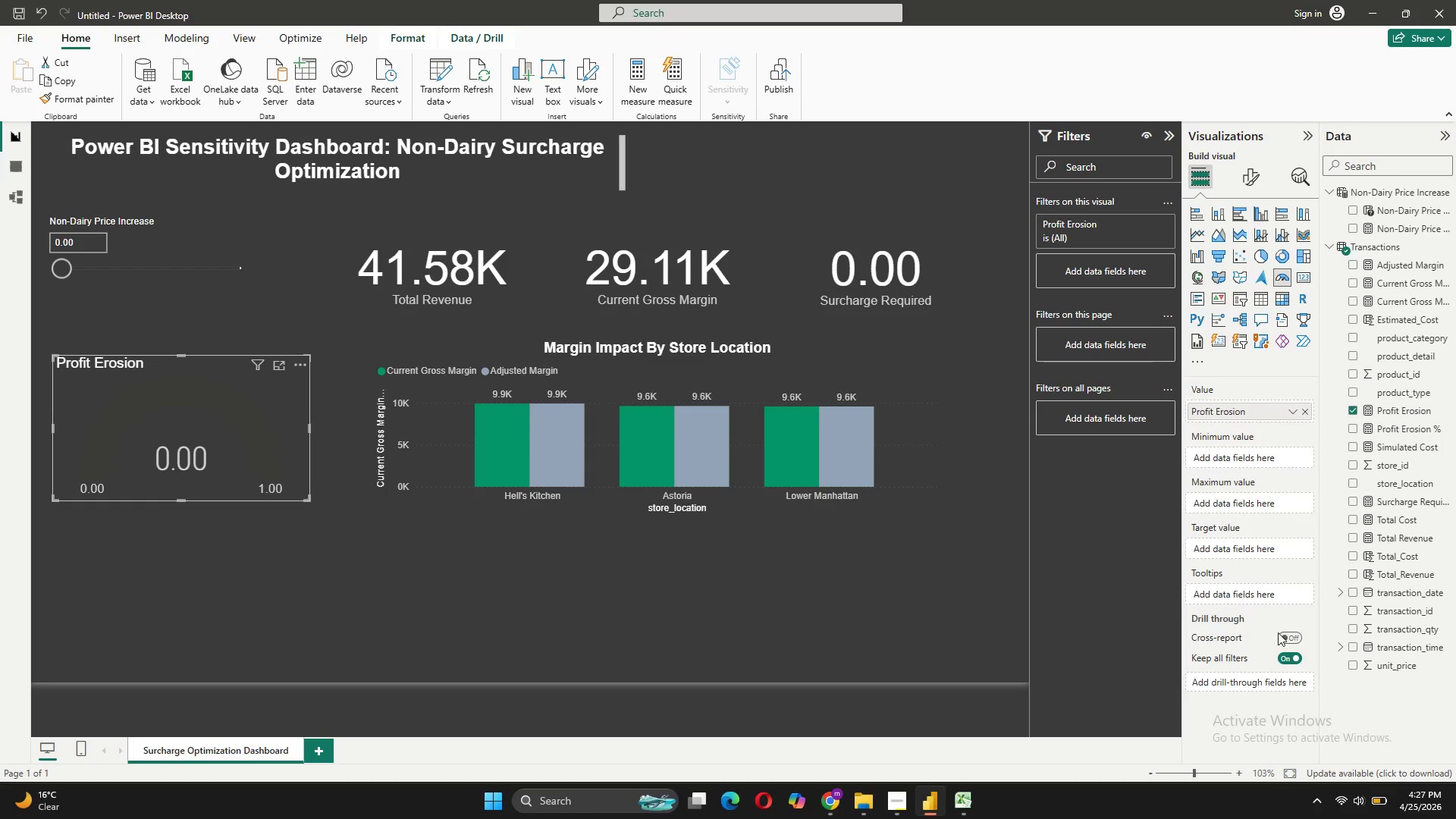 
mouse_move([1341, 488])
 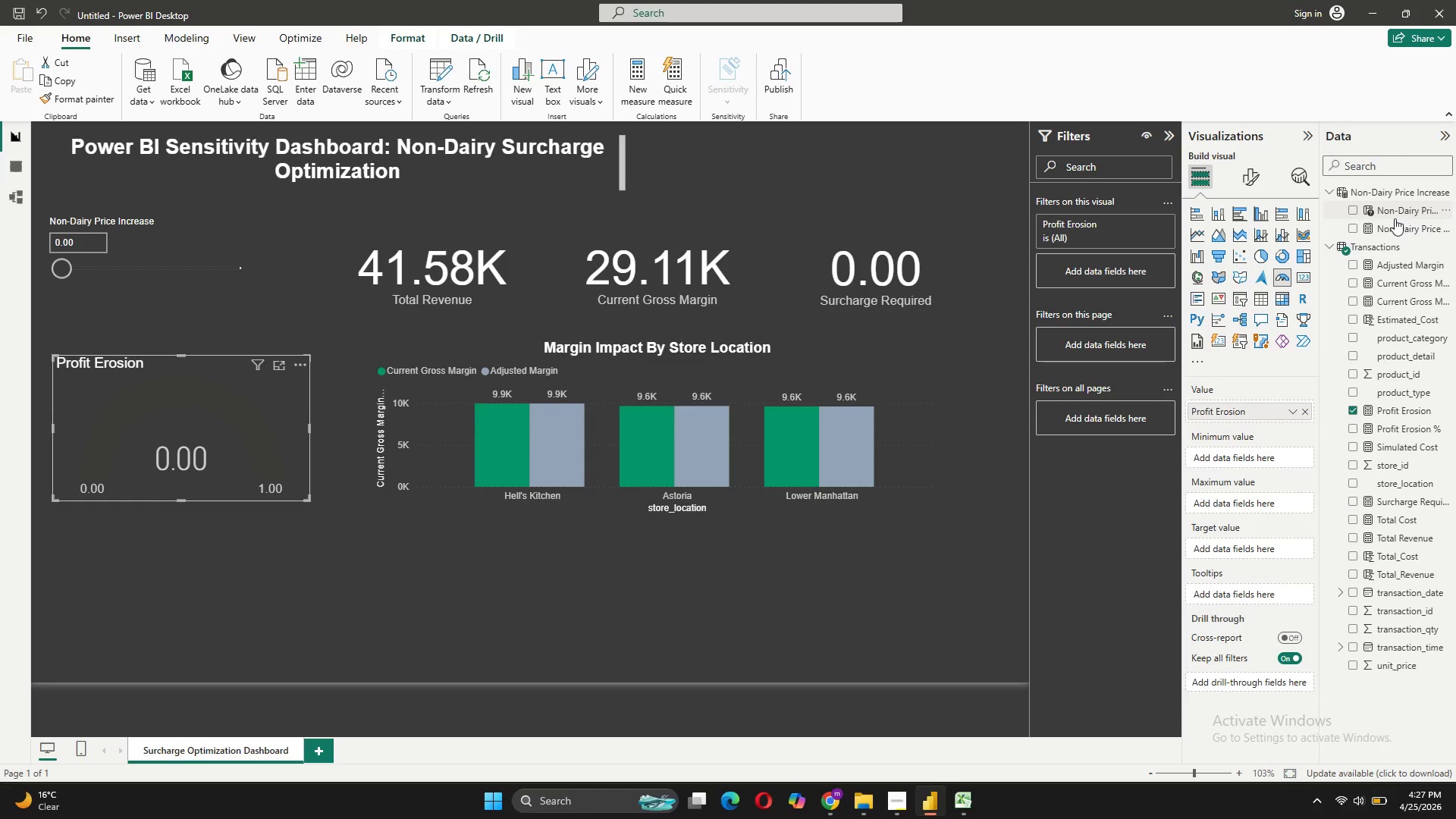 
left_click_drag(start_coordinate=[1393, 226], to_coordinate=[1246, 455])
 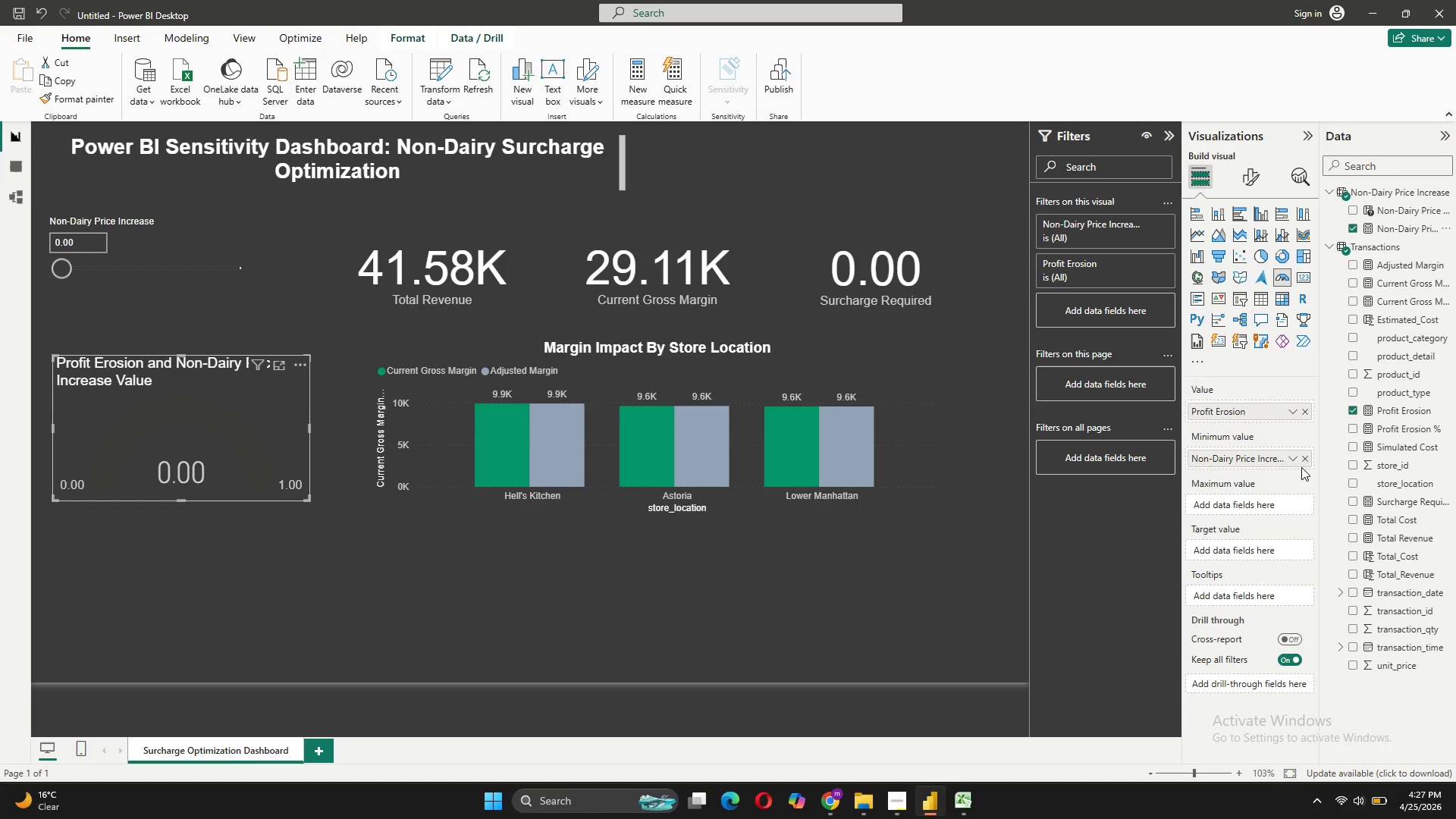 
left_click([1304, 458])
 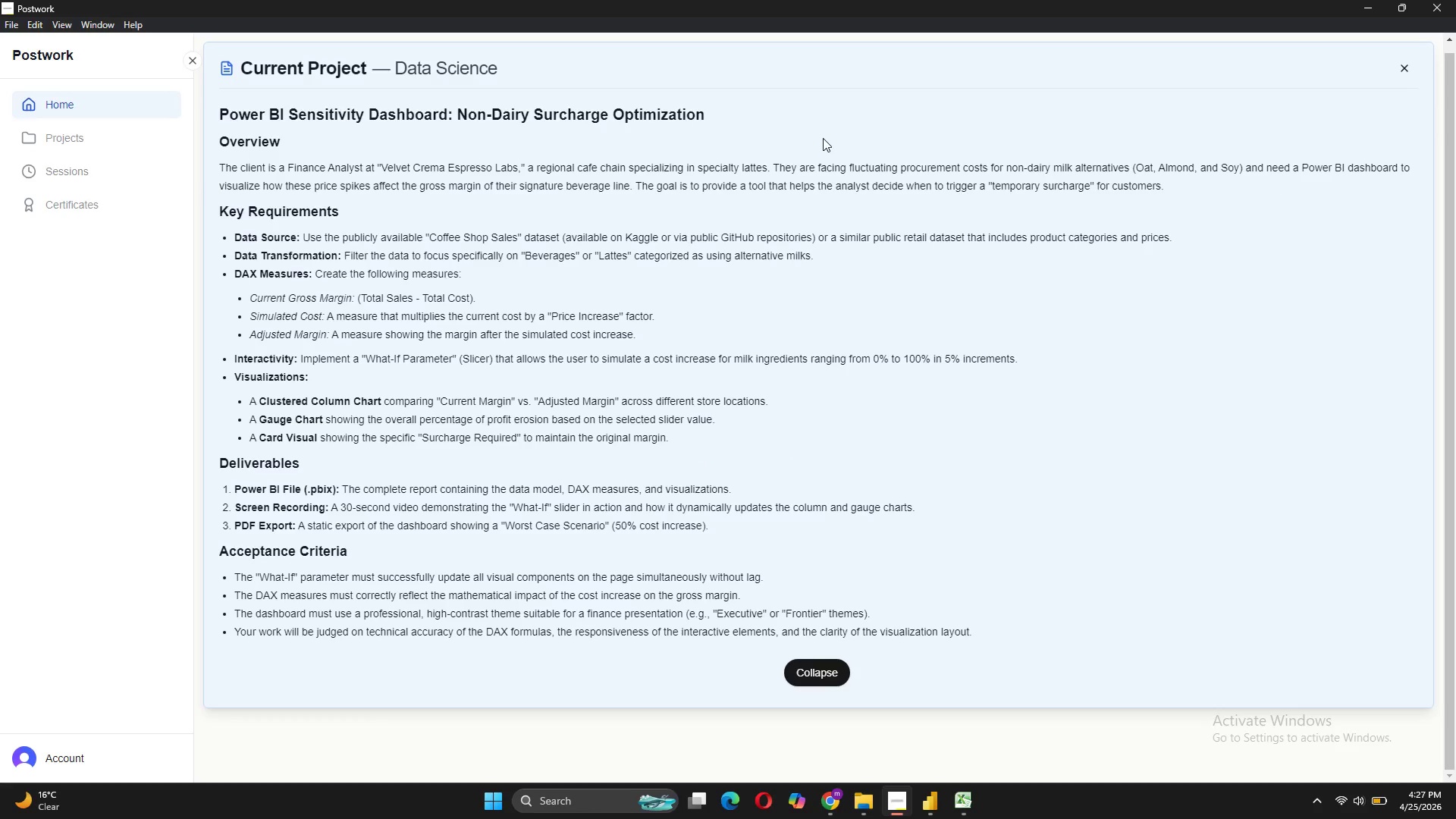 
wait(8.95)
 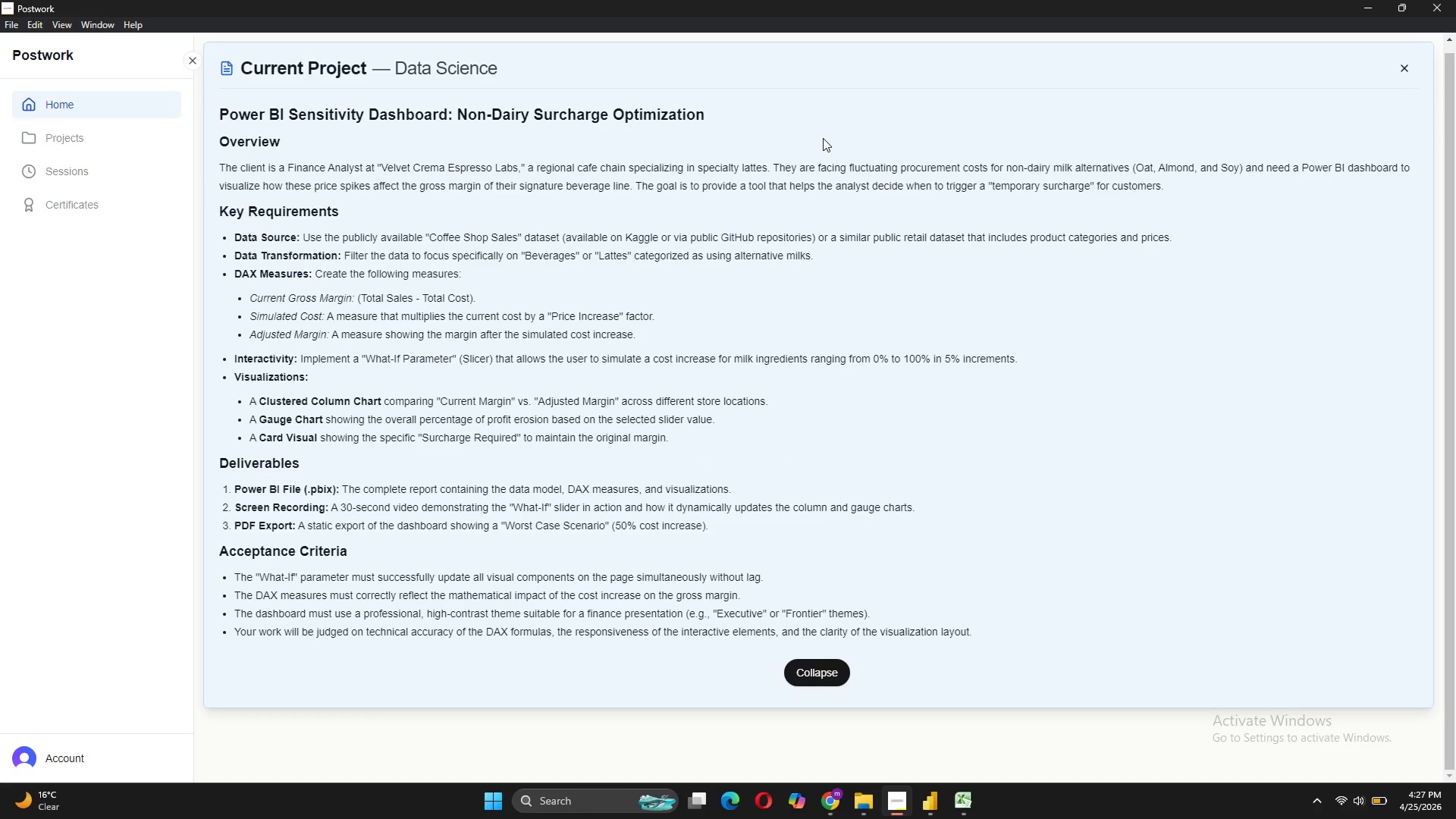 
left_click([954, 729])
 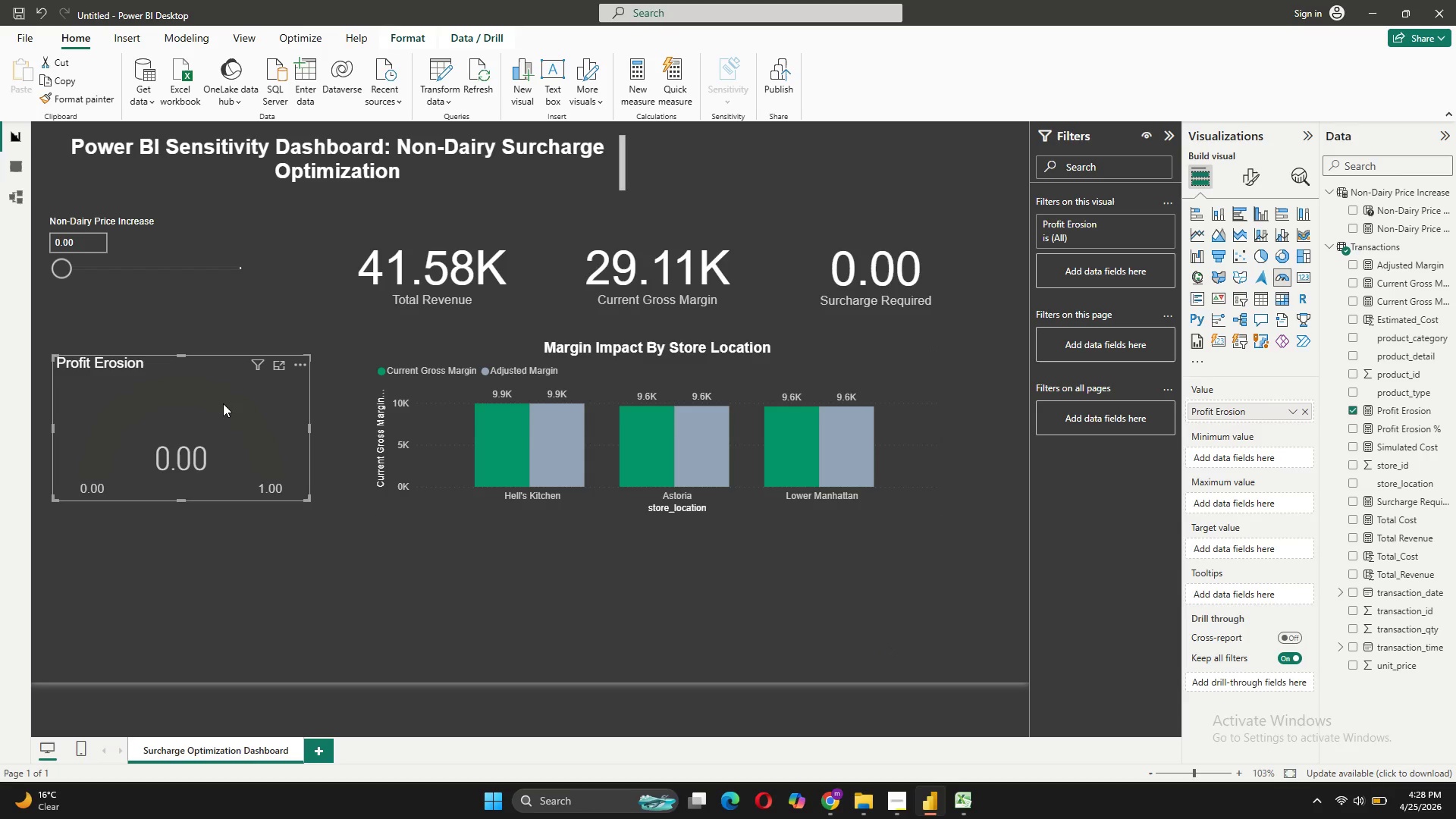 
wait(7.94)
 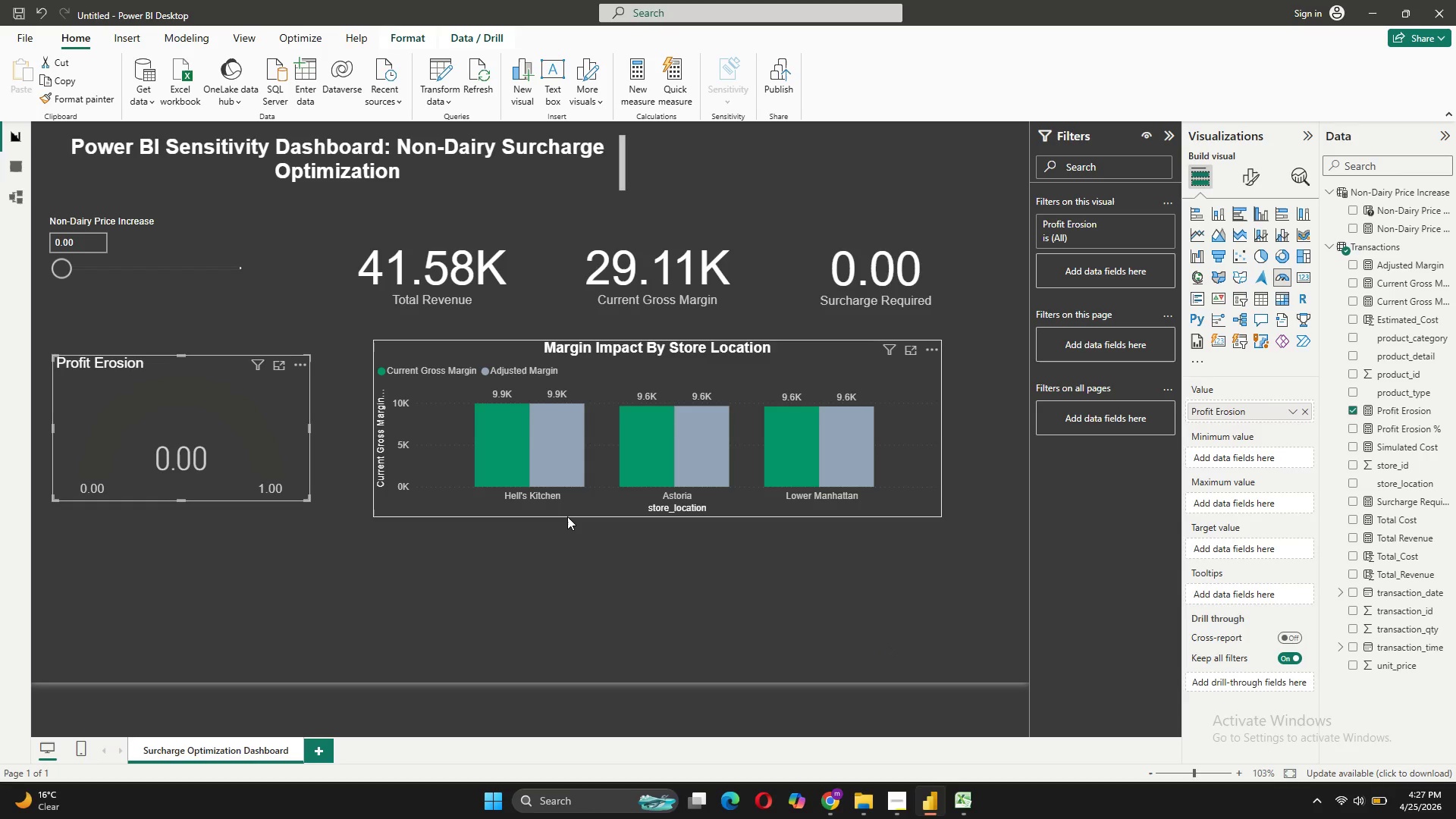 
left_click_drag(start_coordinate=[60, 271], to_coordinate=[65, 271])
 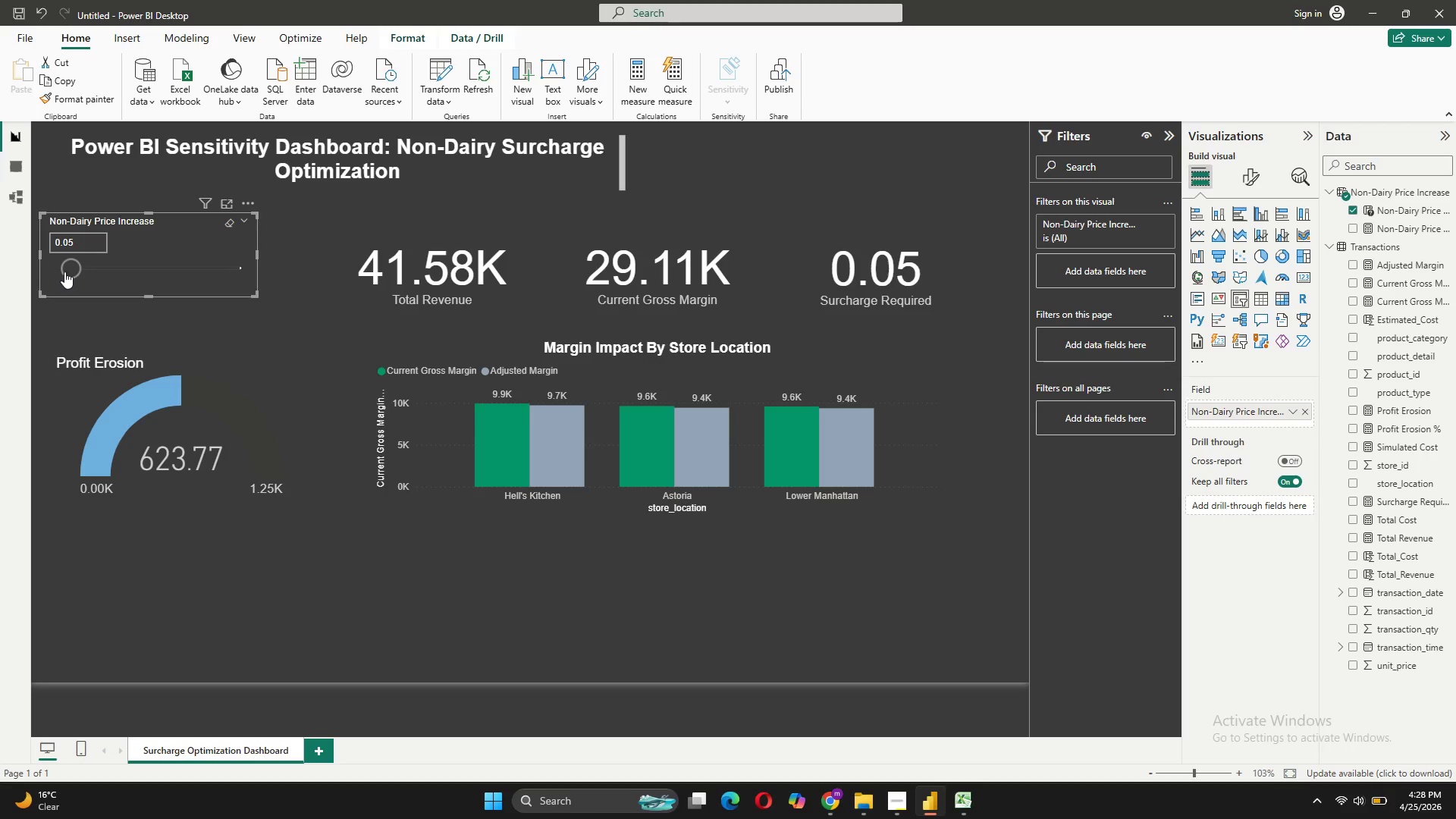 
left_click_drag(start_coordinate=[65, 271], to_coordinate=[44, 271])
 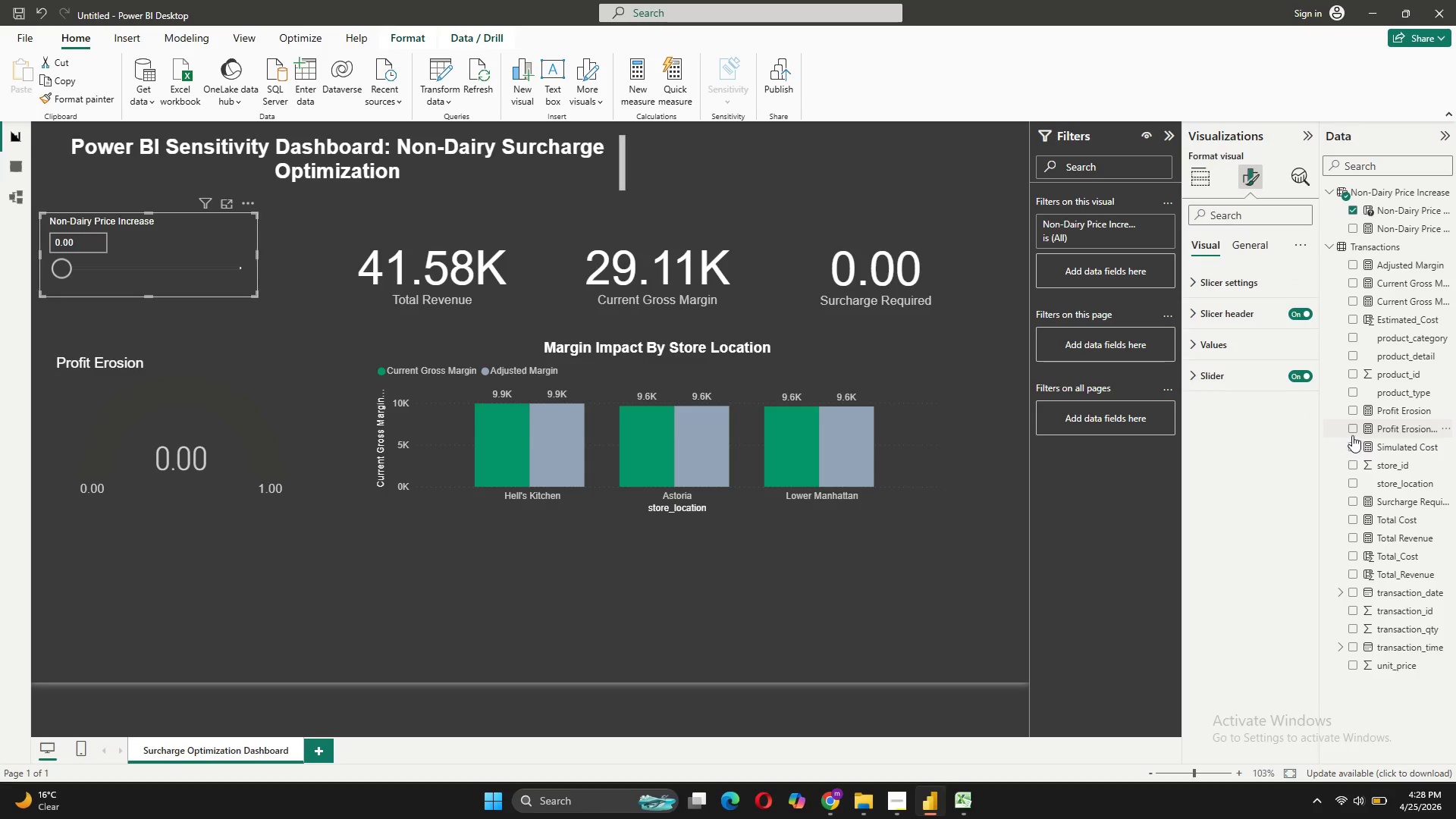 
wait(16.44)
 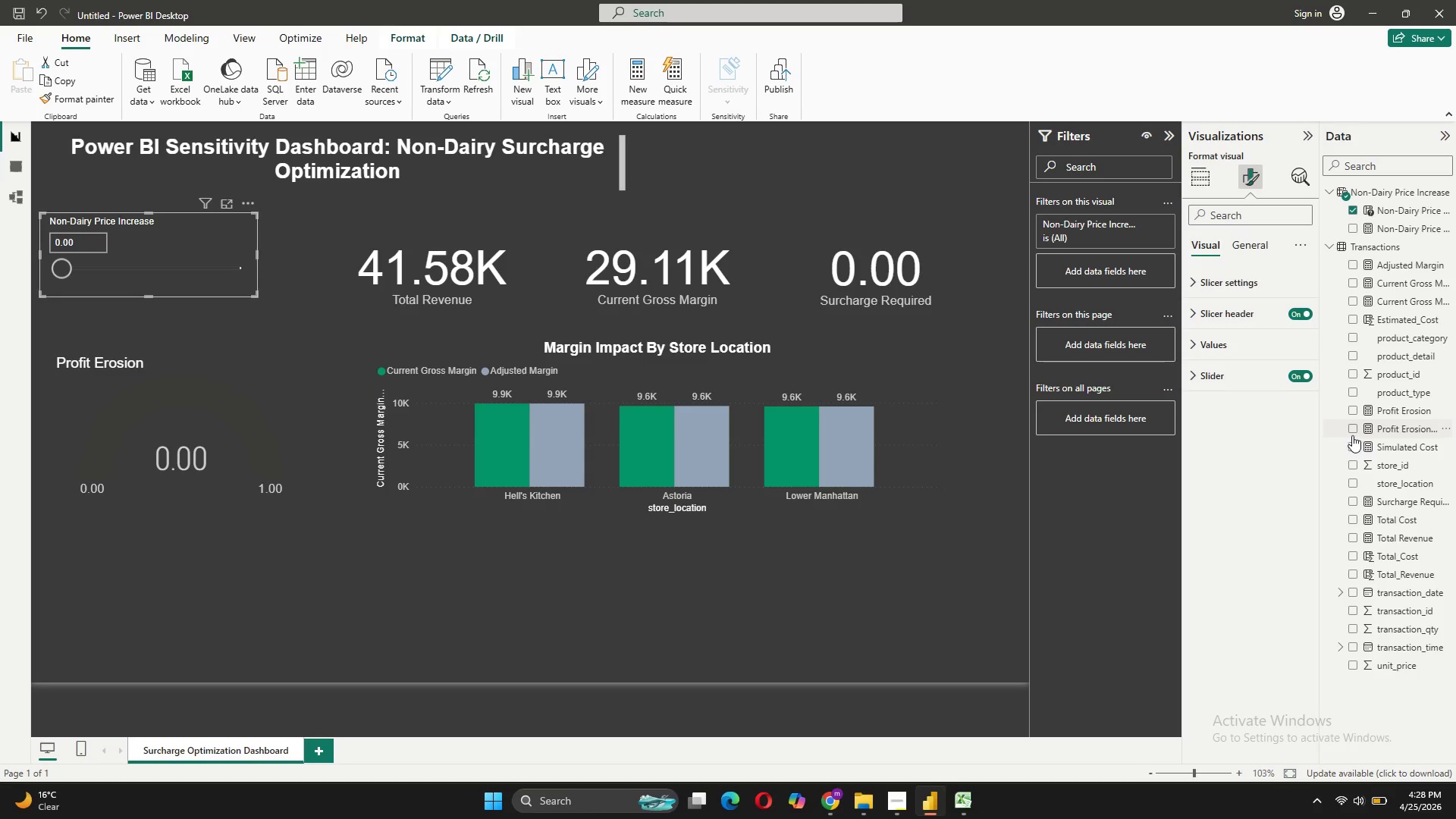 
left_click([228, 391])
 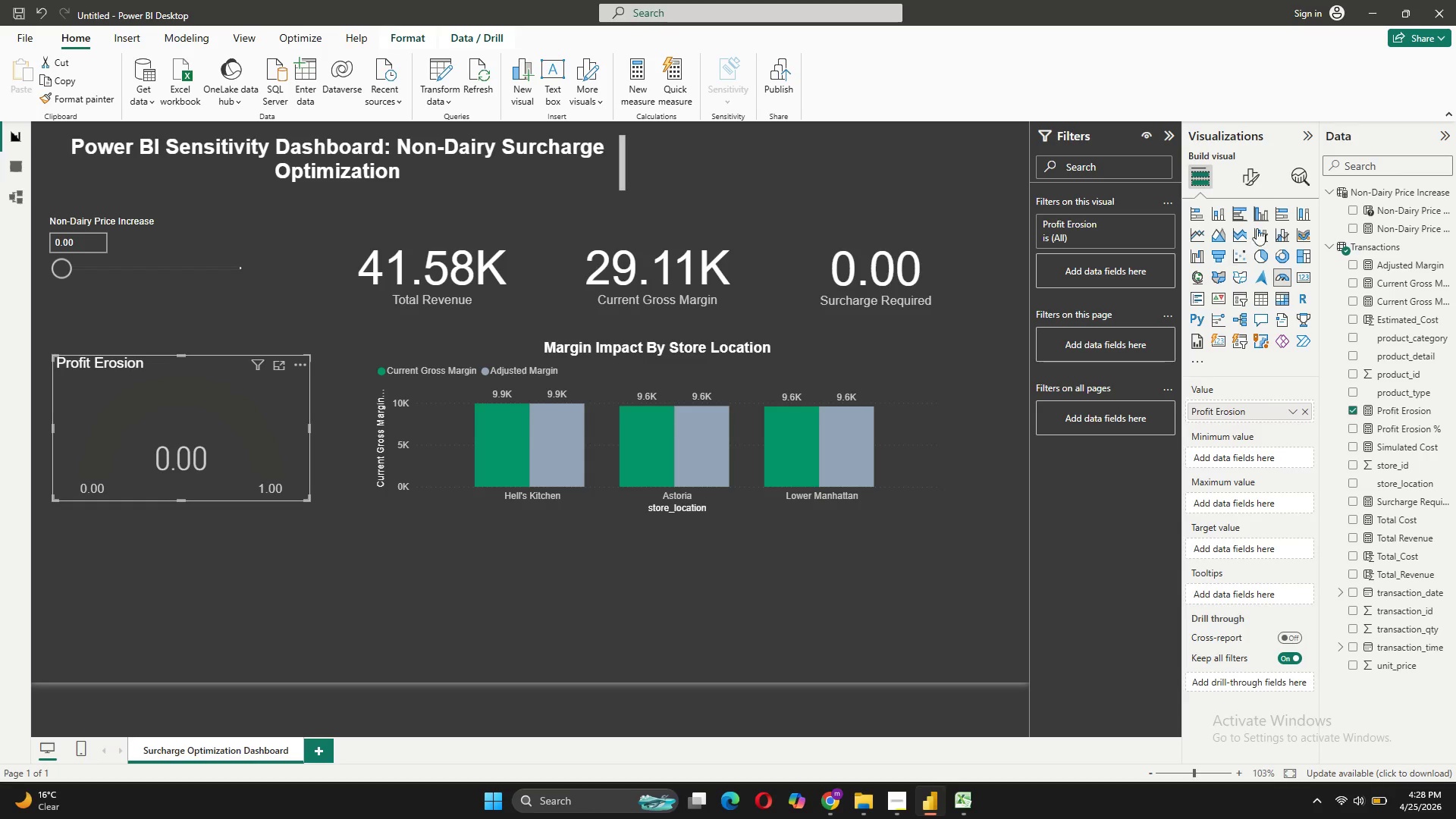 
mouse_move([1241, 191])
 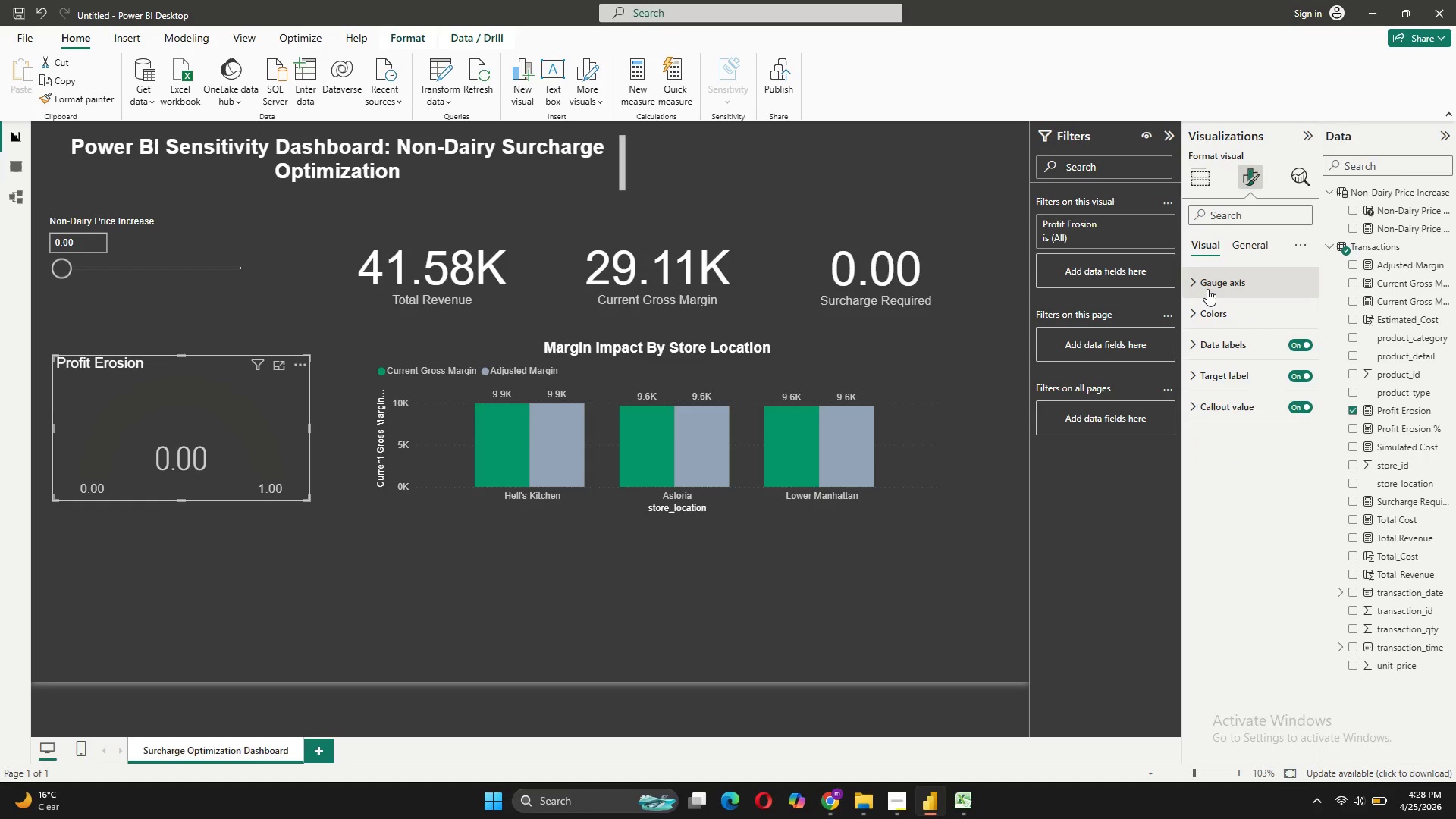 
left_click([1207, 288])
 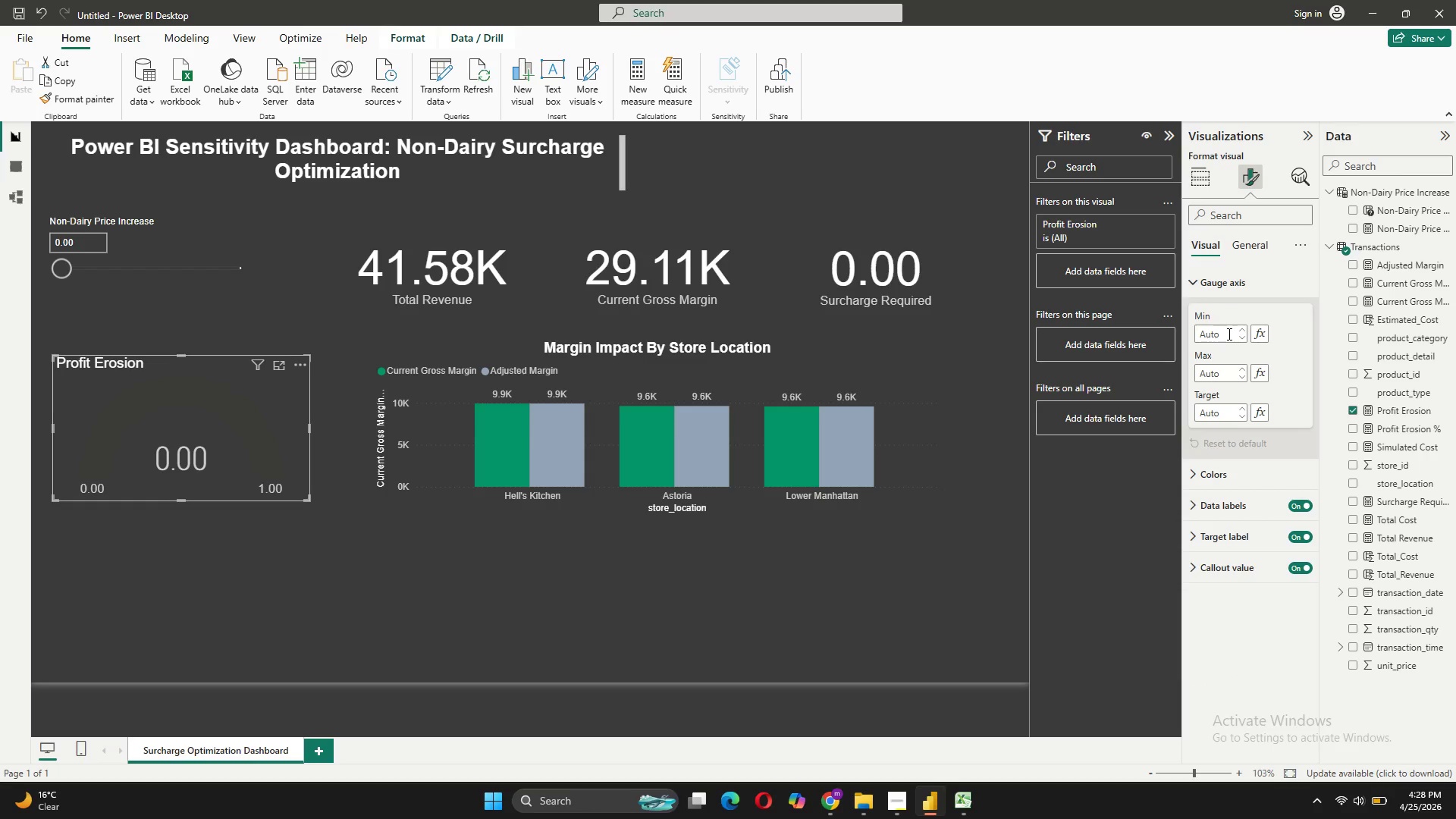 
left_click([1229, 330])
 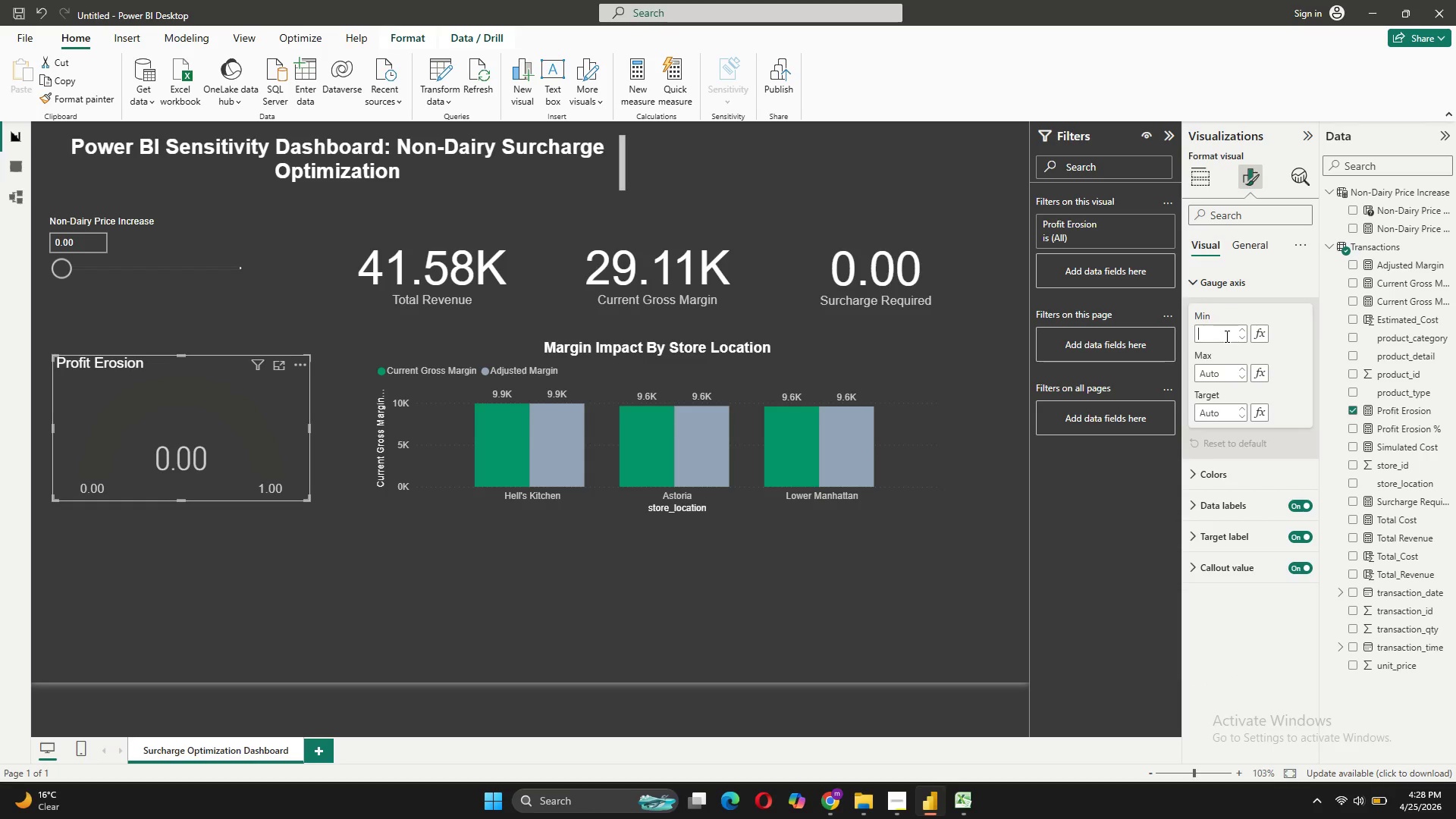 
key(0)
 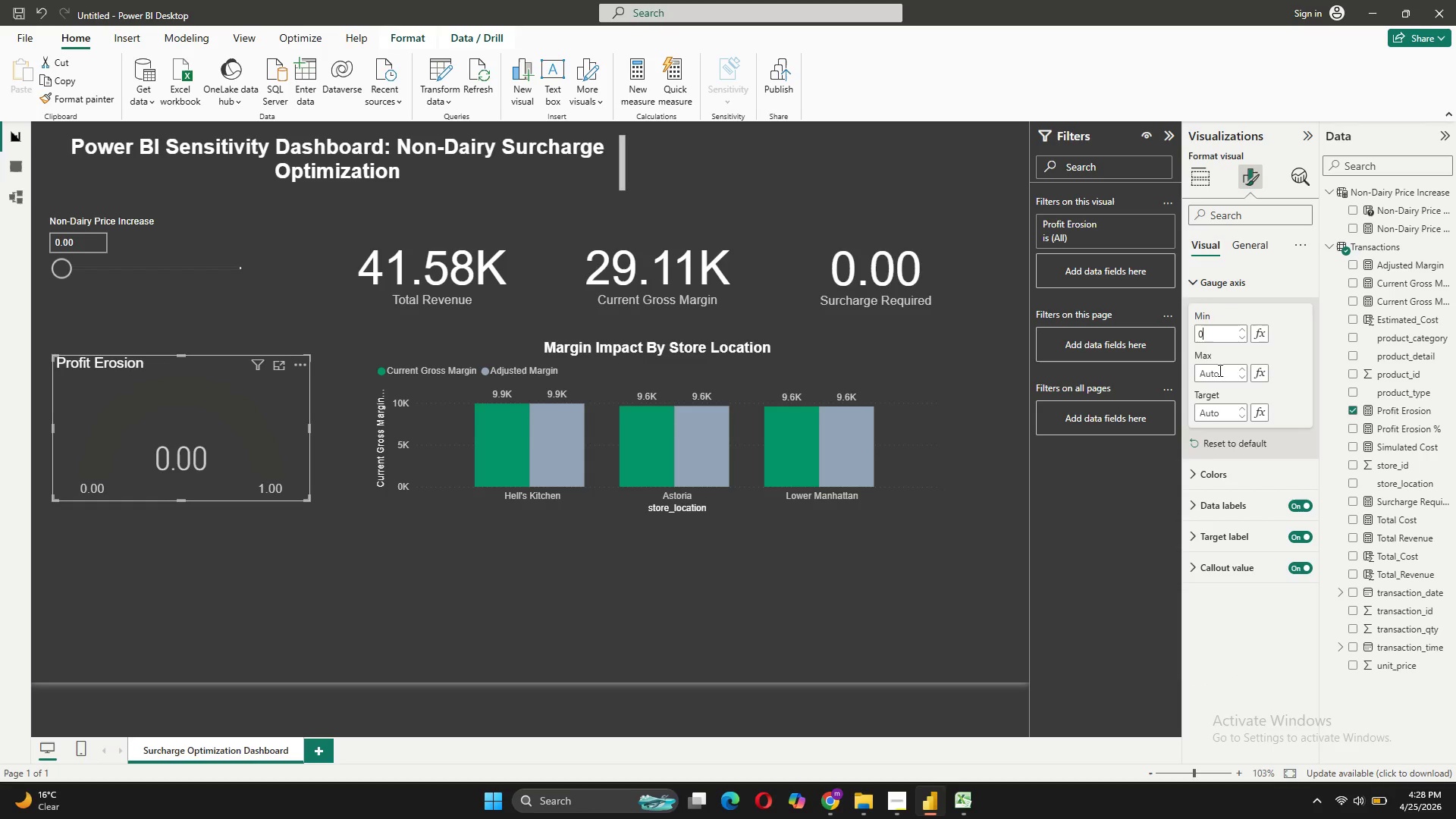 
left_click([1219, 370])
 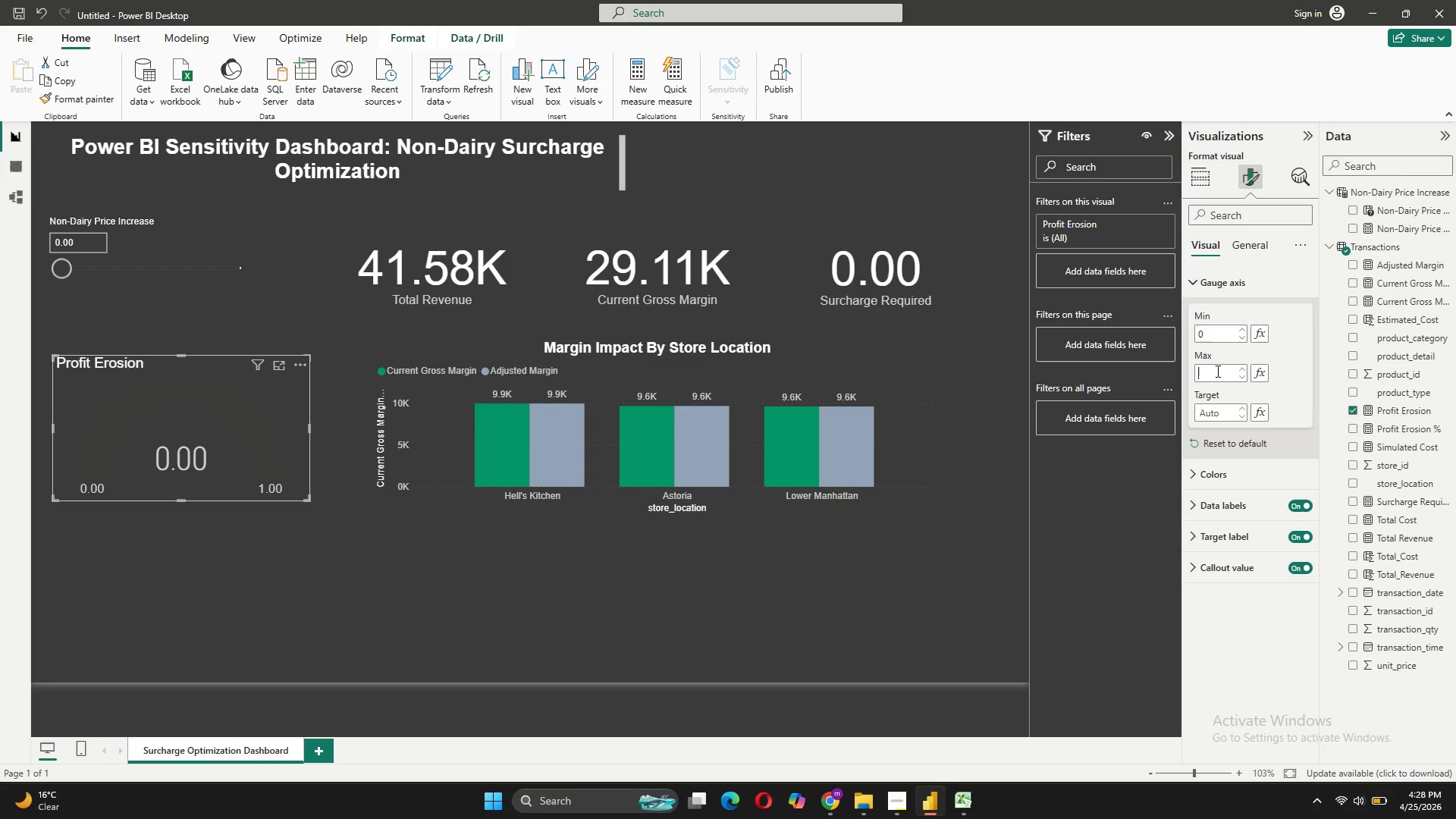 
key(1)
 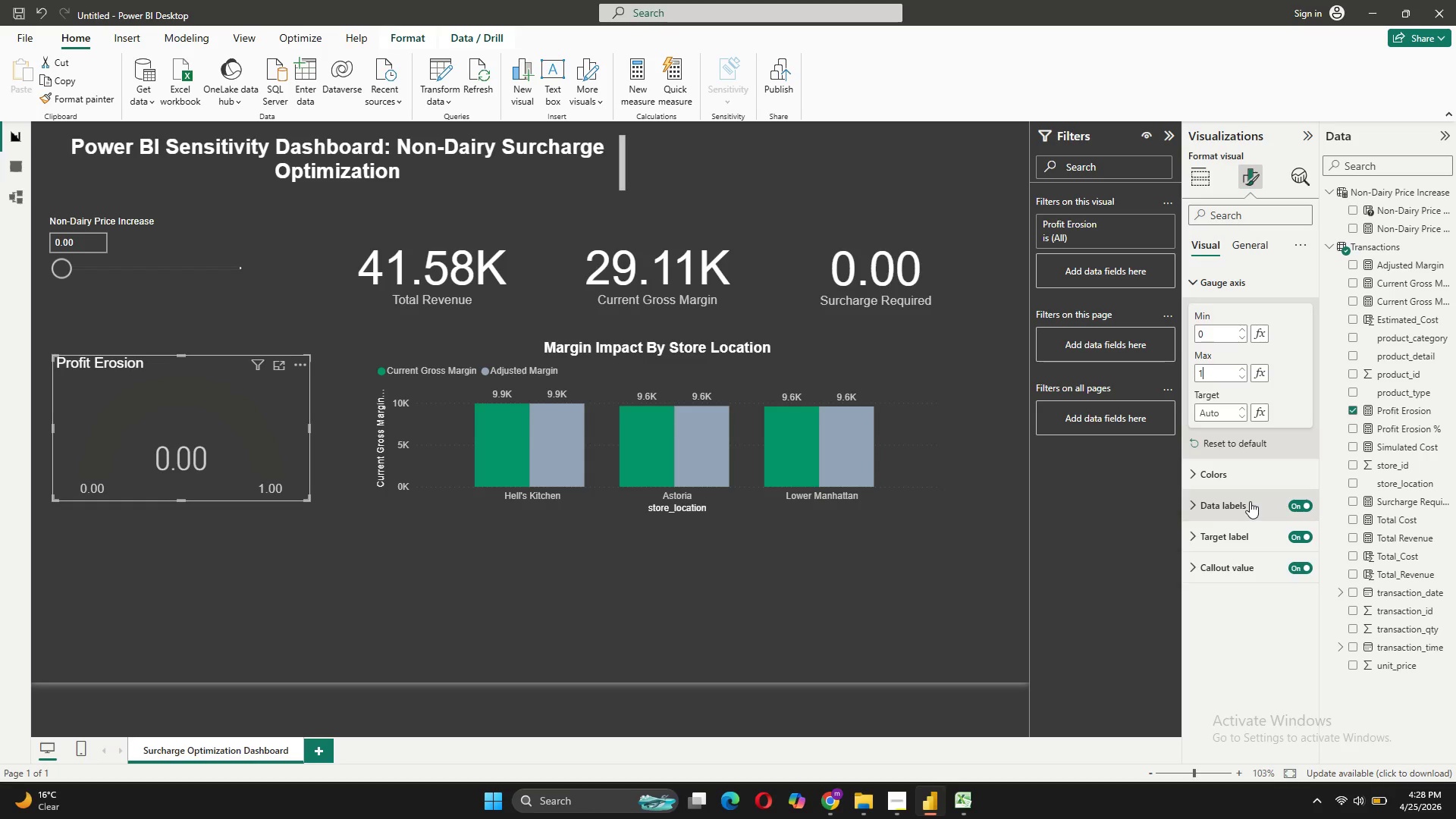 
wait(6.08)
 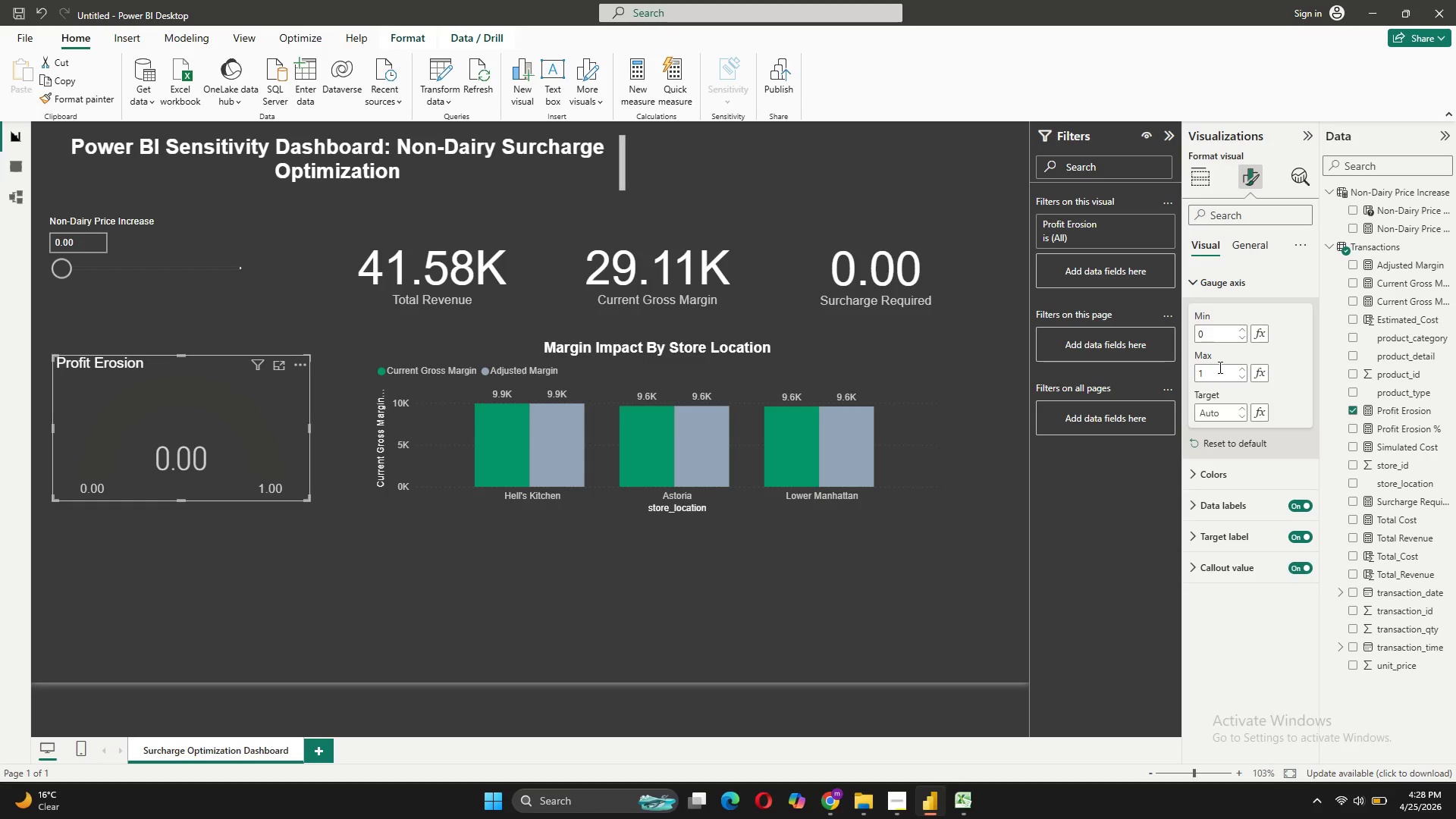 
left_click([1248, 499])
 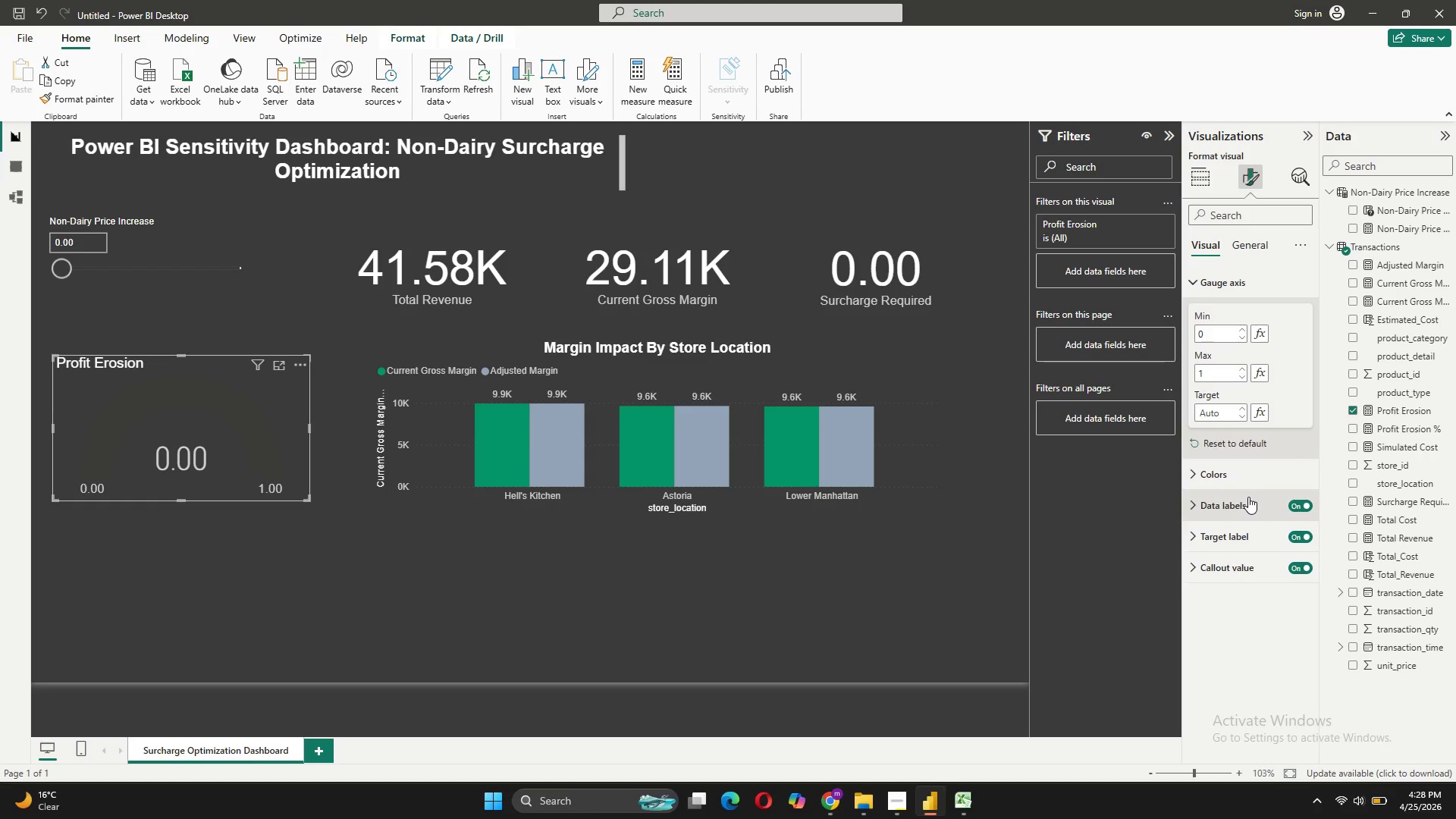 
left_click([1248, 496])
 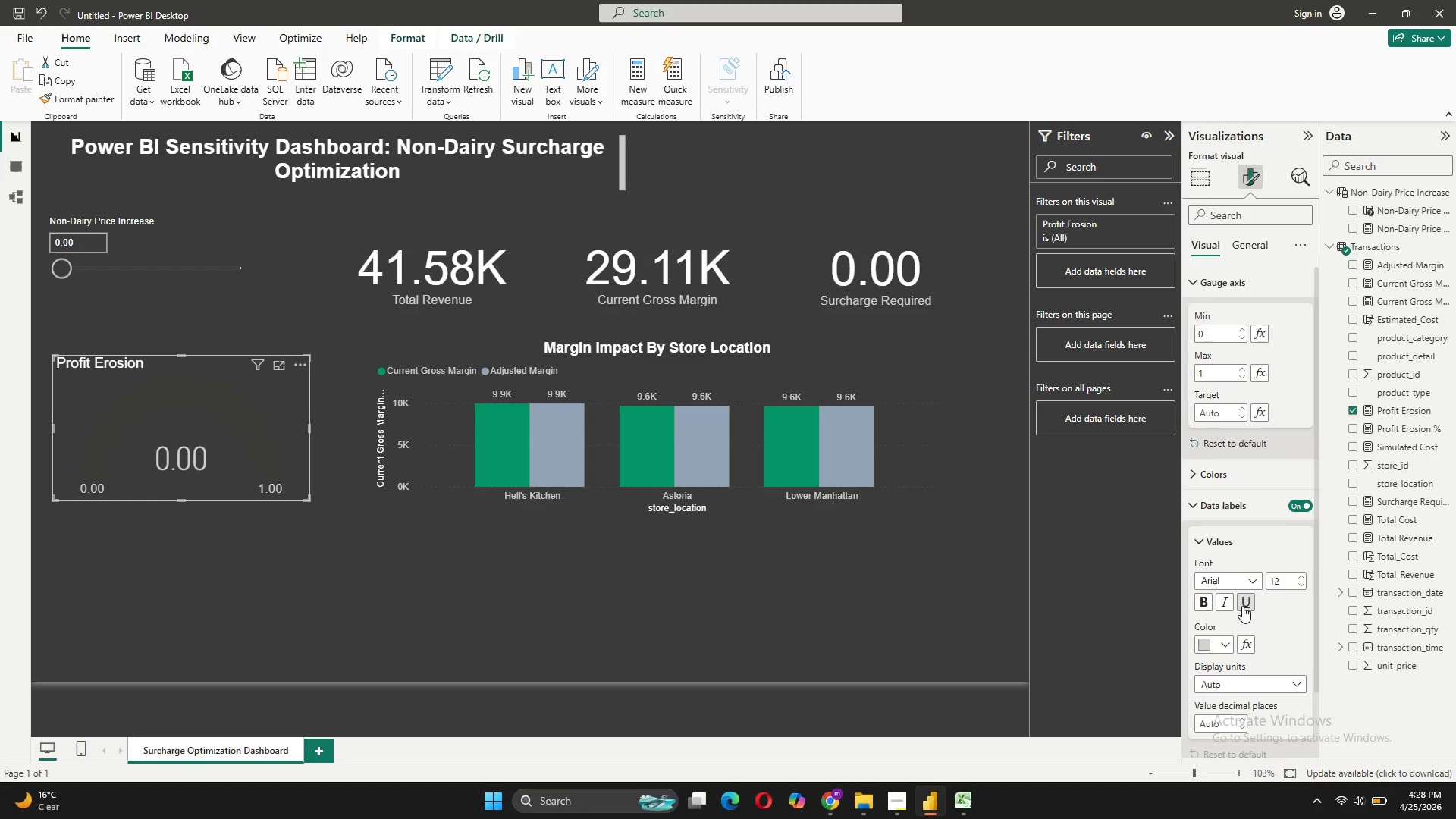 
scroll: coordinate [1242, 606], scroll_direction: down, amount: 2.0
 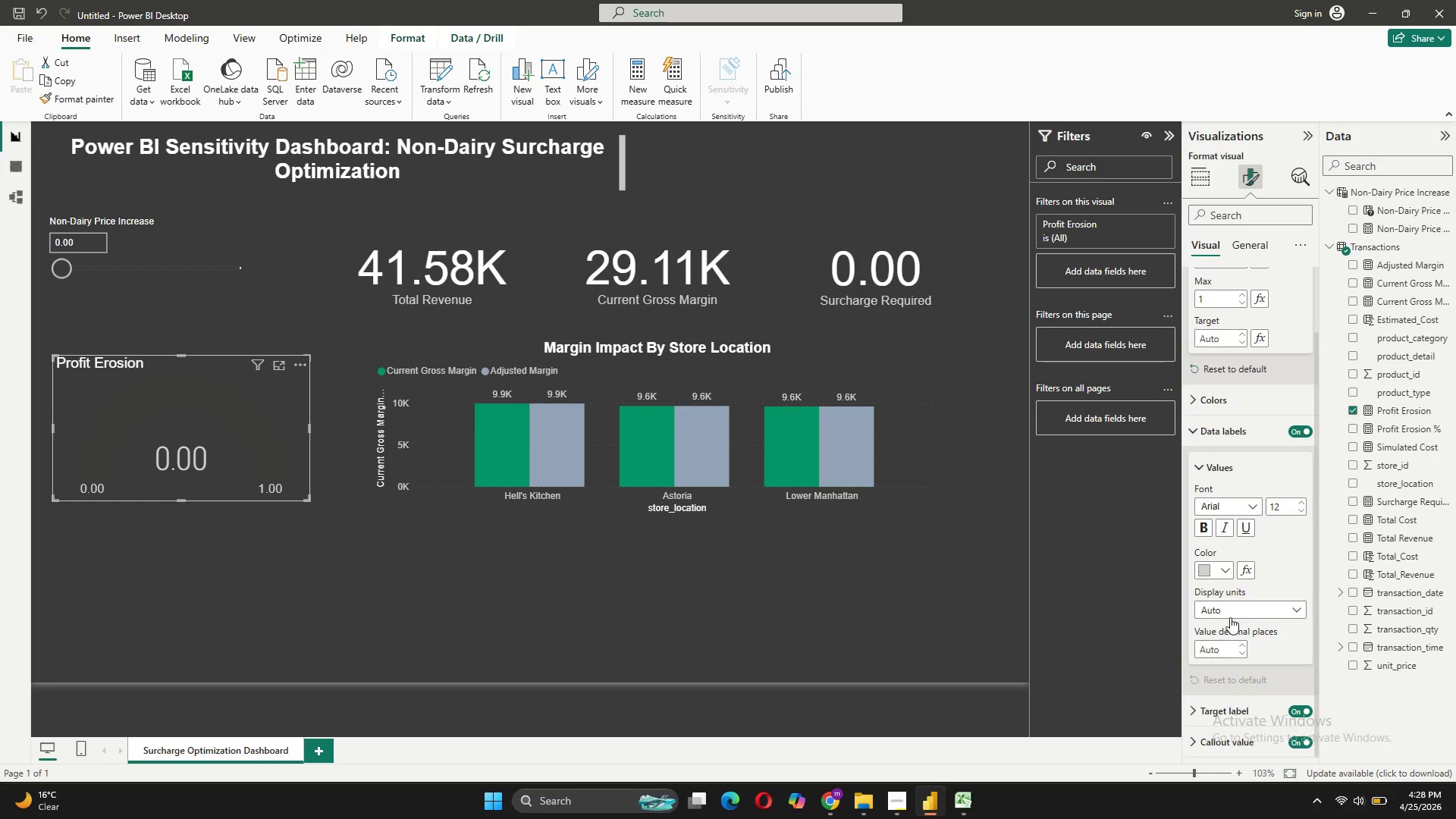 
left_click([1227, 608])
 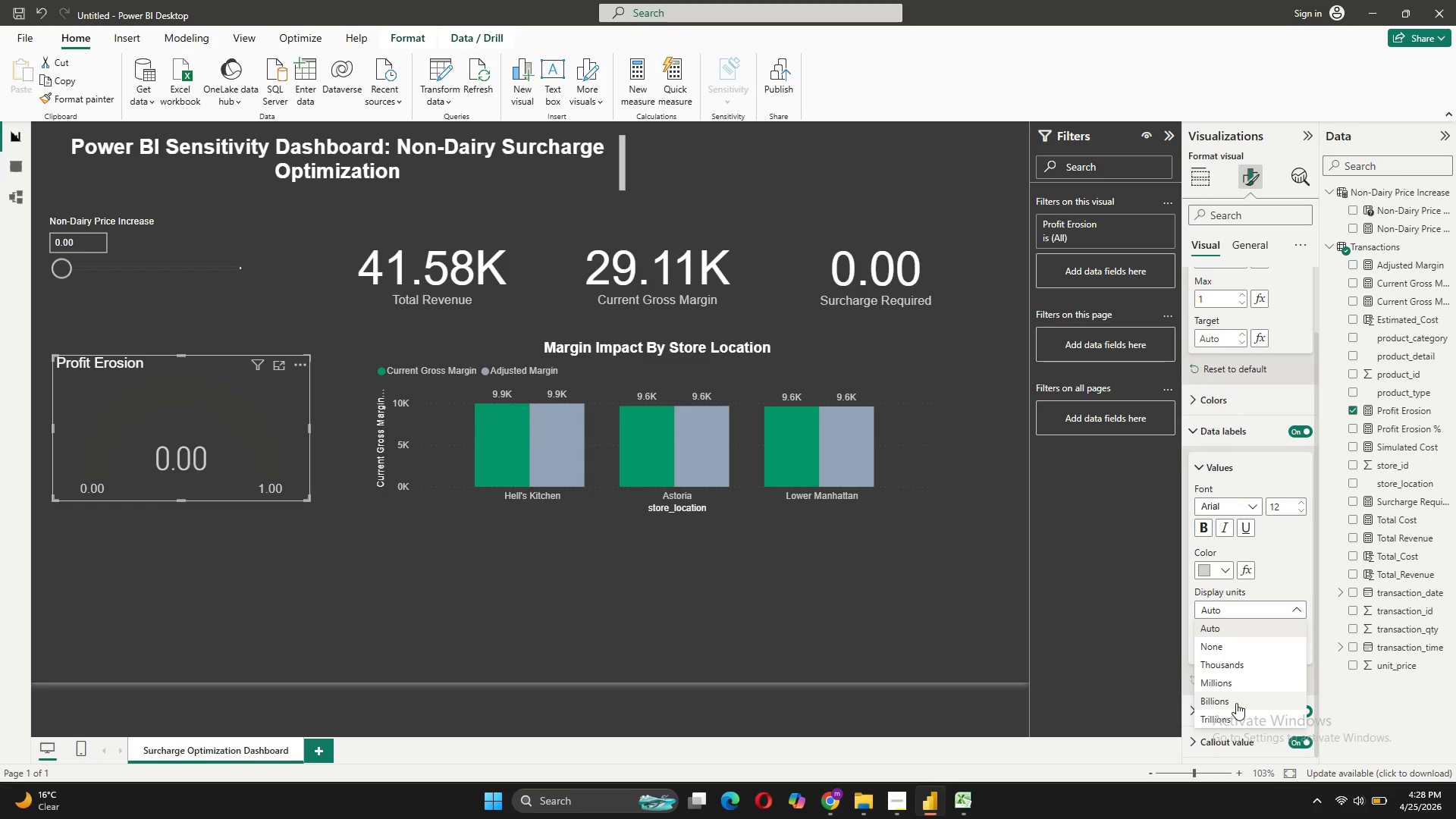 
scroll: coordinate [1232, 695], scroll_direction: down, amount: 2.0
 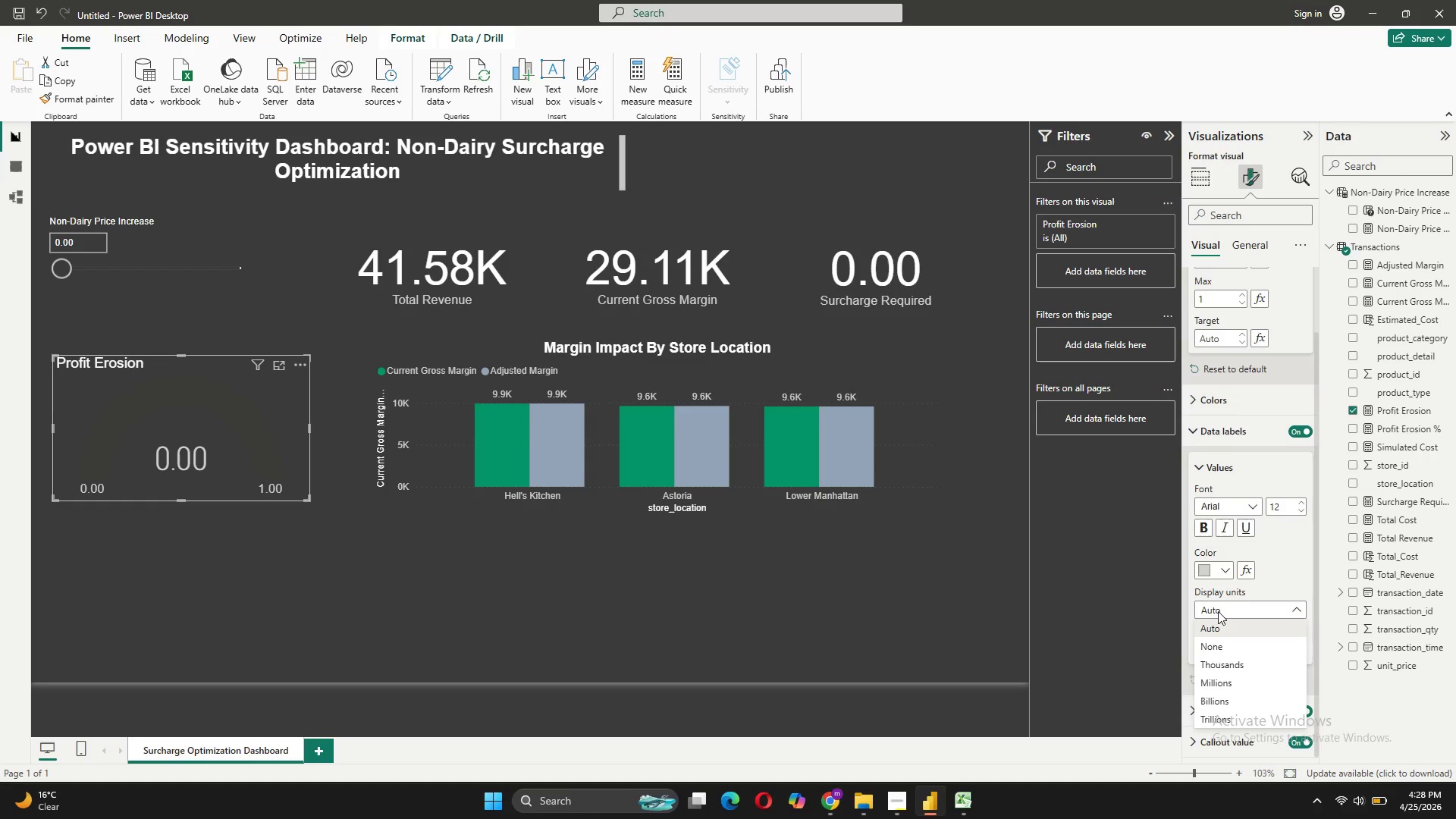 
left_click([1217, 611])
 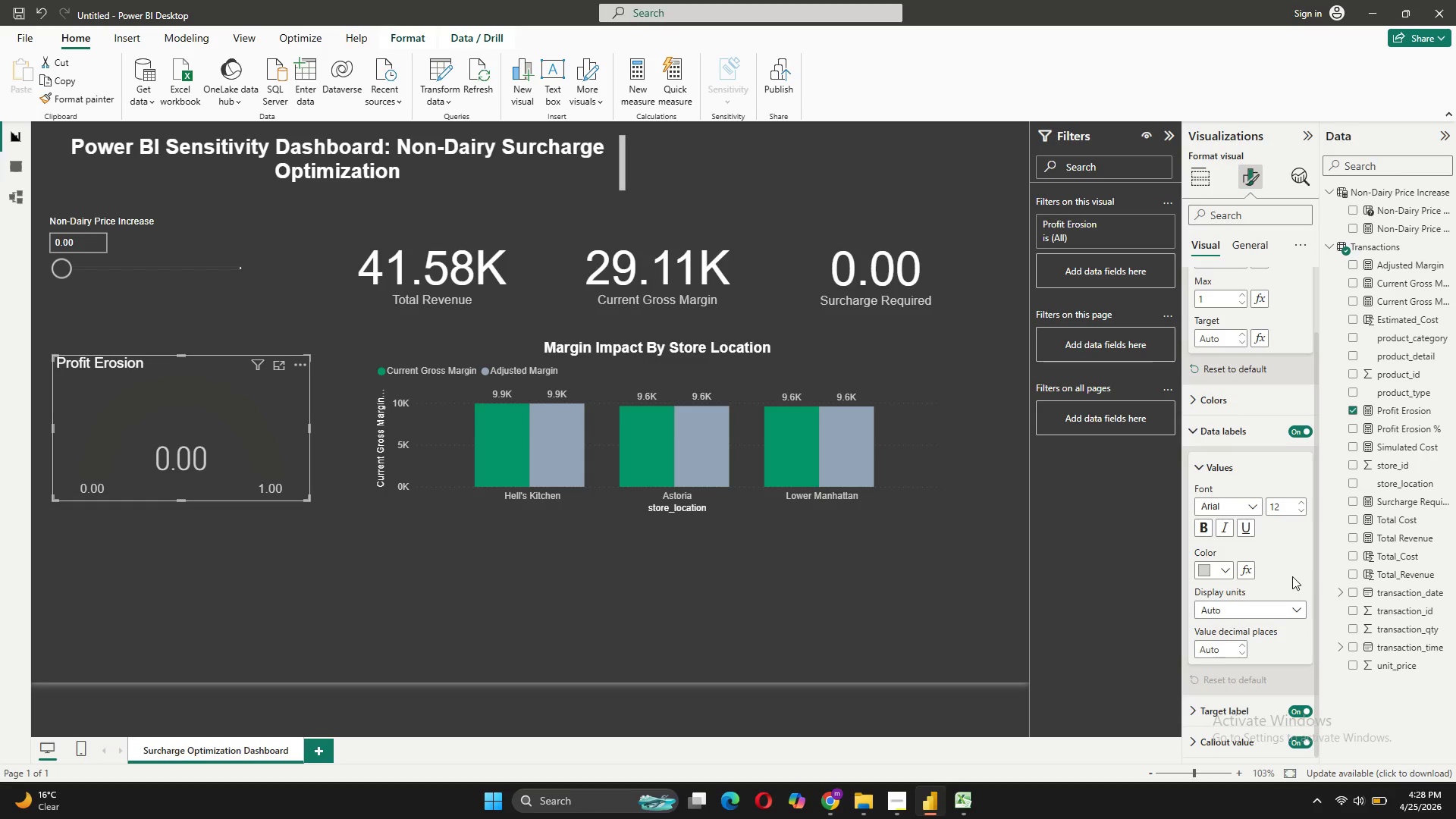 
scroll: coordinate [1292, 576], scroll_direction: down, amount: 7.0
 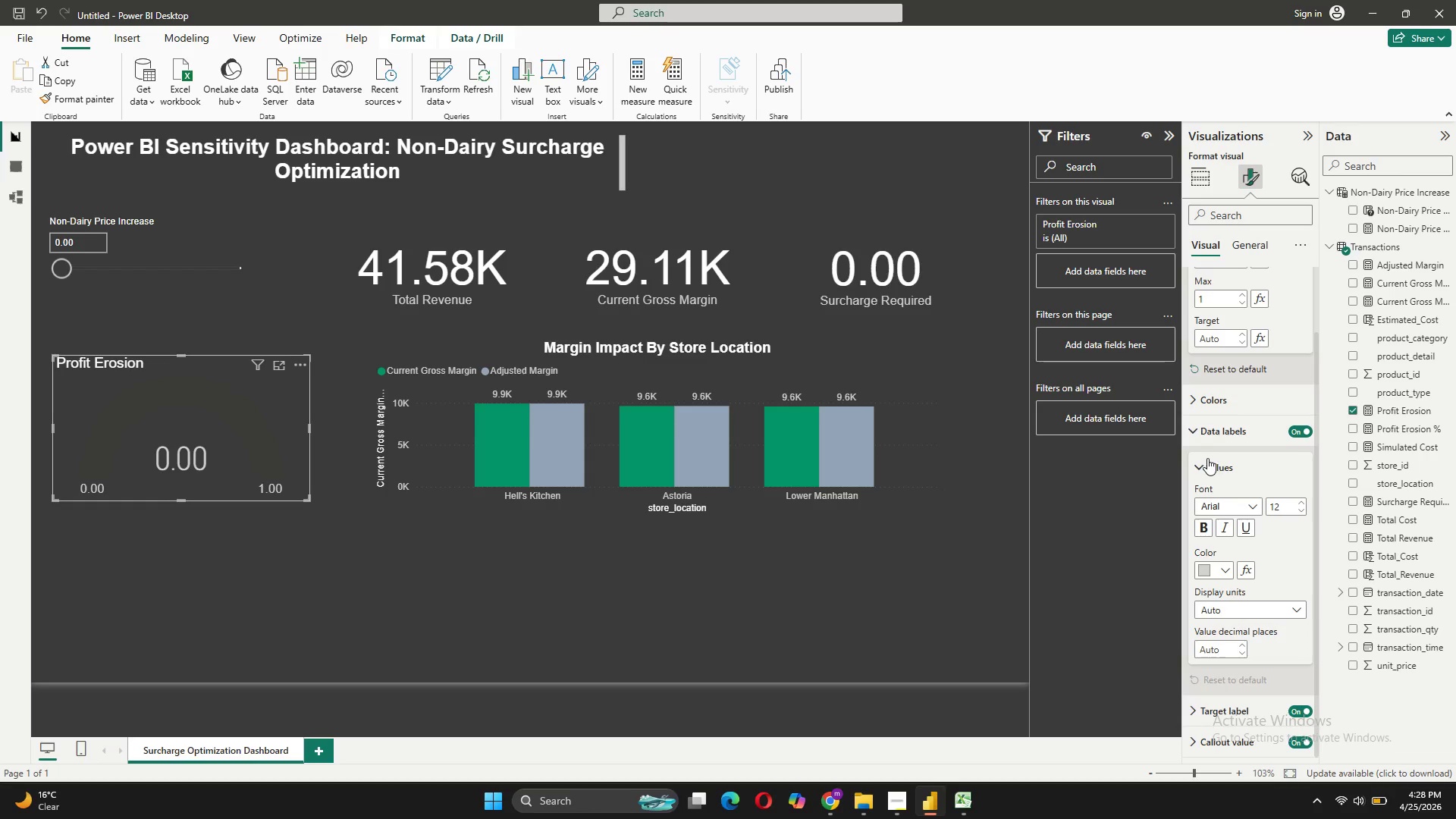 
left_click([1207, 460])
 